 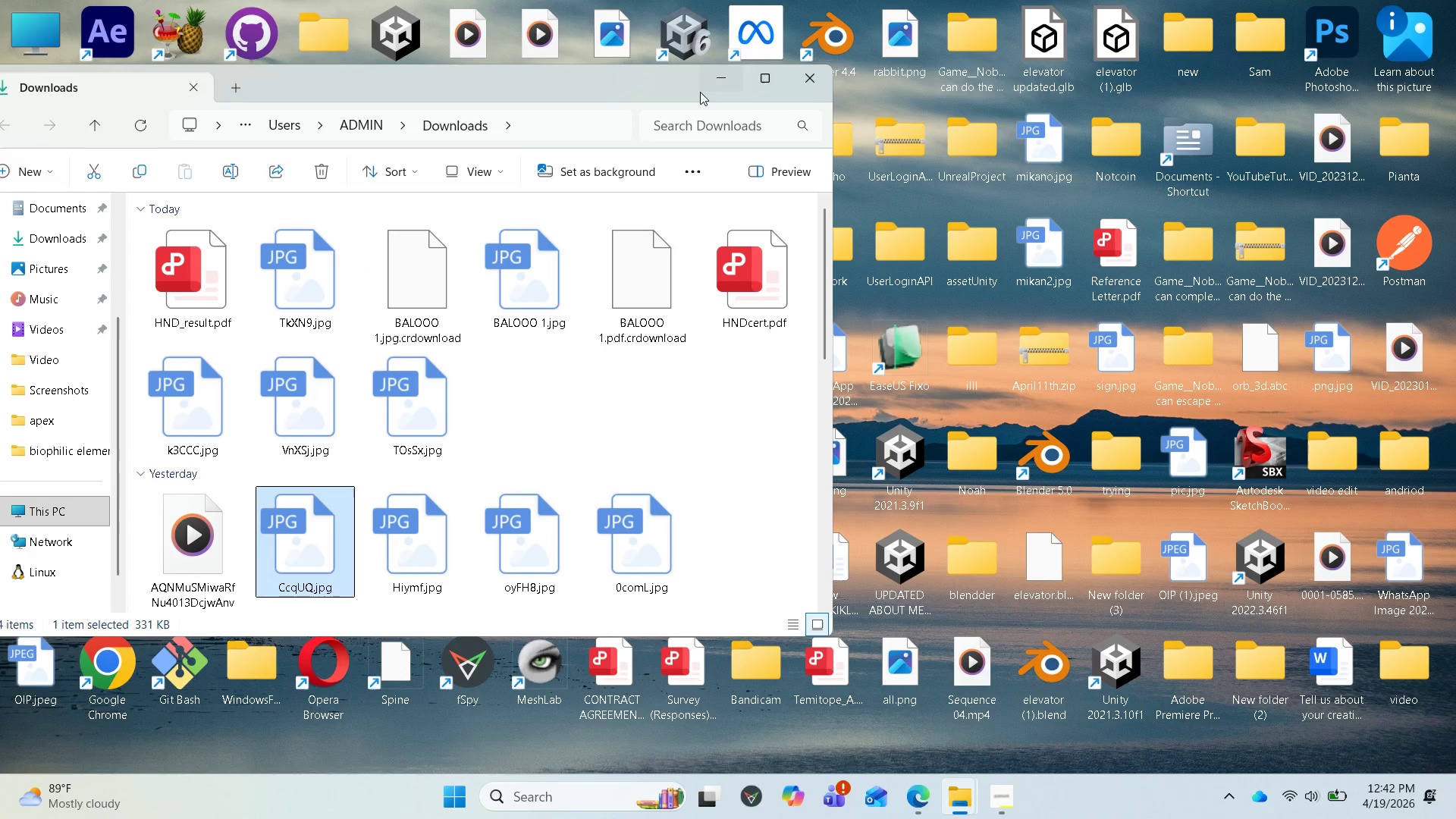 
double_click([1332, 50])
 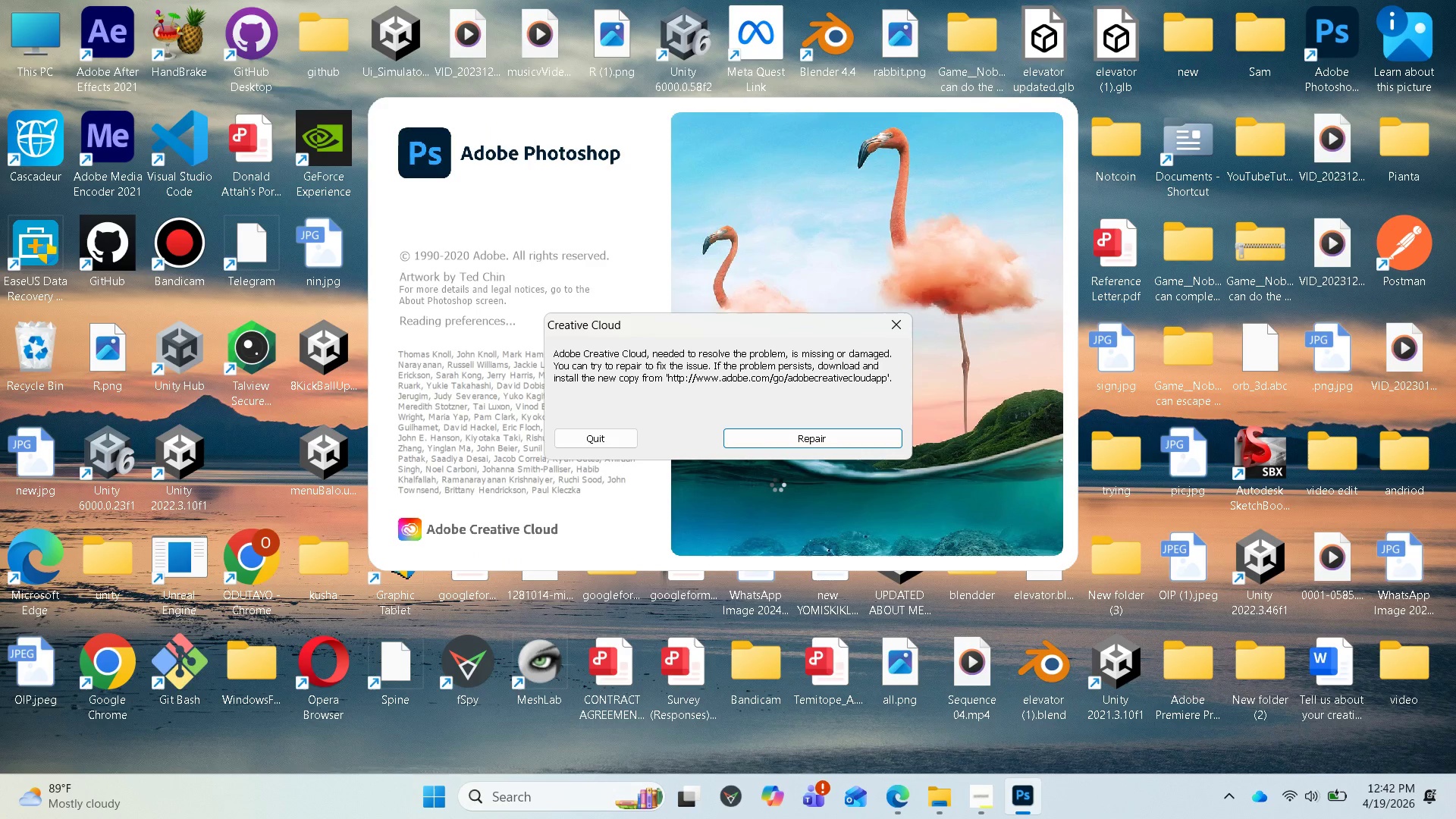 
wait(10.5)
 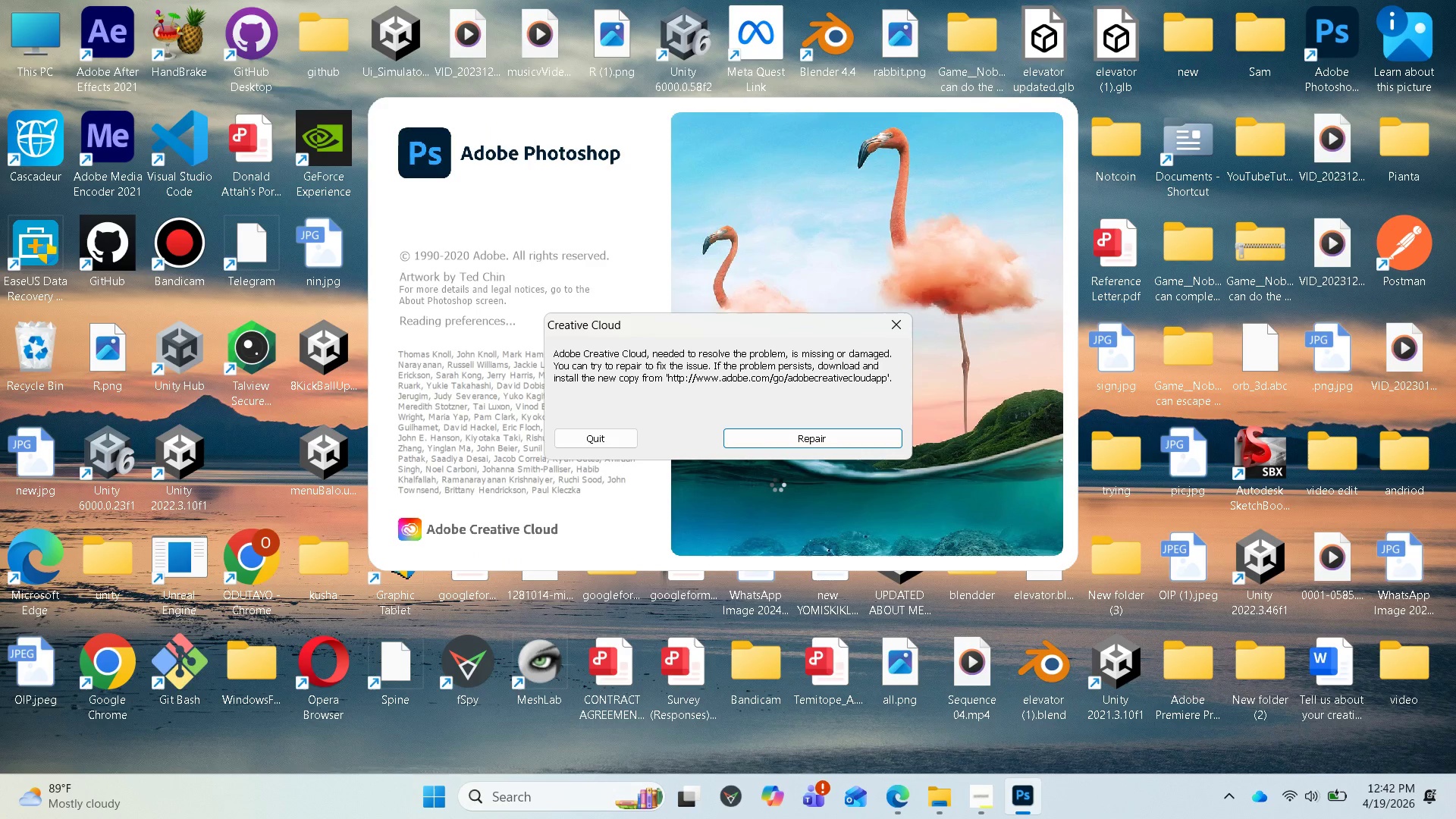 
left_click([985, 689])
 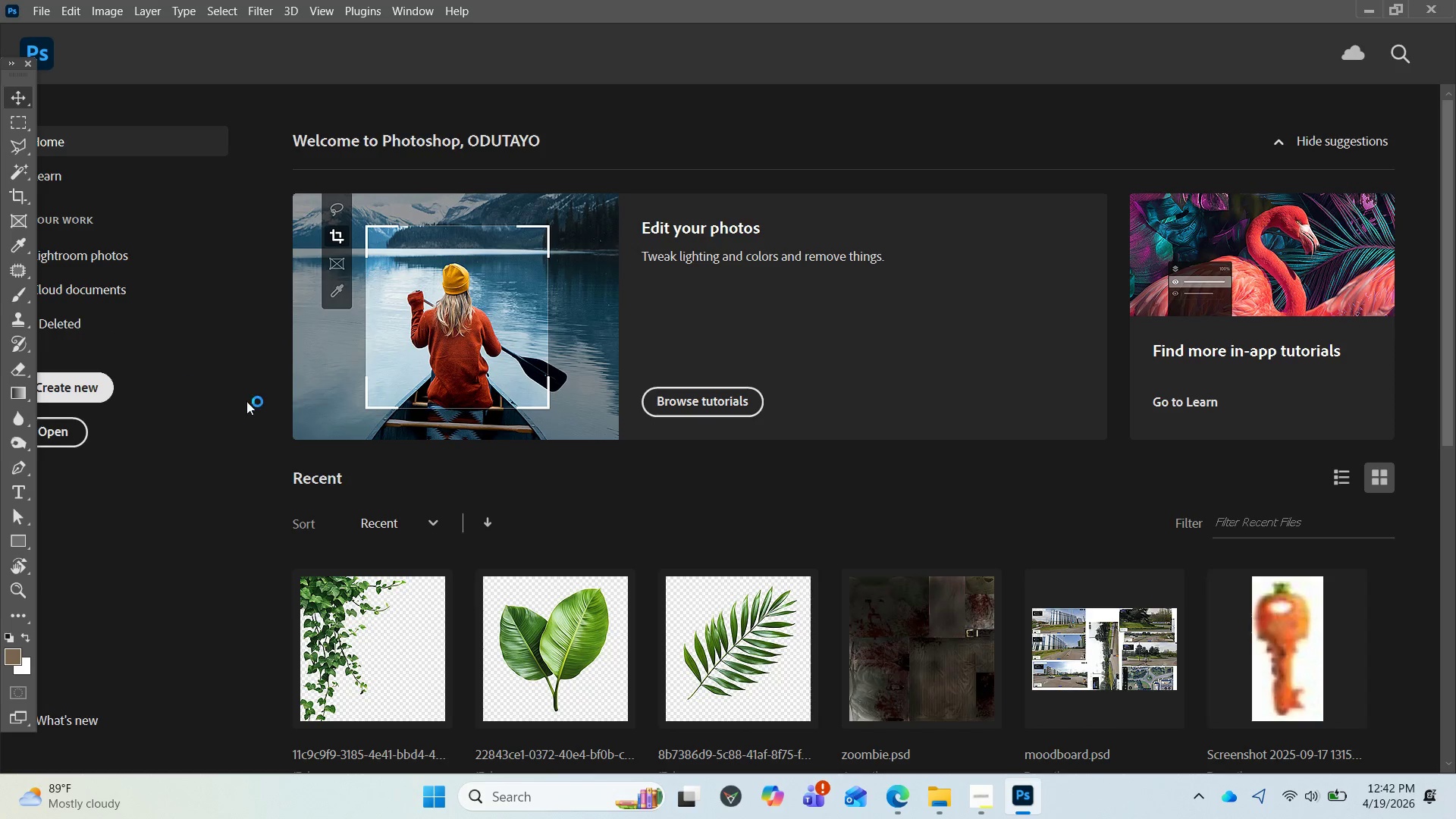 
wait(13.47)
 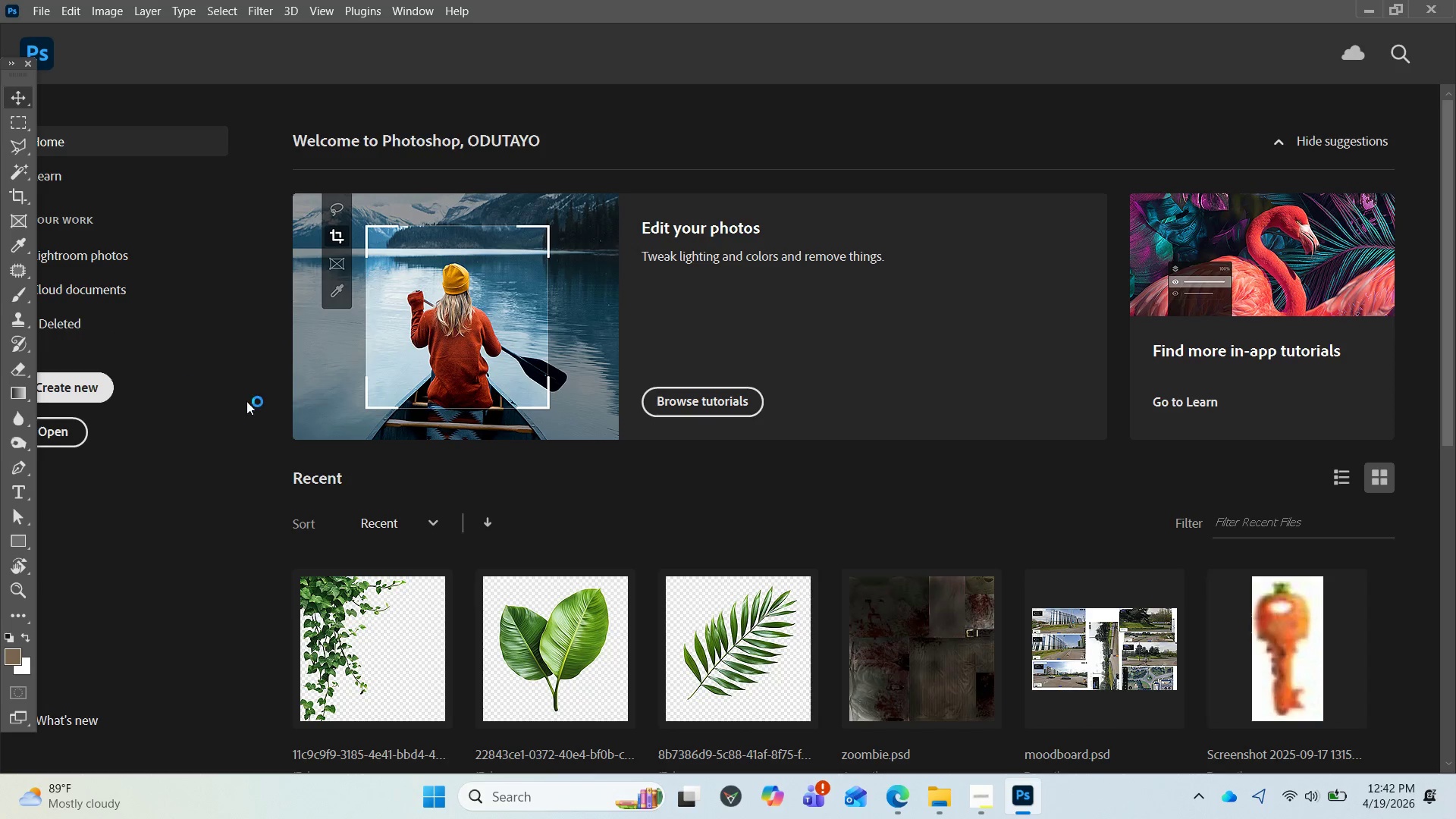 
left_click_drag(start_coordinate=[897, 163], to_coordinate=[432, 795])
 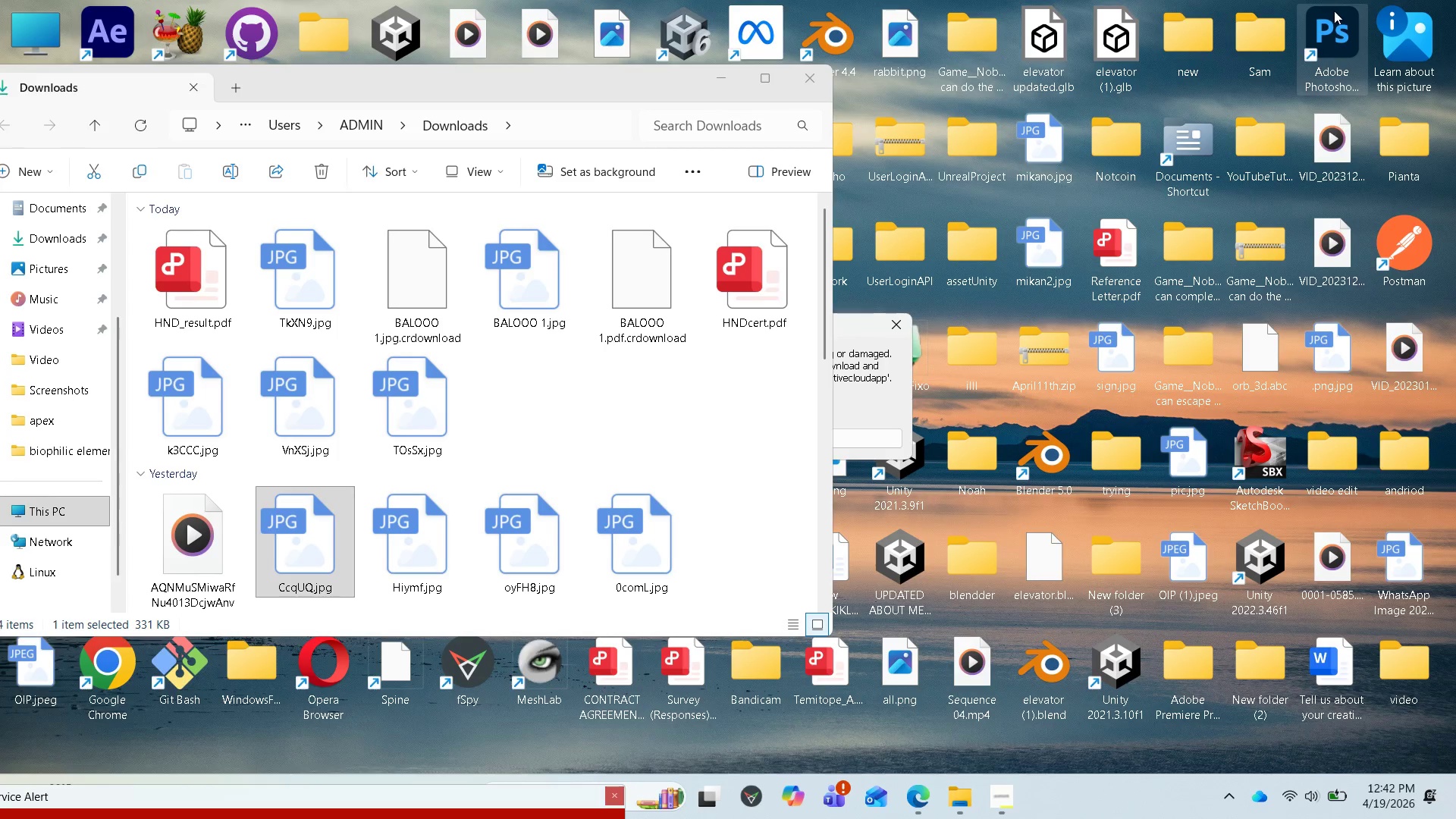 
double_click([1337, 20])
 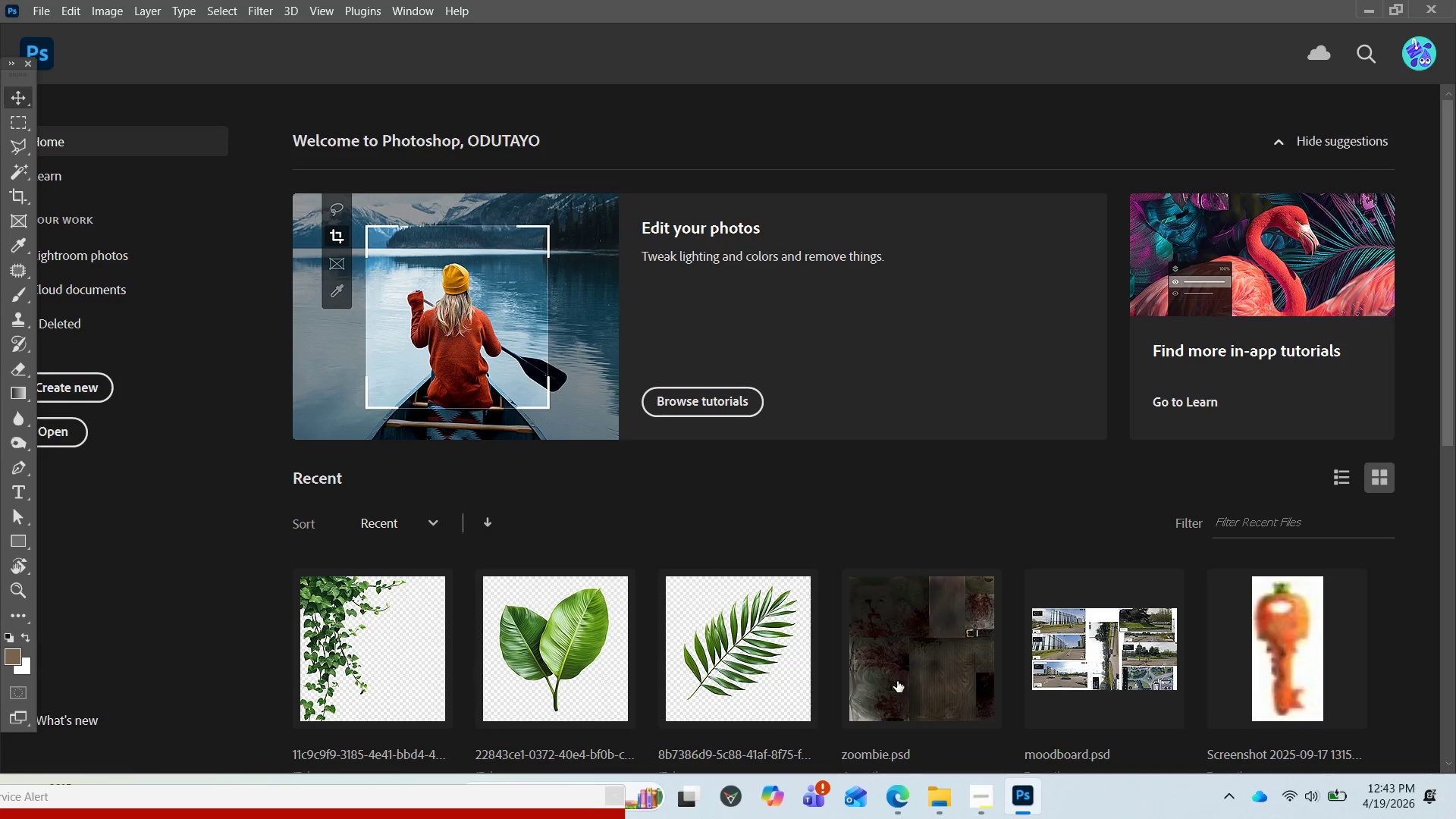 
wait(22.38)
 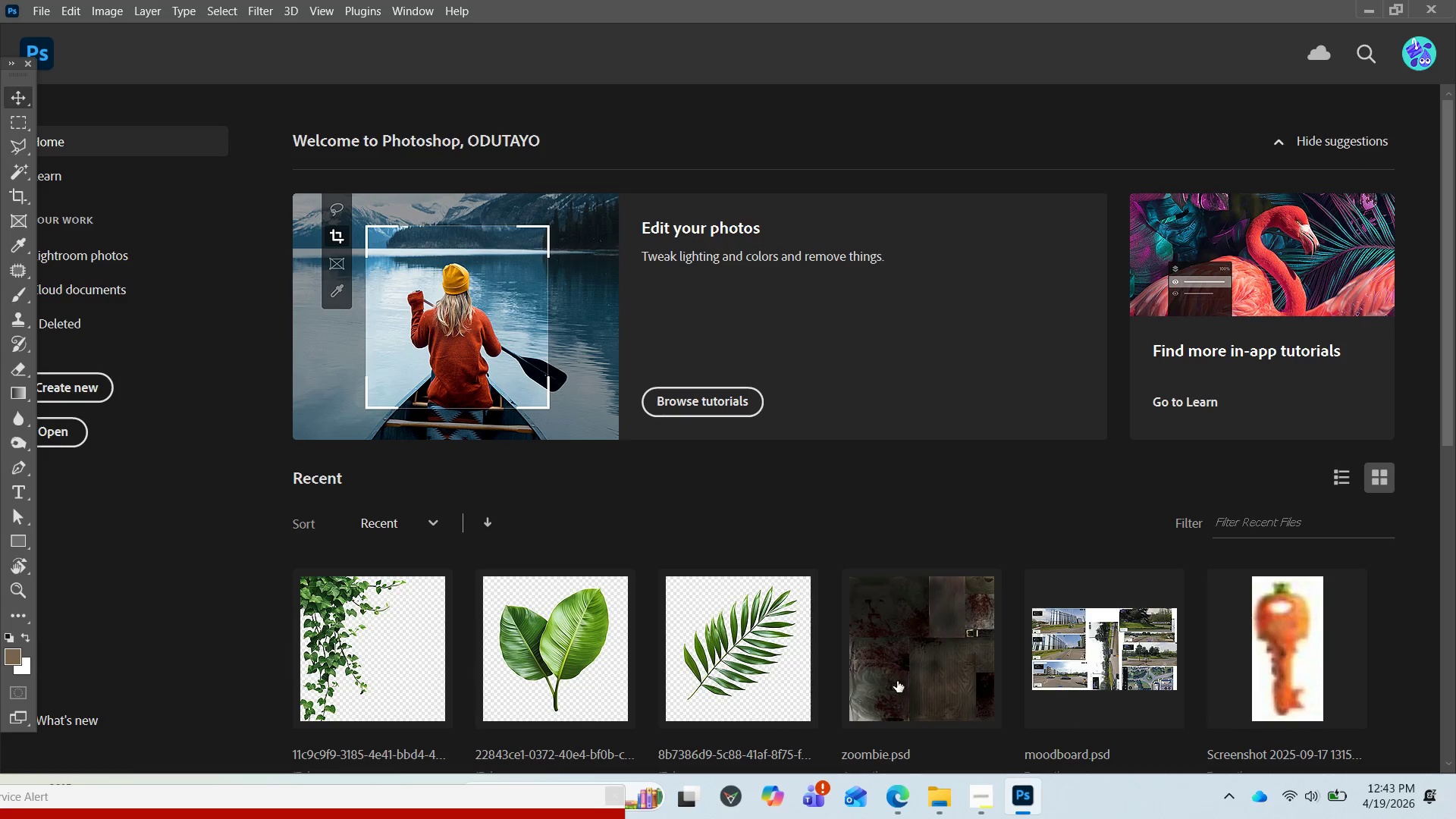 
left_click([1011, 721])
 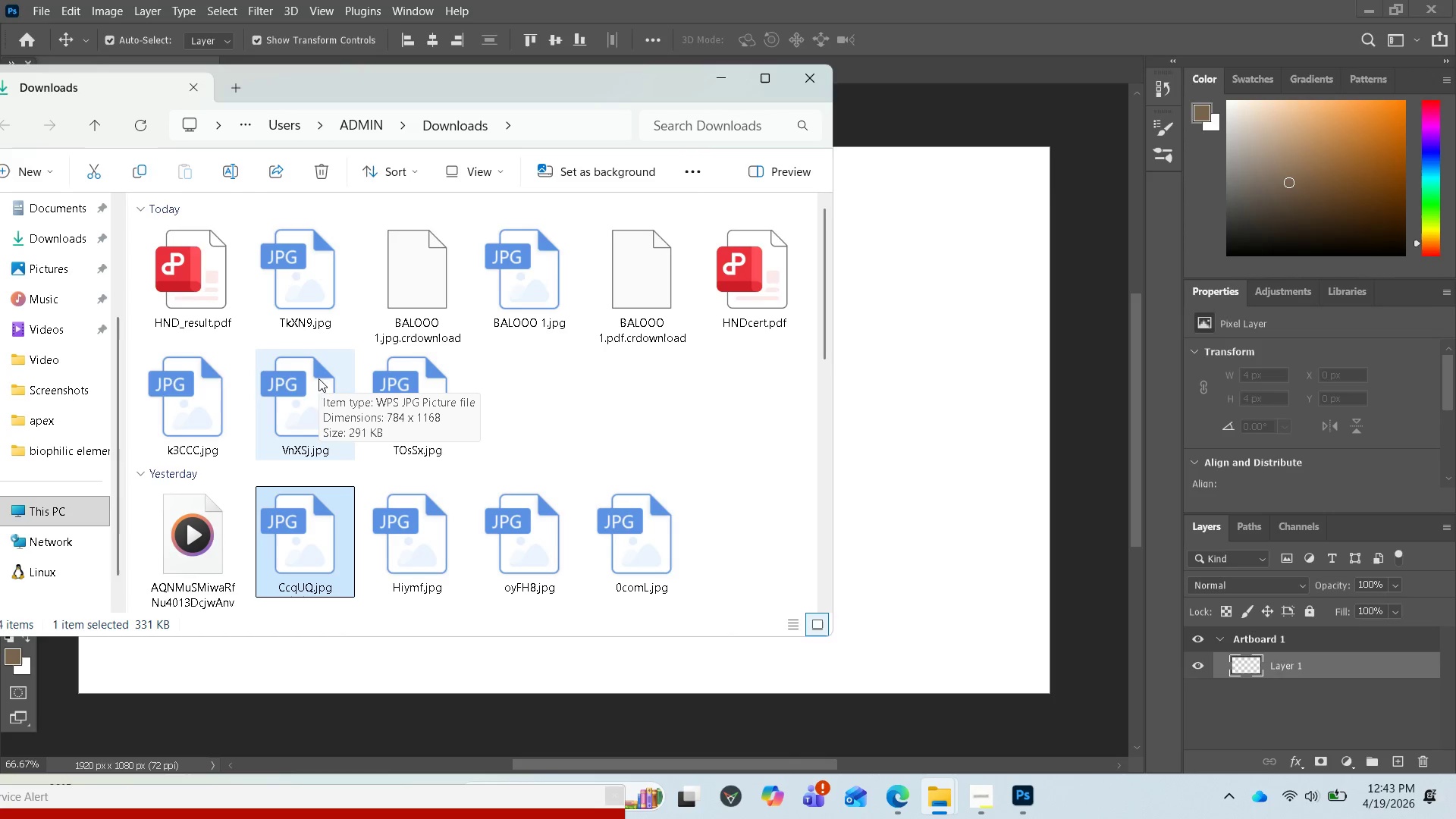 
double_click([312, 293])
 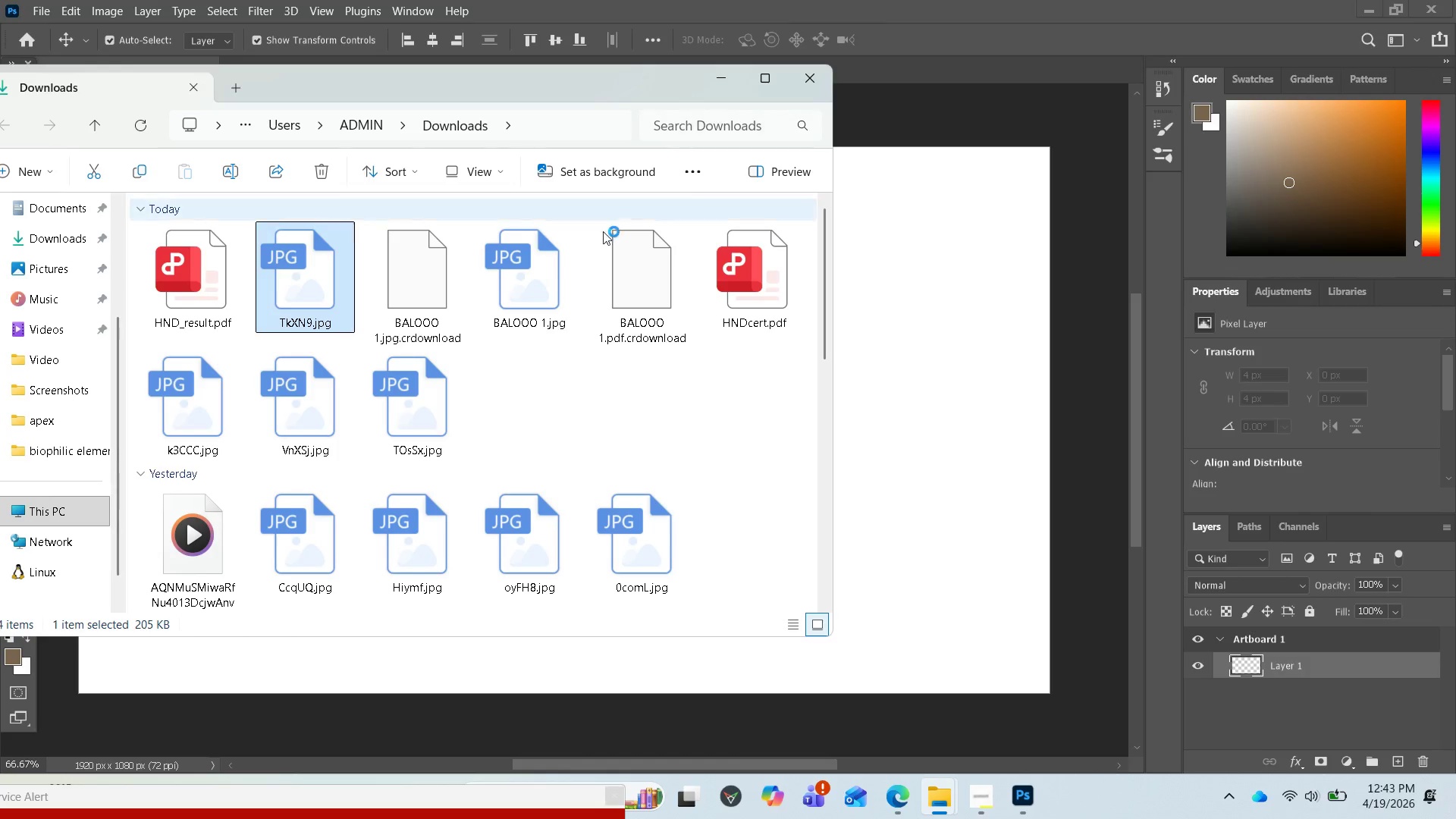 
left_click_drag(start_coordinate=[302, 396], to_coordinate=[910, 428])
 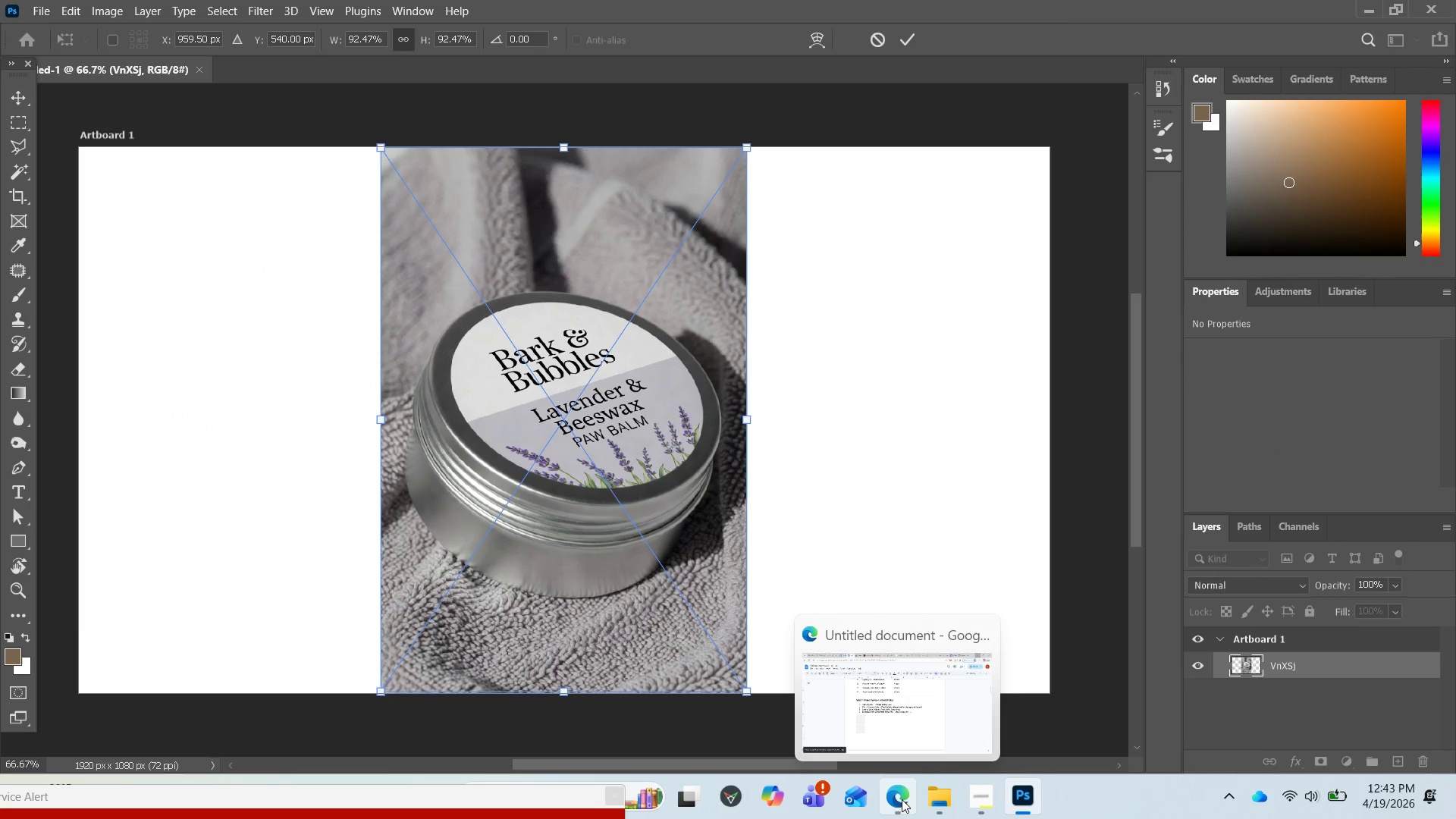 
wait(7.48)
 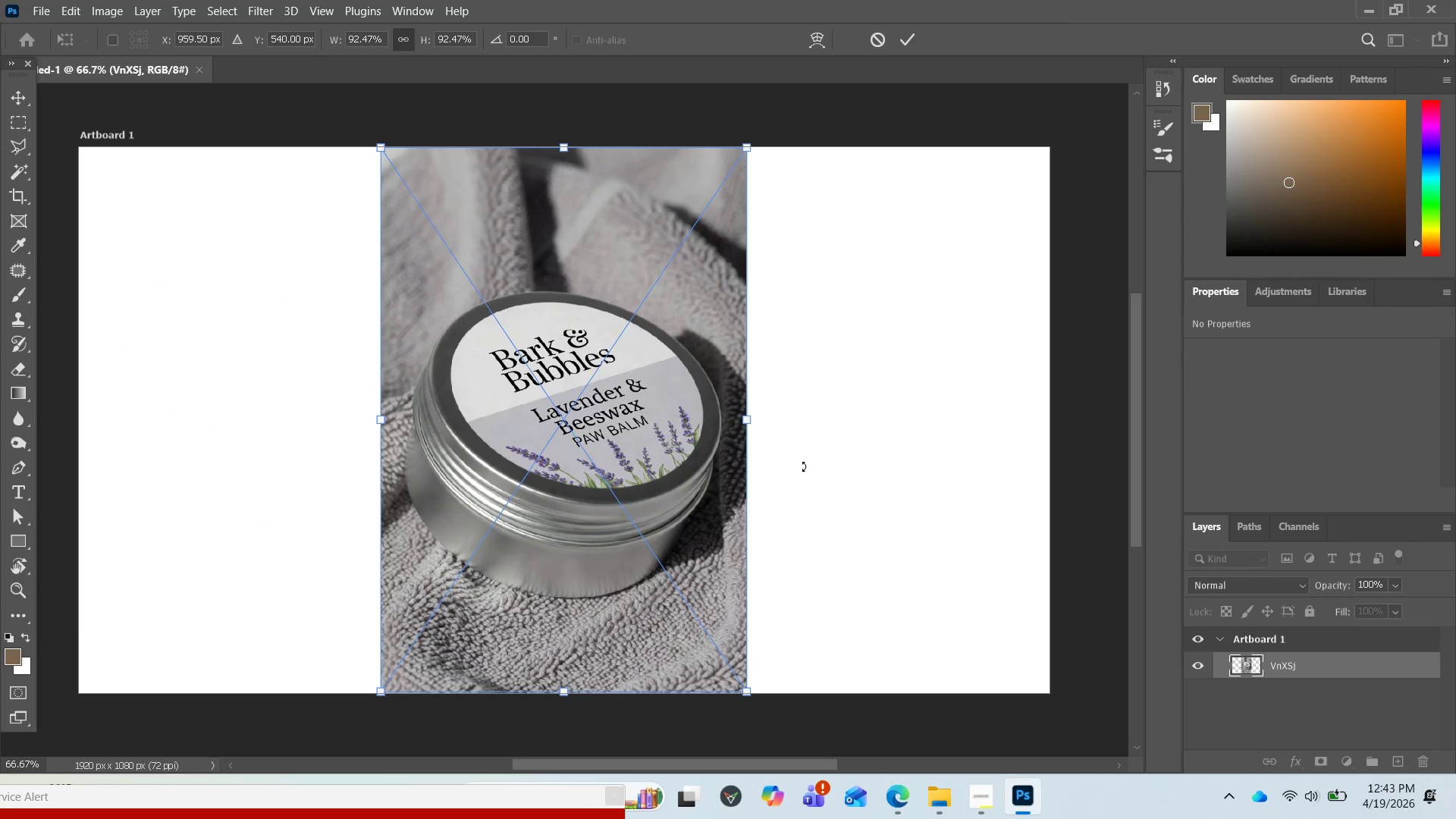 
left_click_drag(start_coordinate=[561, 338], to_coordinate=[265, 336])
 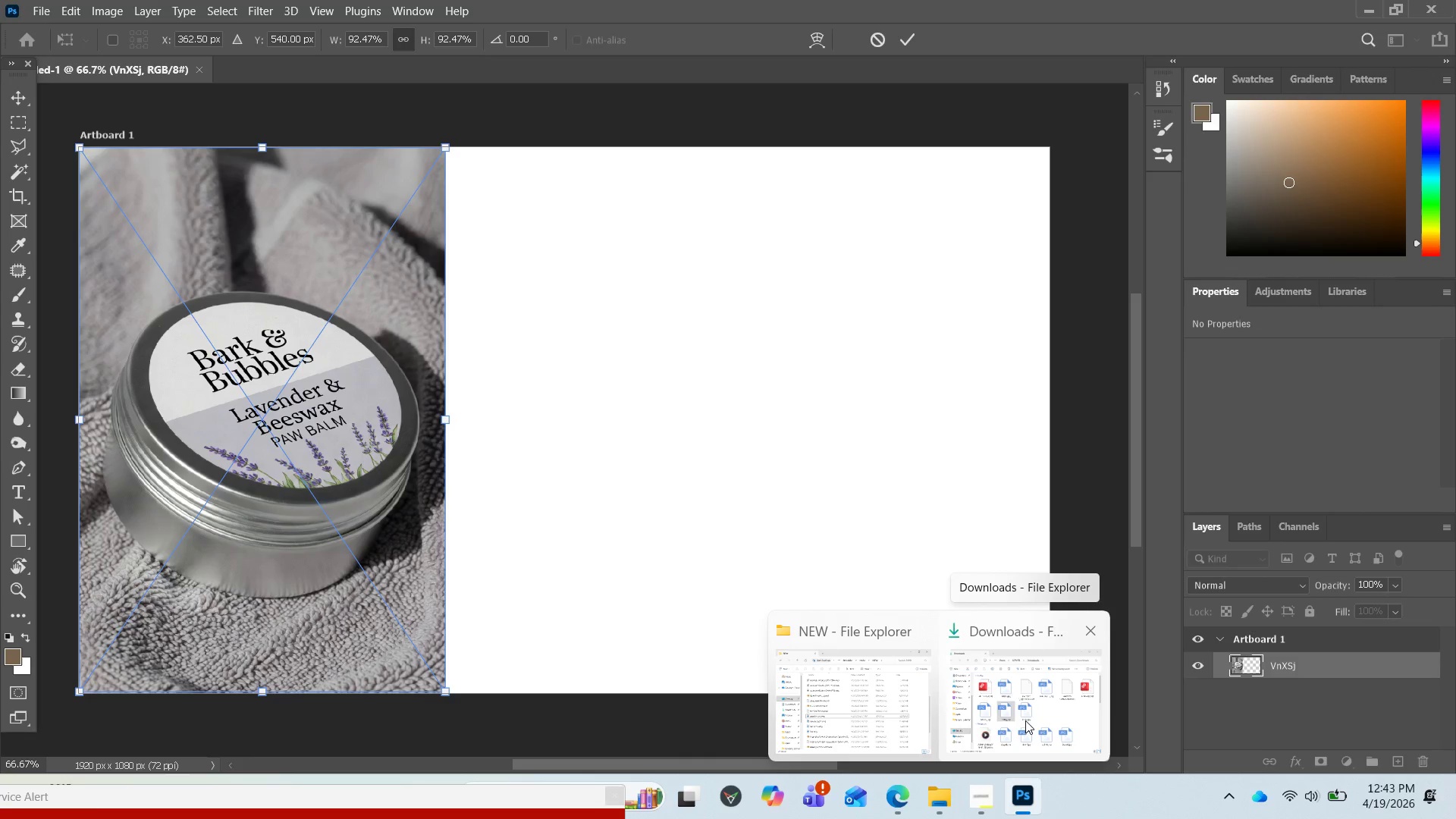 
wait(5.66)
 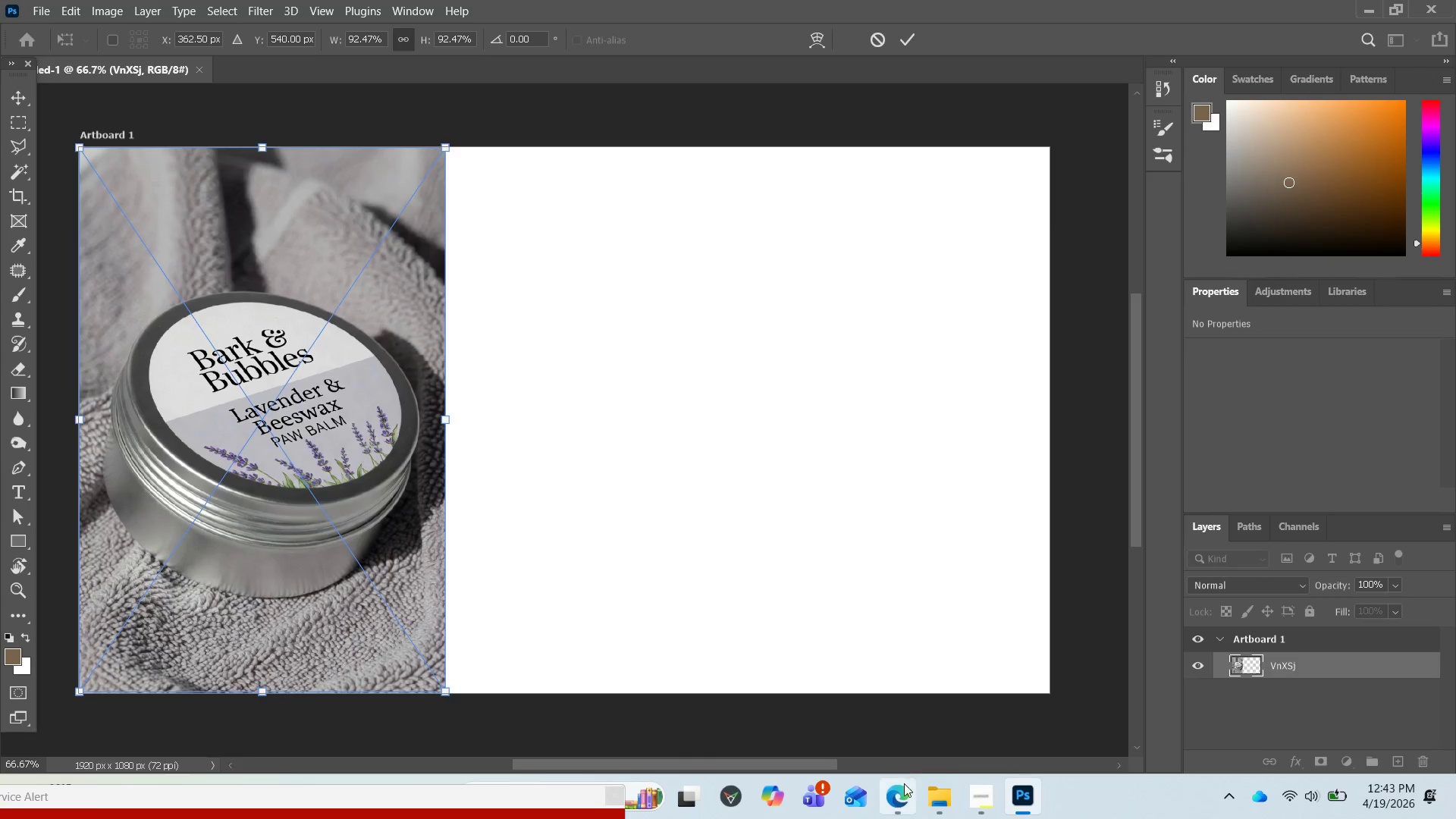 
left_click([1025, 720])
 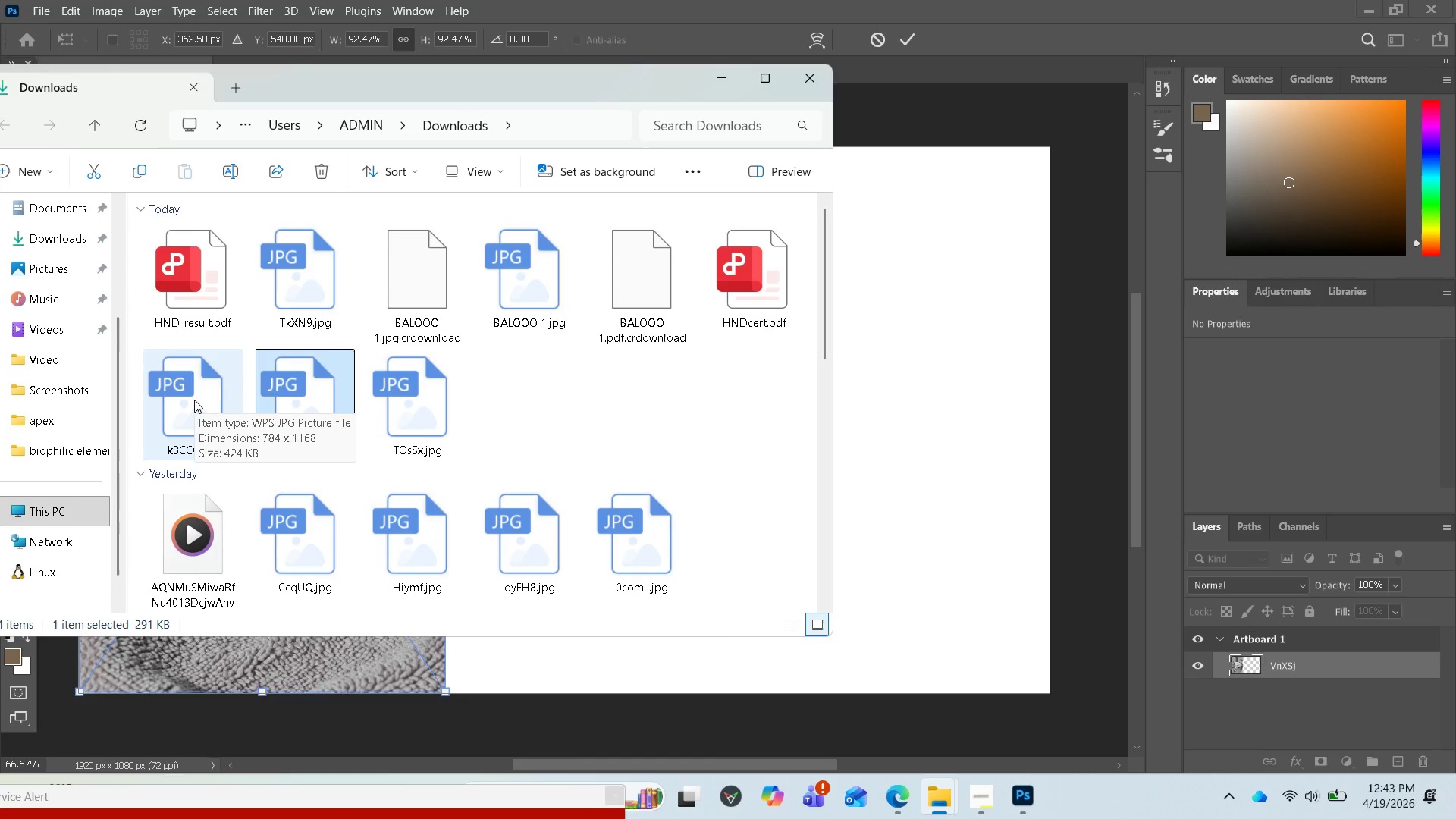 
left_click_drag(start_coordinate=[193, 403], to_coordinate=[951, 529])
 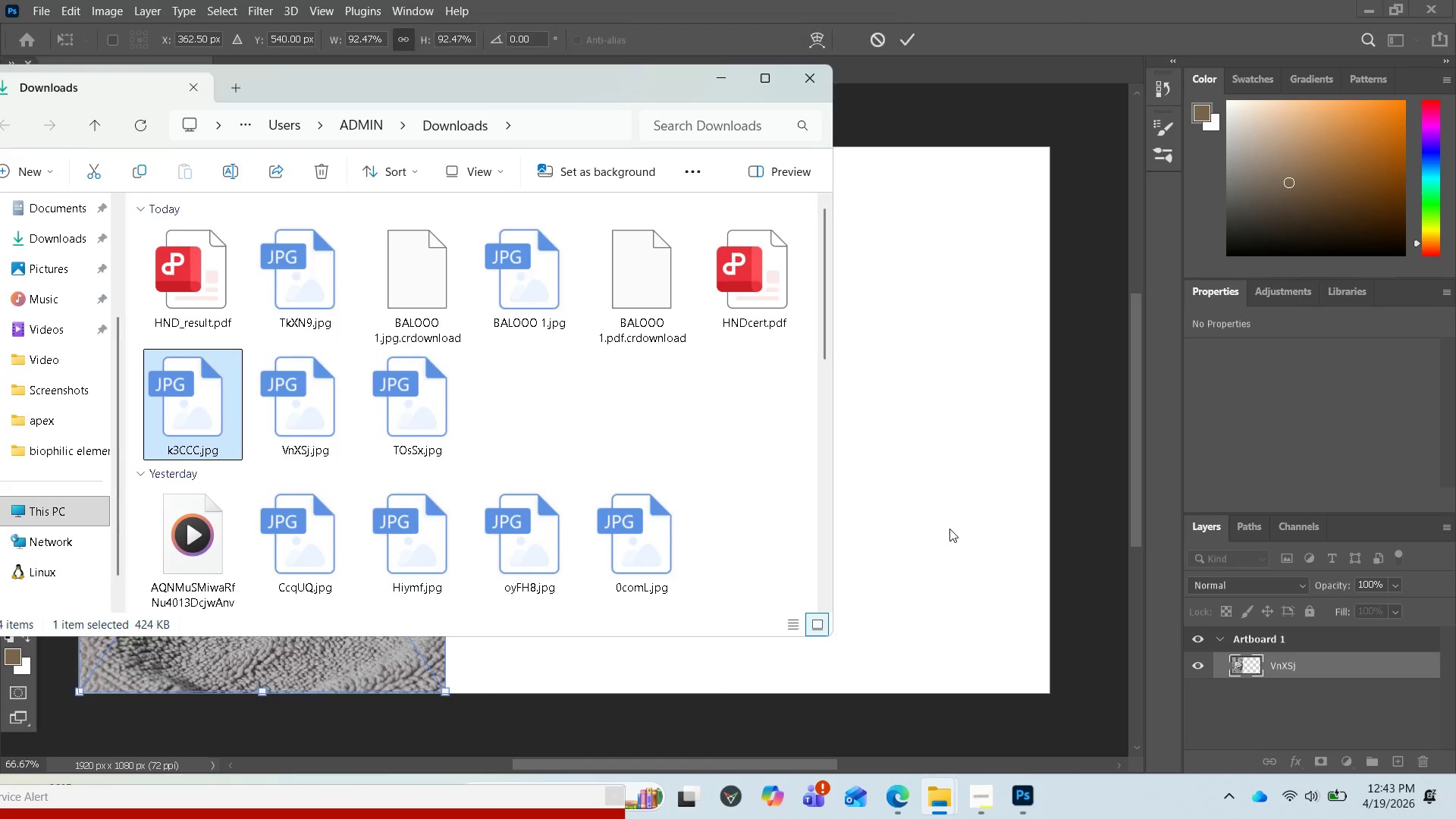 
left_click([949, 529])
 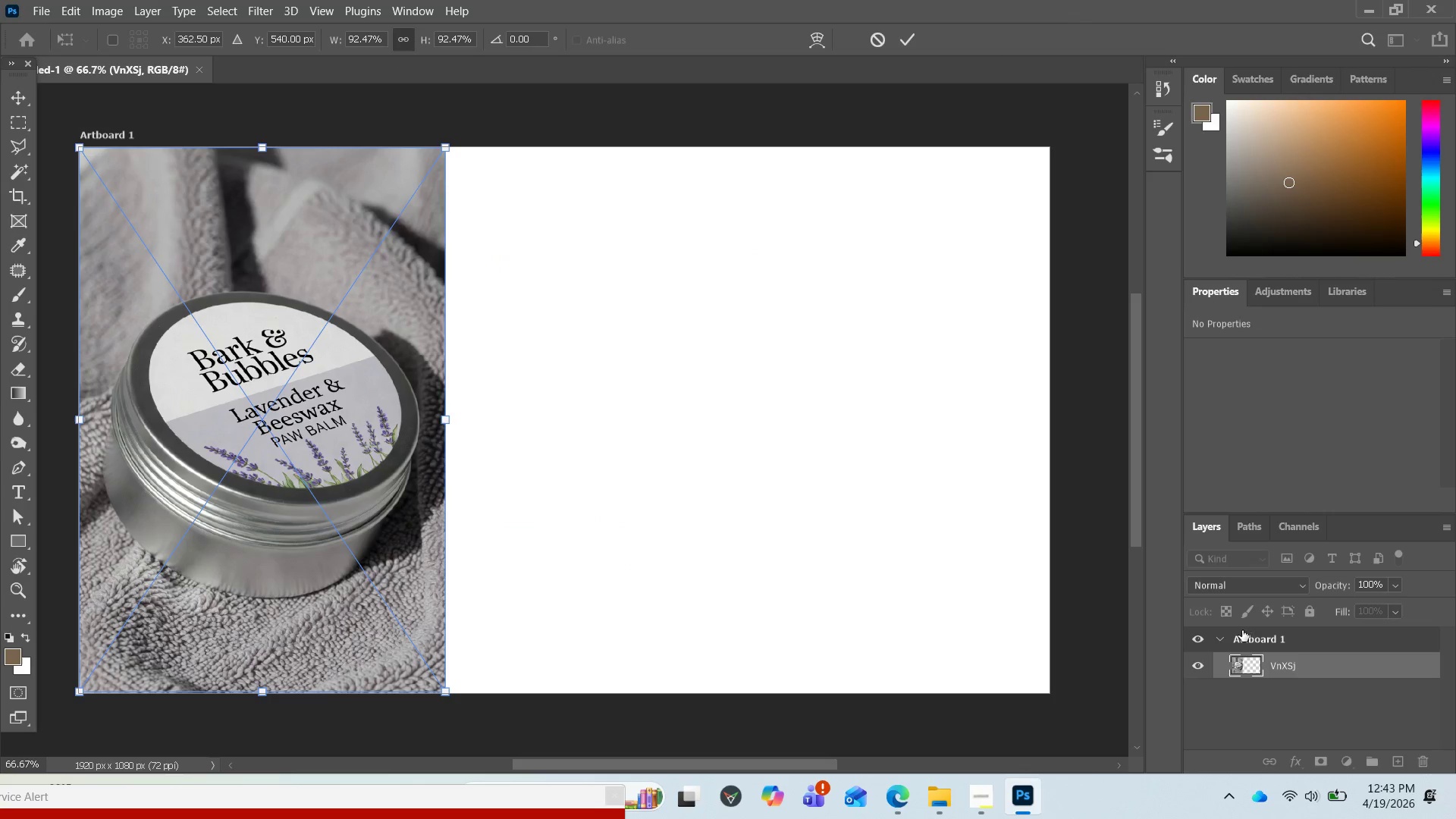 
left_click([1261, 637])
 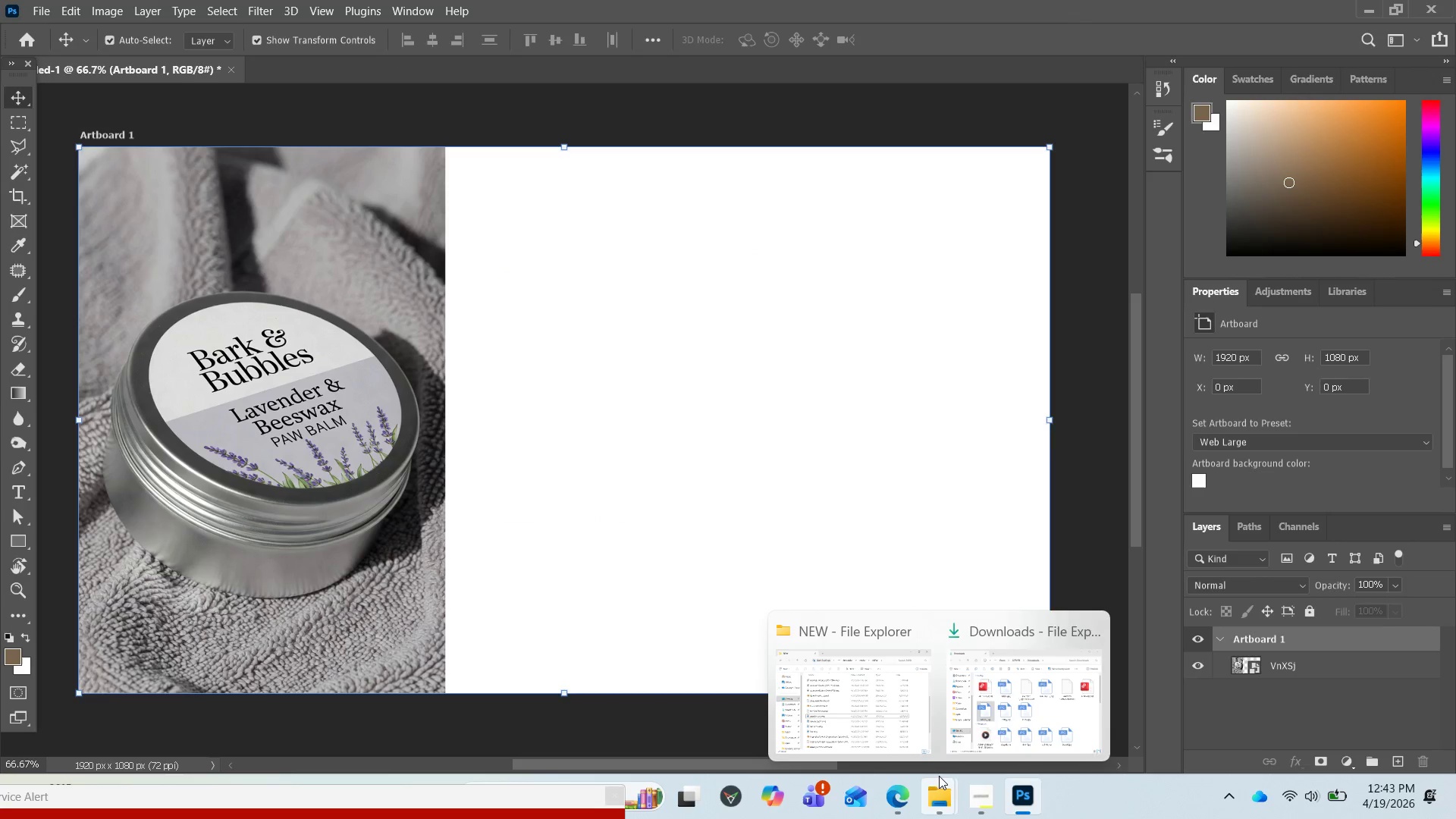 
wait(6.23)
 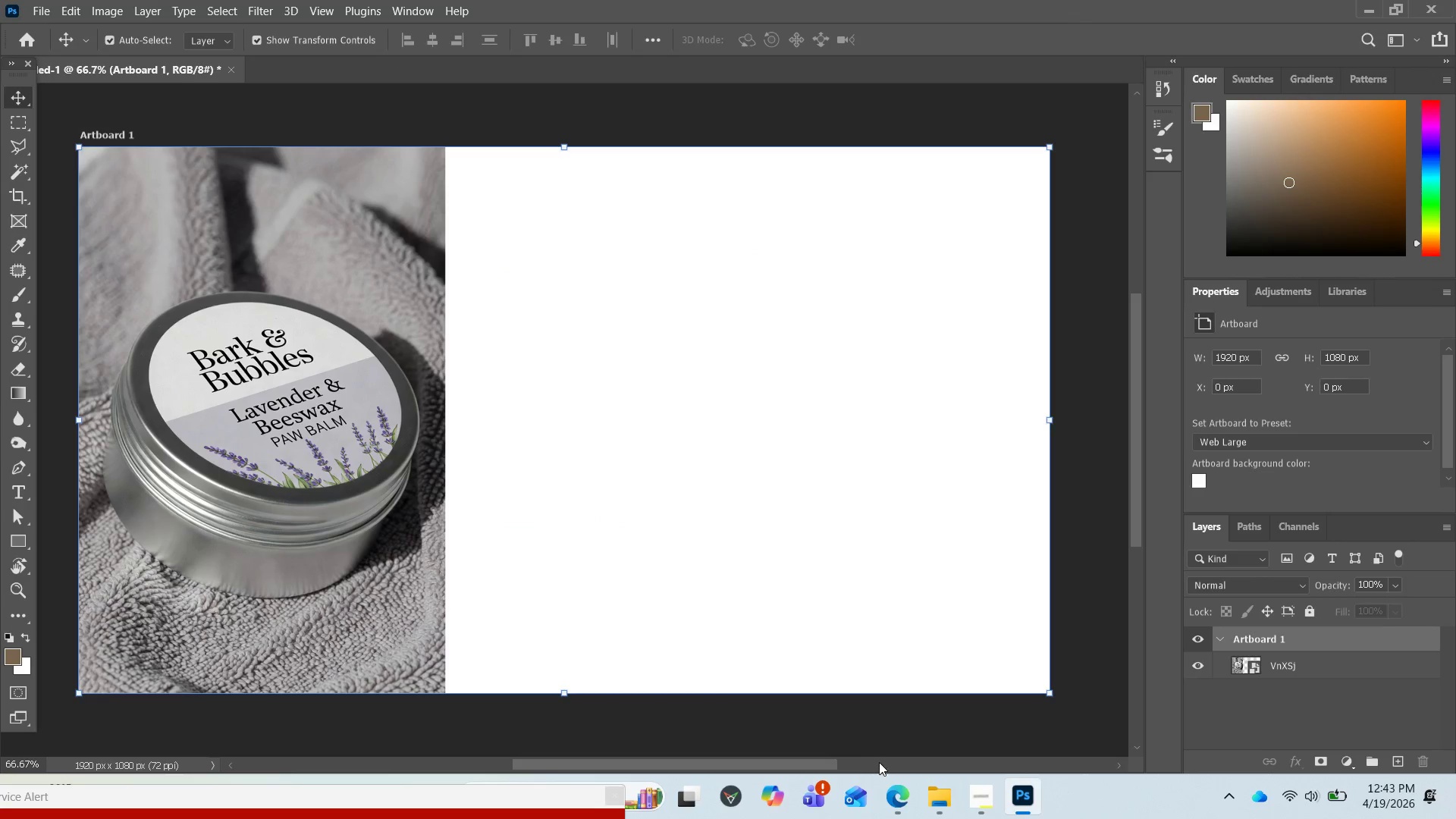 
left_click_drag(start_coordinate=[282, 395], to_coordinate=[295, 397])
 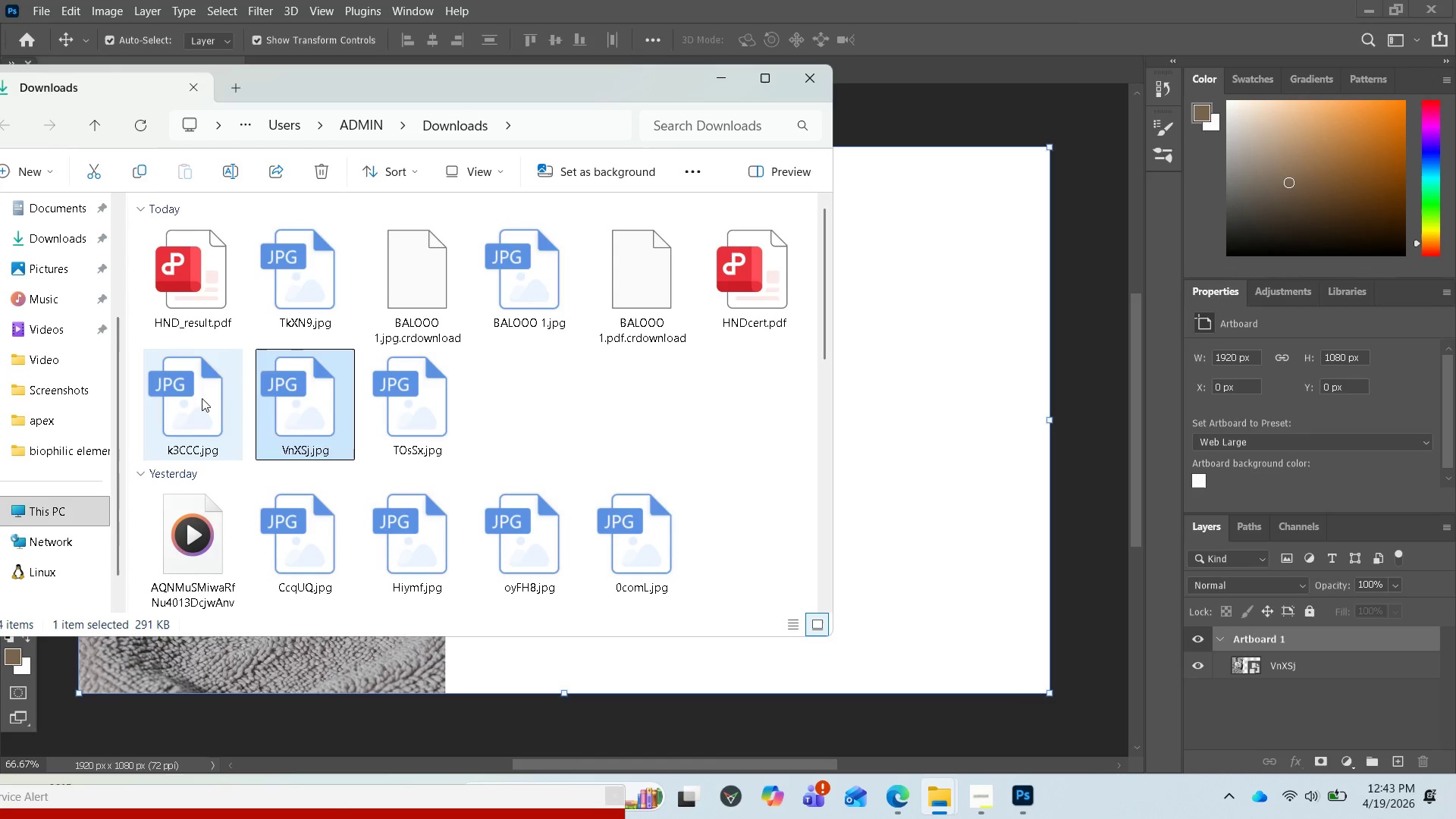 
left_click_drag(start_coordinate=[202, 398], to_coordinate=[891, 485])
 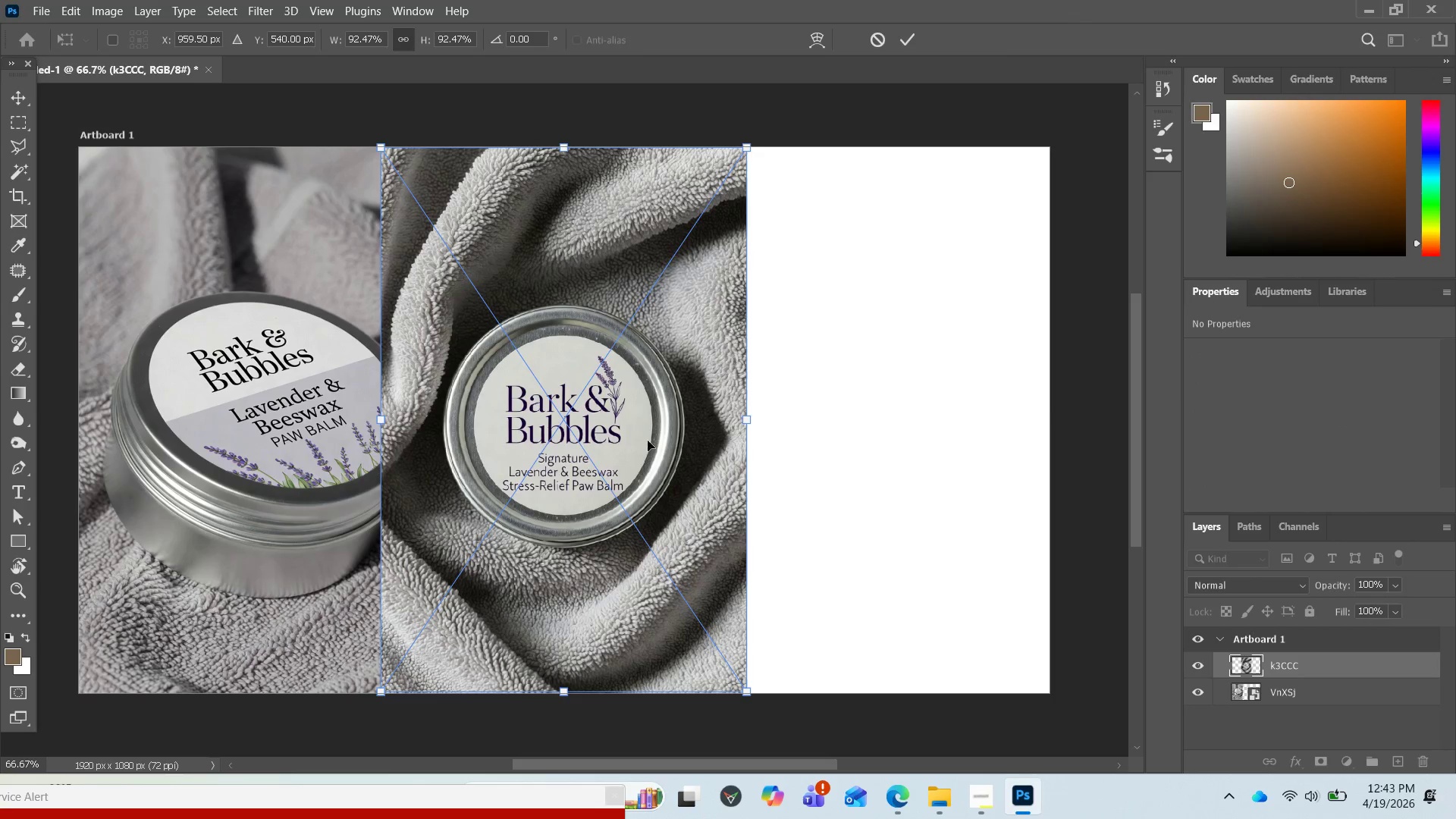 
left_click_drag(start_coordinate=[532, 406], to_coordinate=[595, 411])
 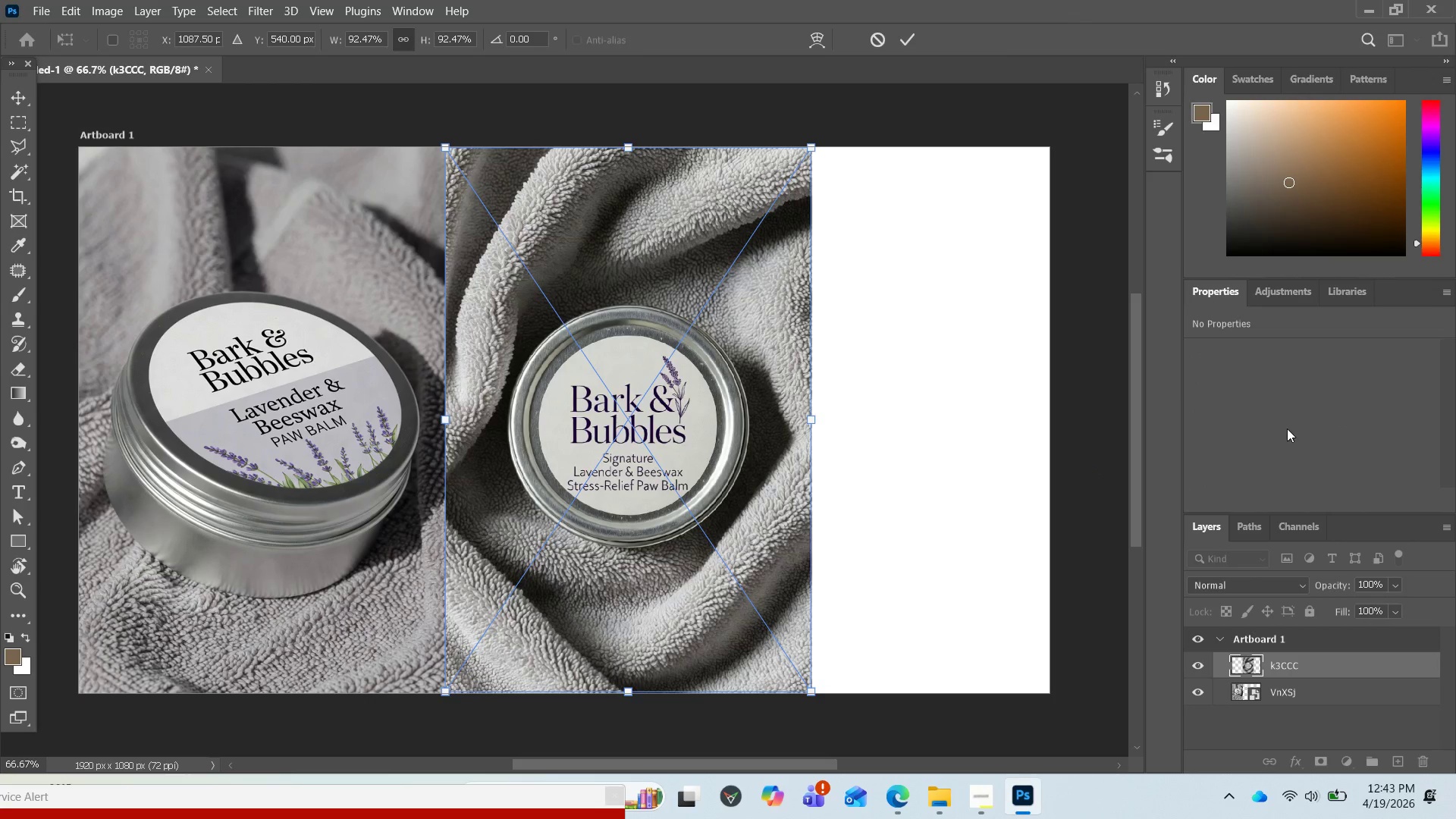 
left_click([1287, 428])
 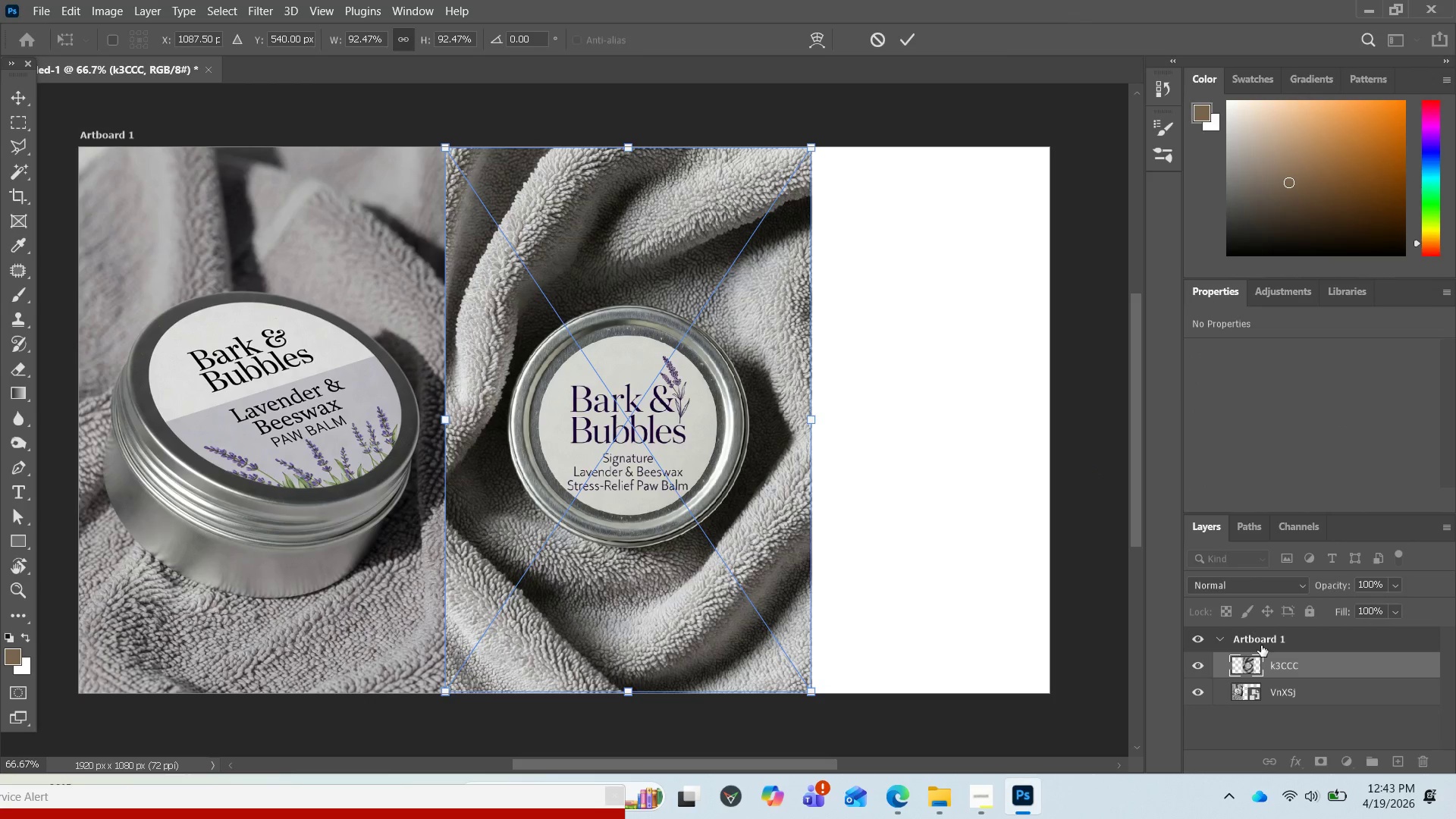 
left_click([1258, 639])
 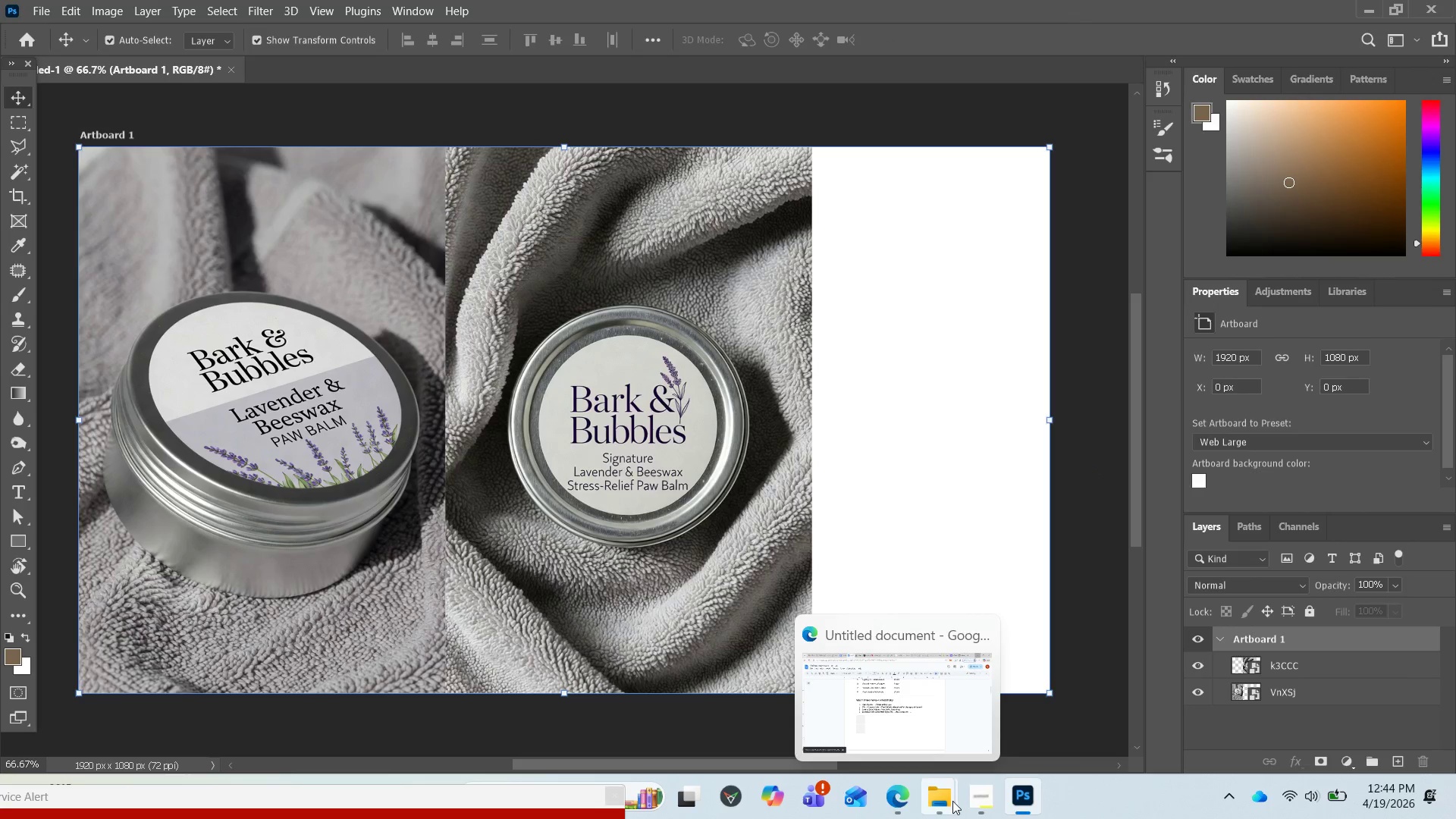 
left_click([1026, 703])
 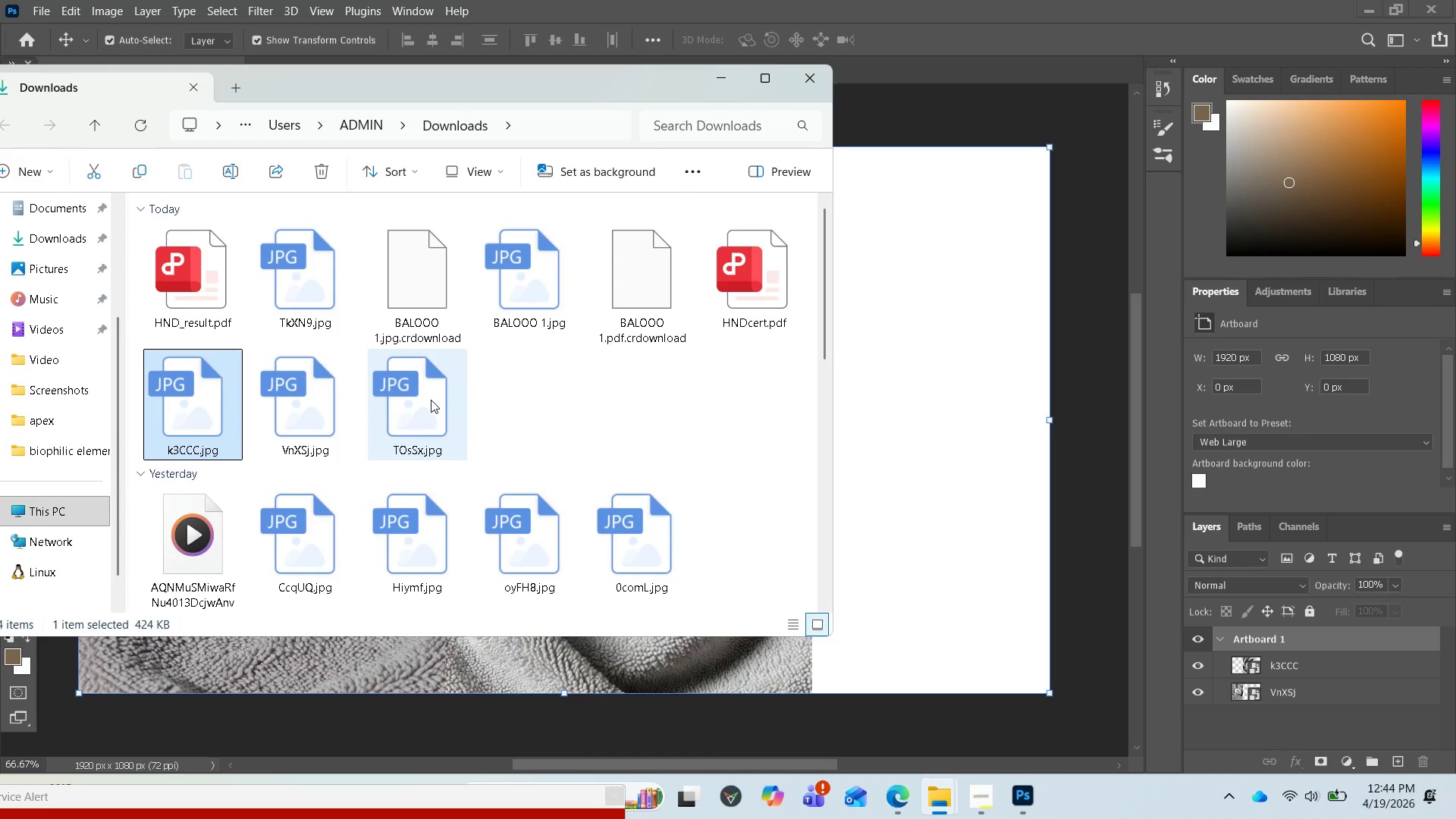 
left_click_drag(start_coordinate=[431, 400], to_coordinate=[912, 492])
 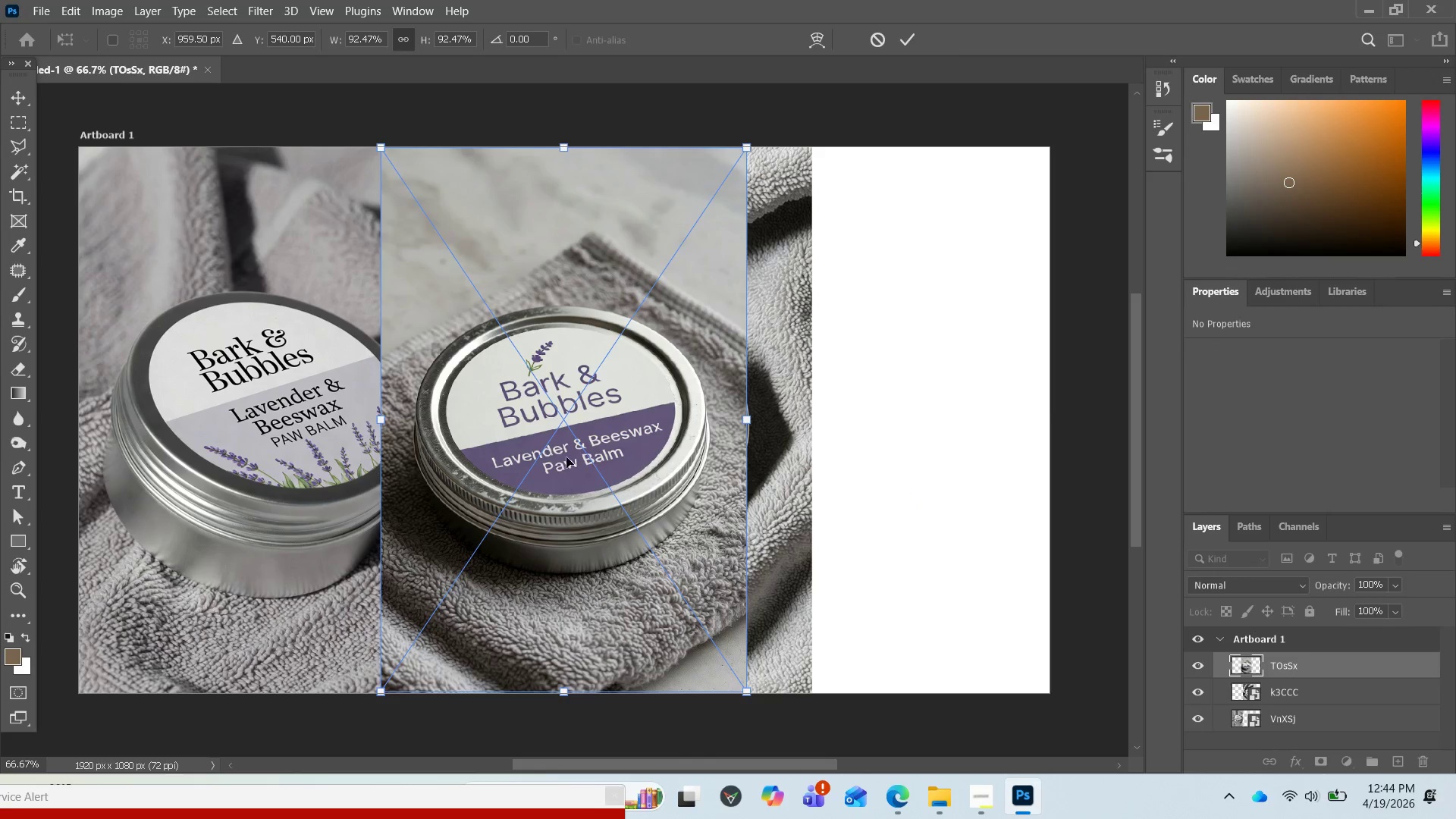 
left_click_drag(start_coordinate=[548, 450], to_coordinate=[915, 443])
 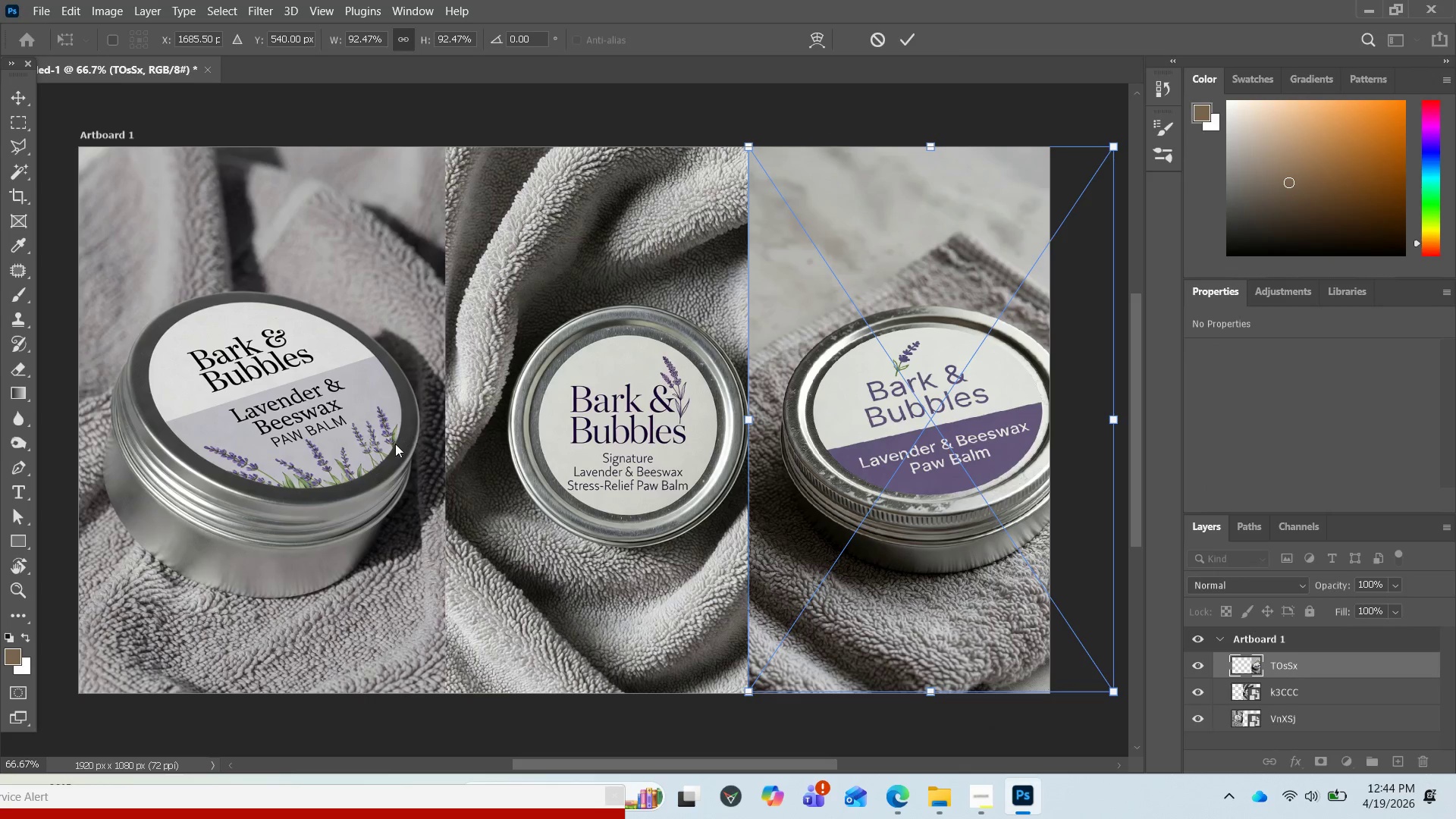 
left_click_drag(start_coordinate=[353, 440], to_coordinate=[309, 444])
 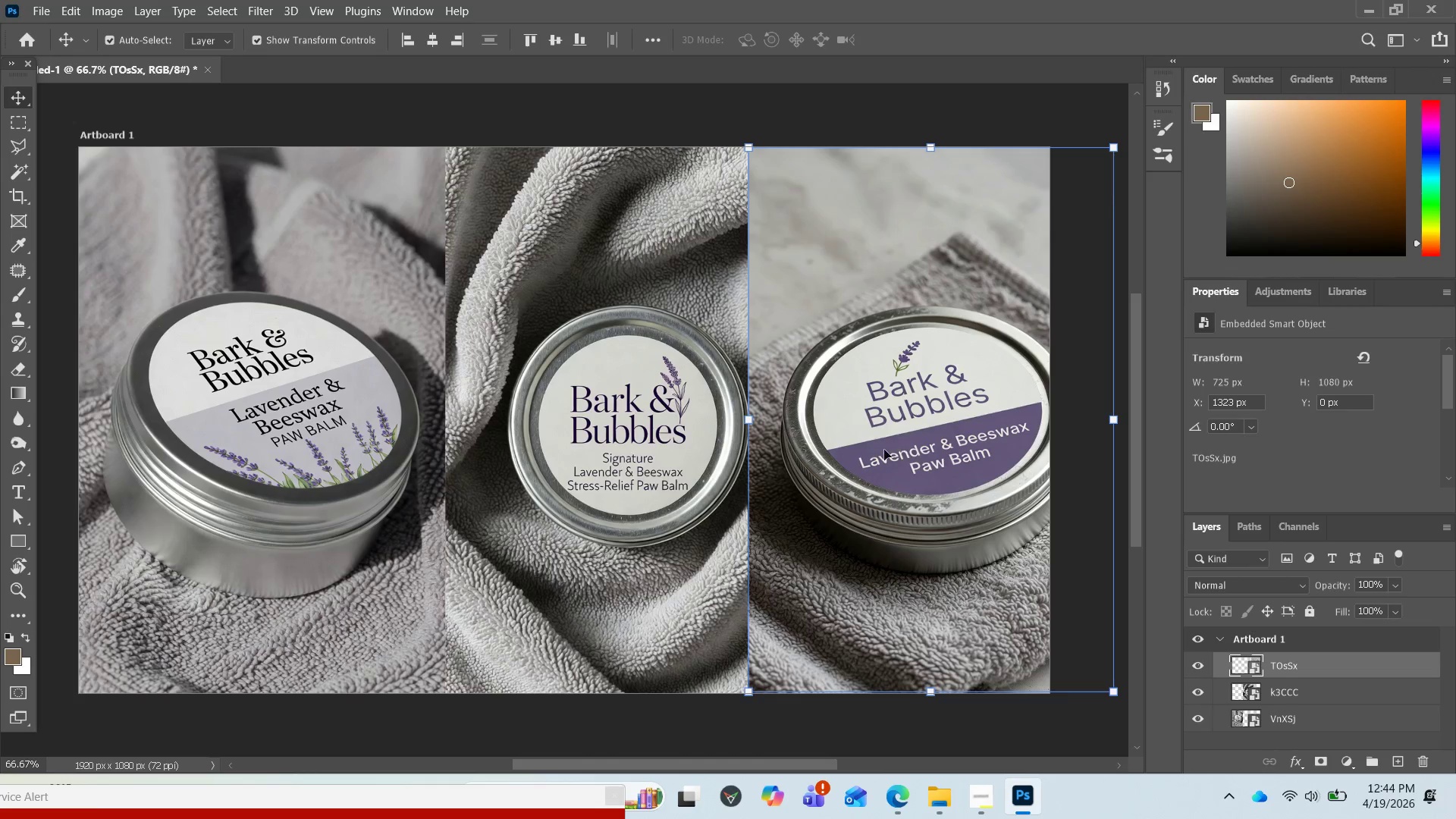 
left_click_drag(start_coordinate=[867, 452], to_coordinate=[705, 450])
 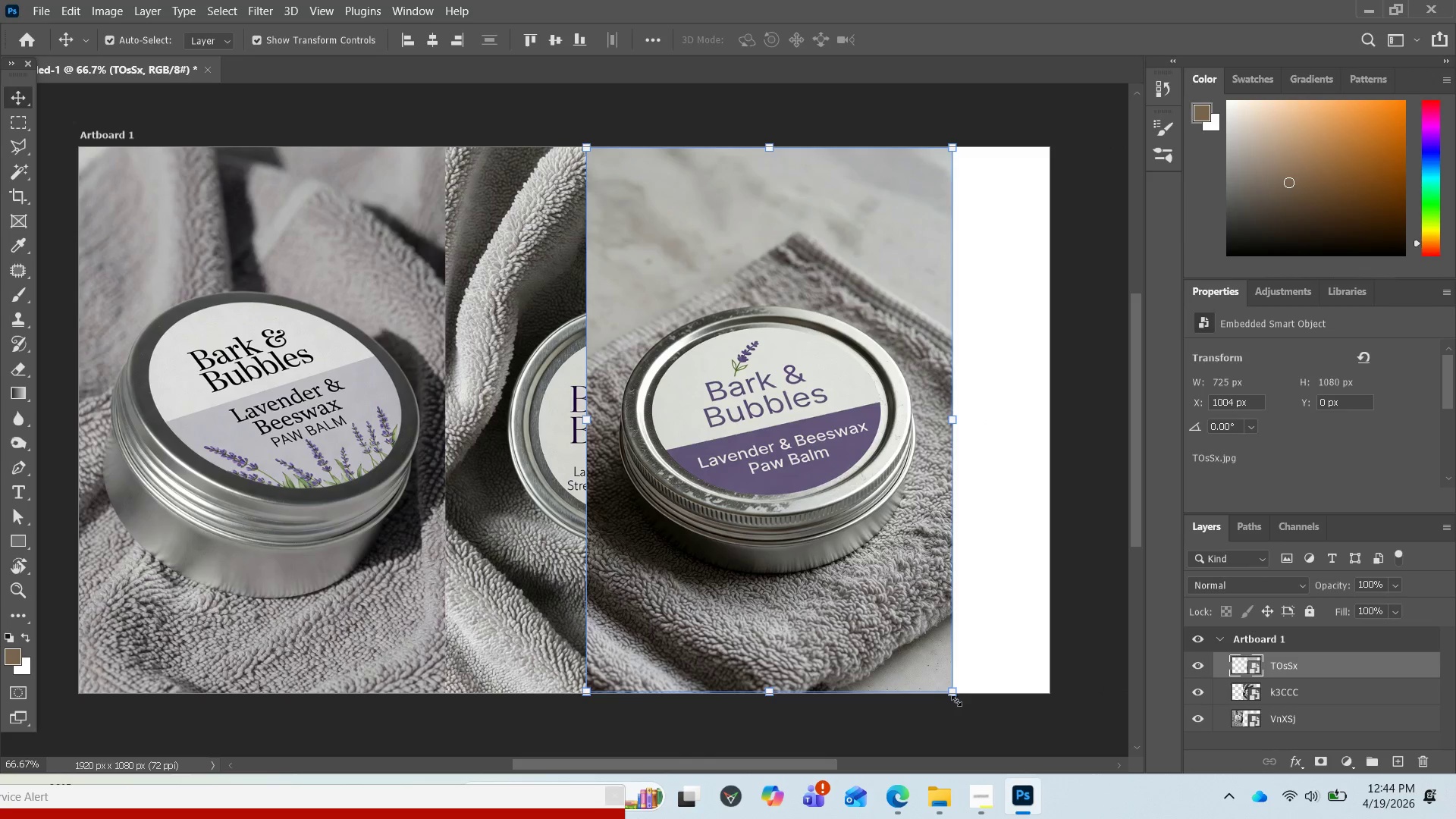 
left_click_drag(start_coordinate=[957, 693], to_coordinate=[827, 541])
 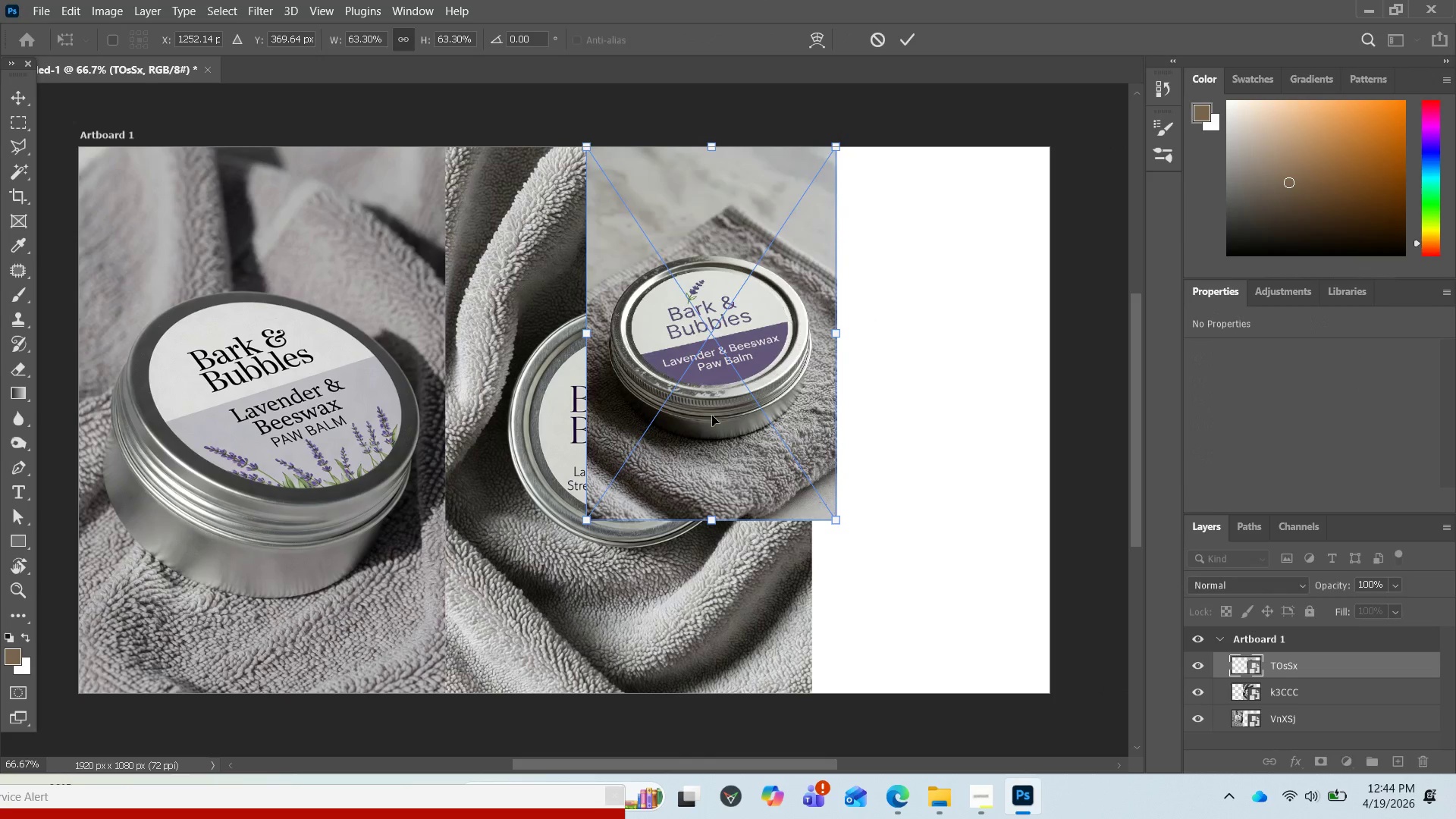 
left_click_drag(start_coordinate=[707, 406], to_coordinate=[883, 460])
 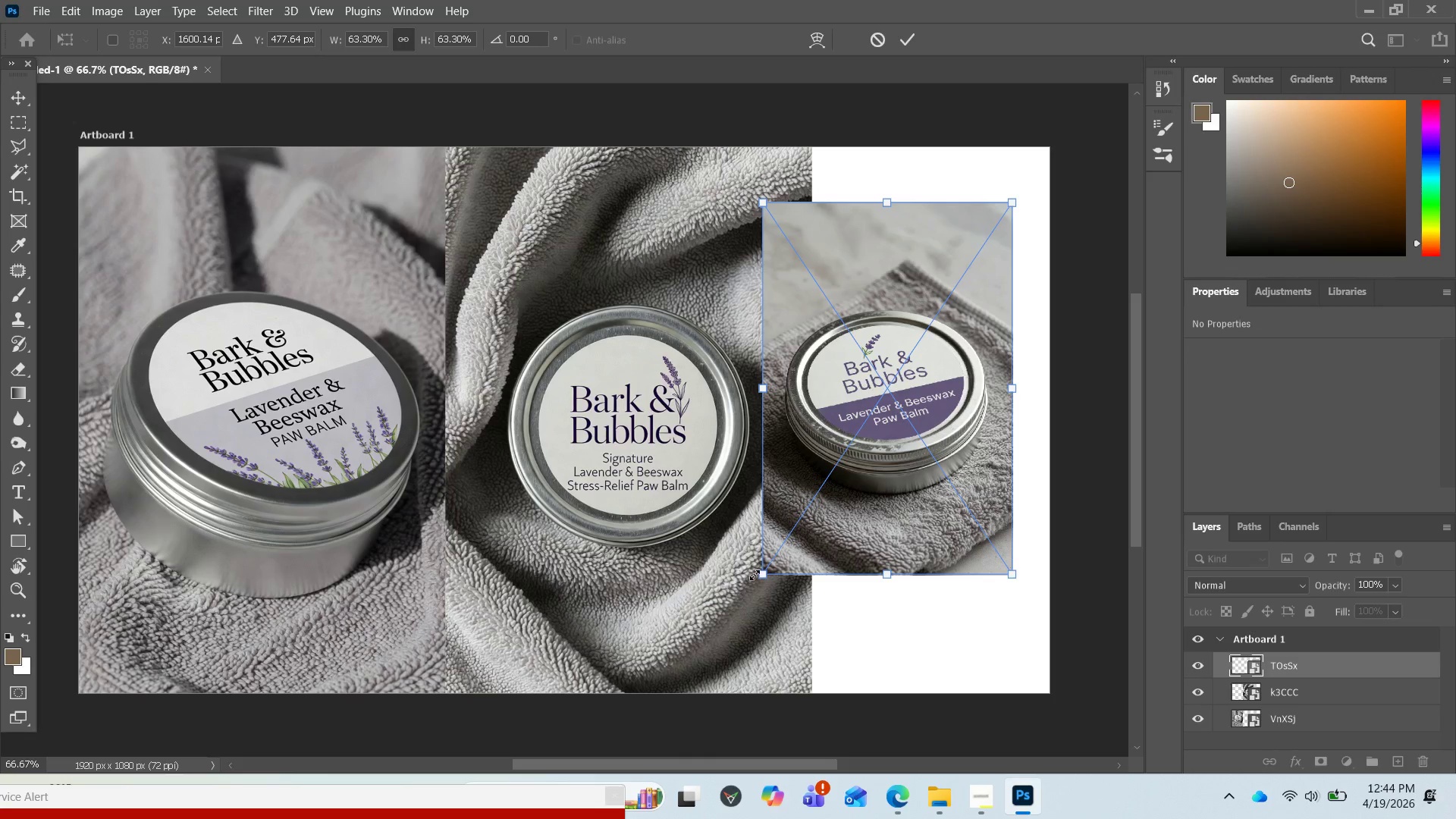 
left_click([368, 121])
 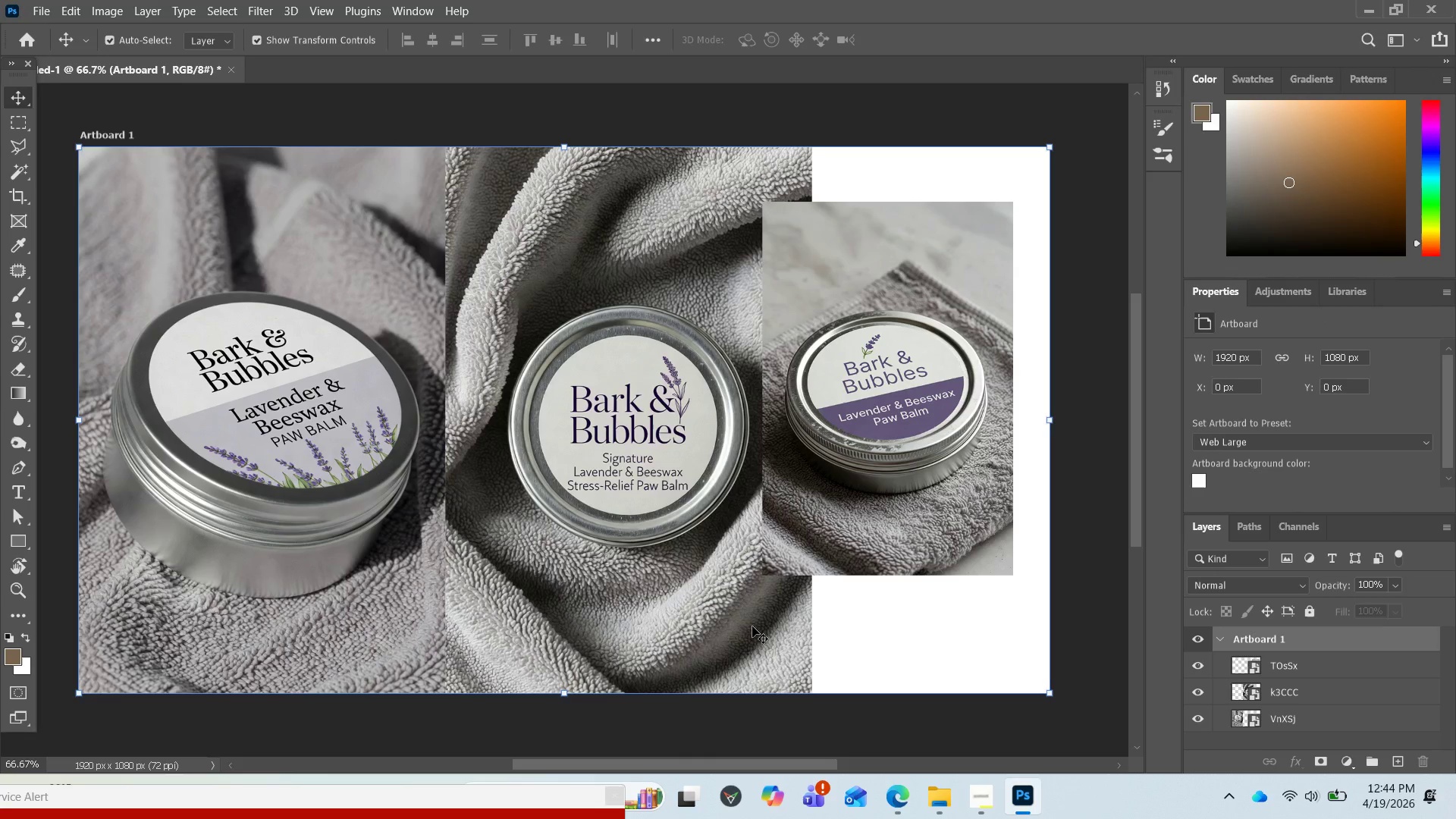 
key(PrintScreen)
 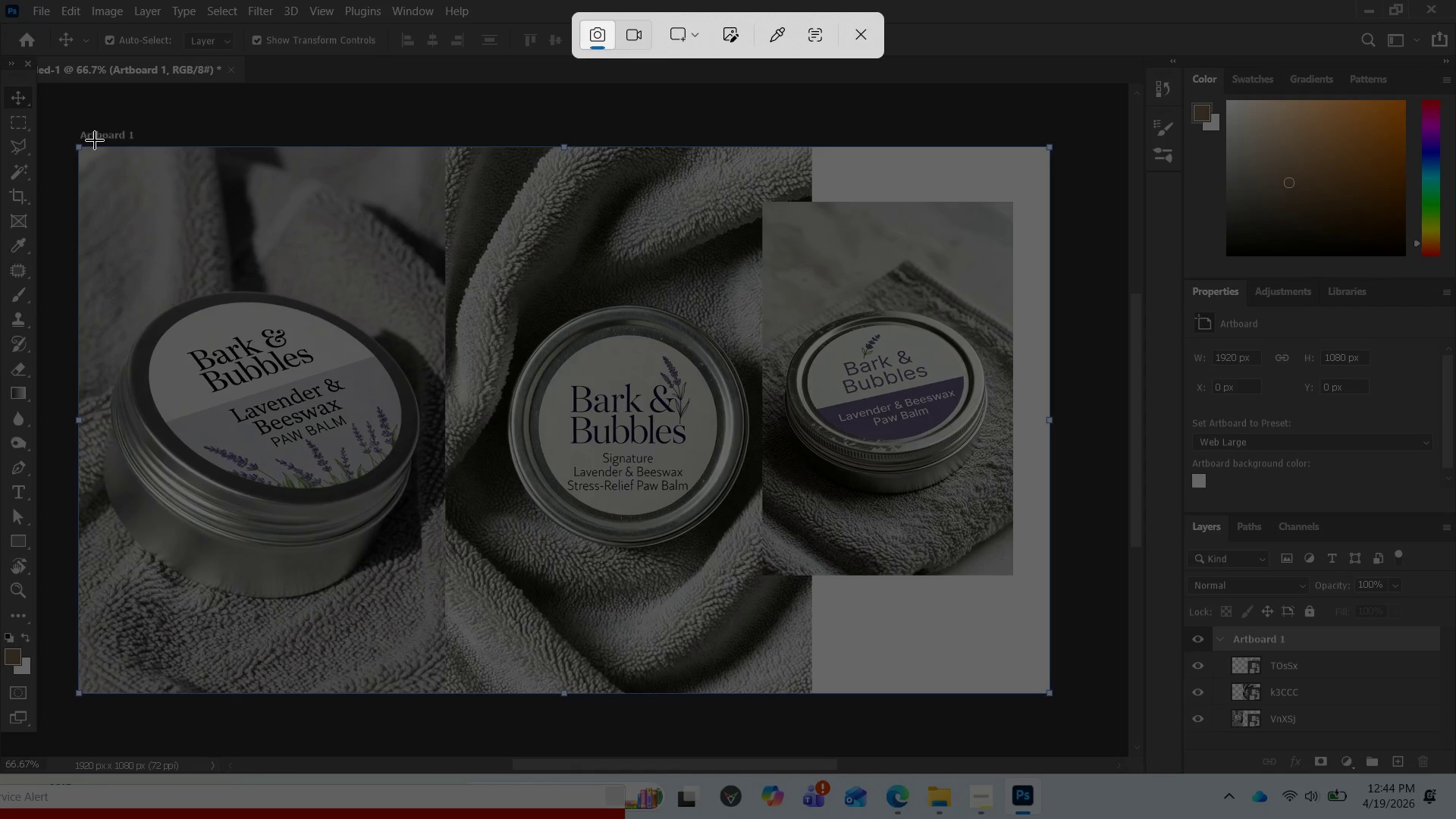 
left_click_drag(start_coordinate=[77, 133], to_coordinate=[1055, 726])
 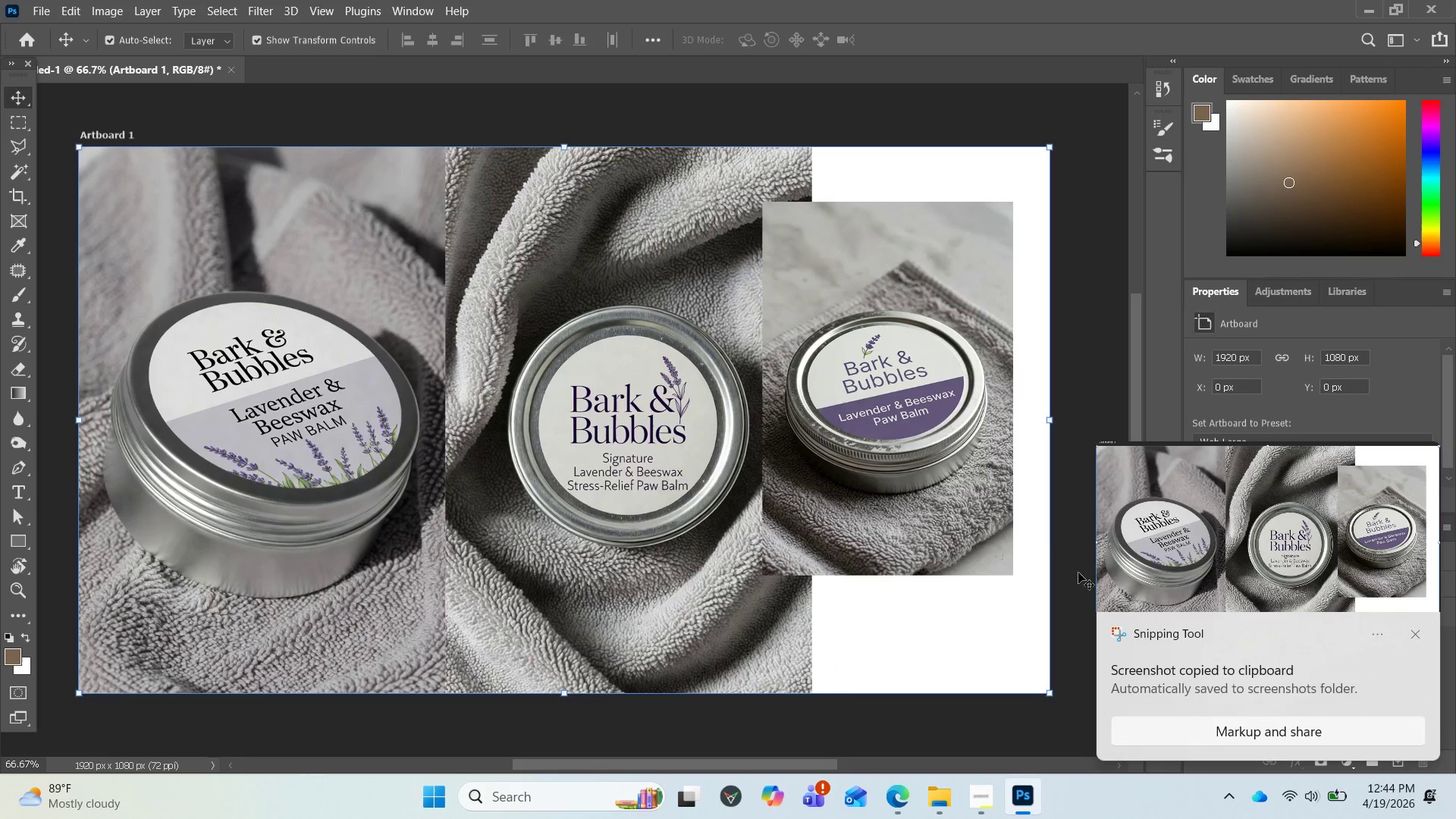 
wait(8.06)
 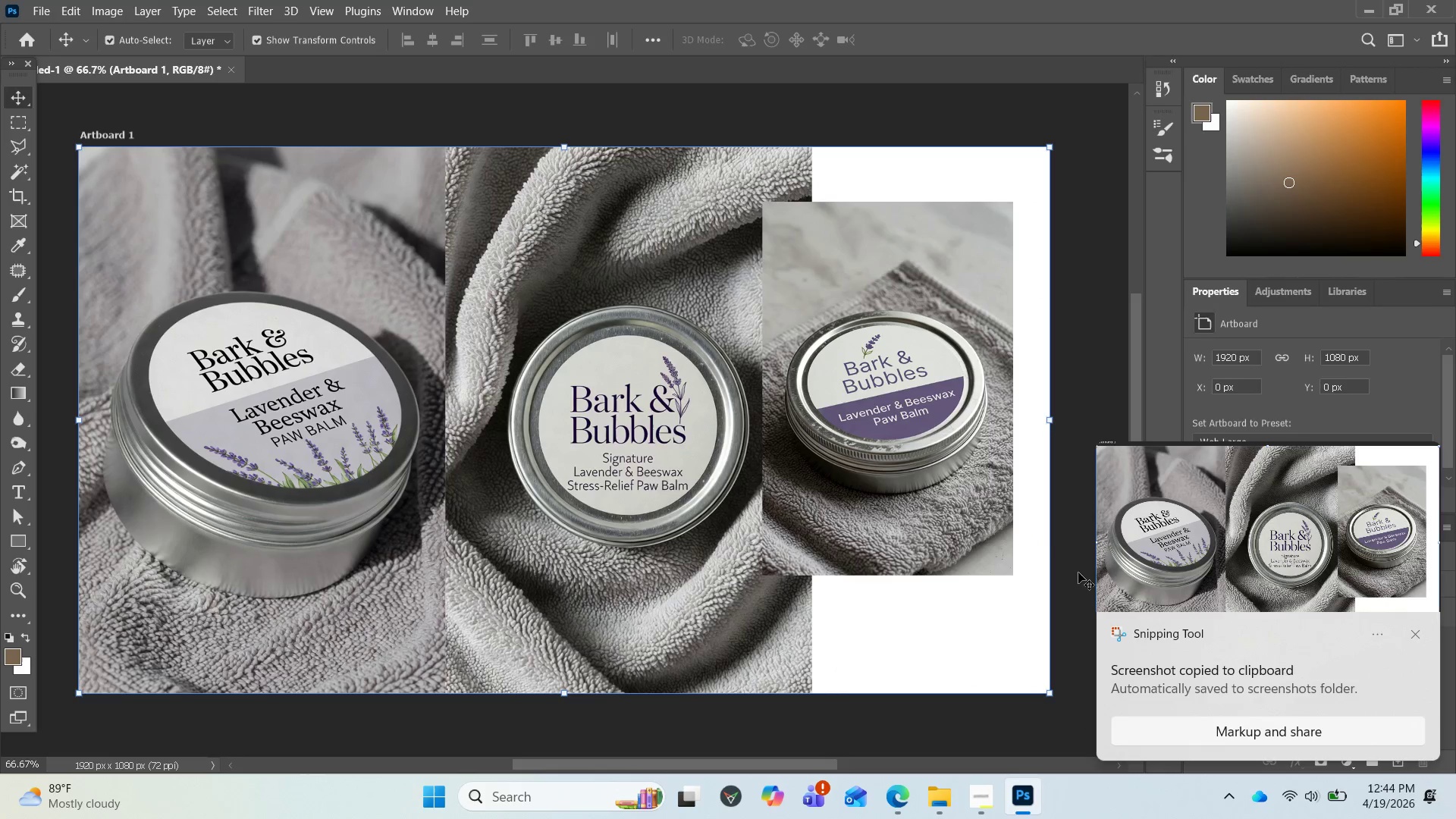 
left_click([1415, 631])
 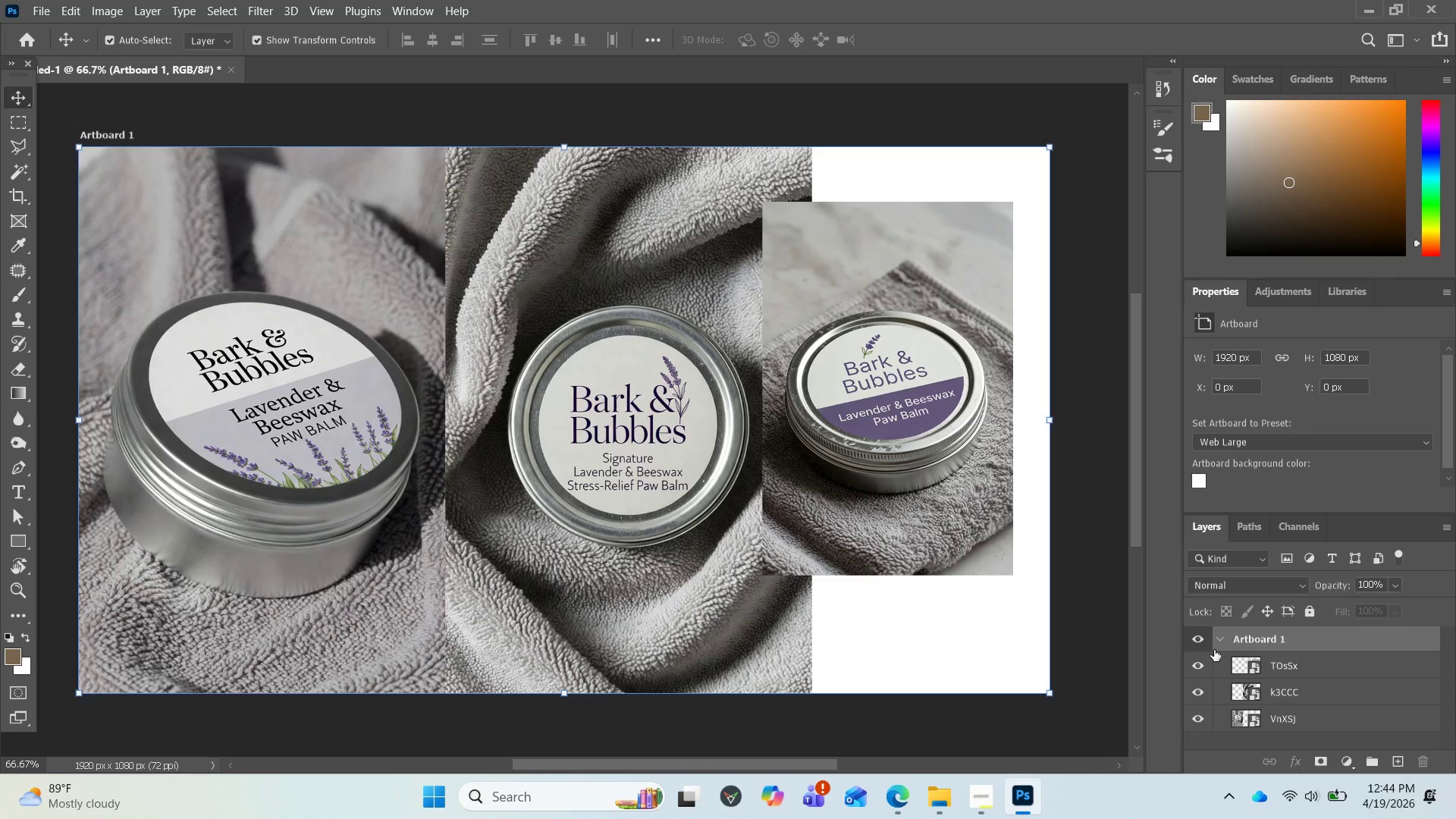 
left_click([1201, 664])
 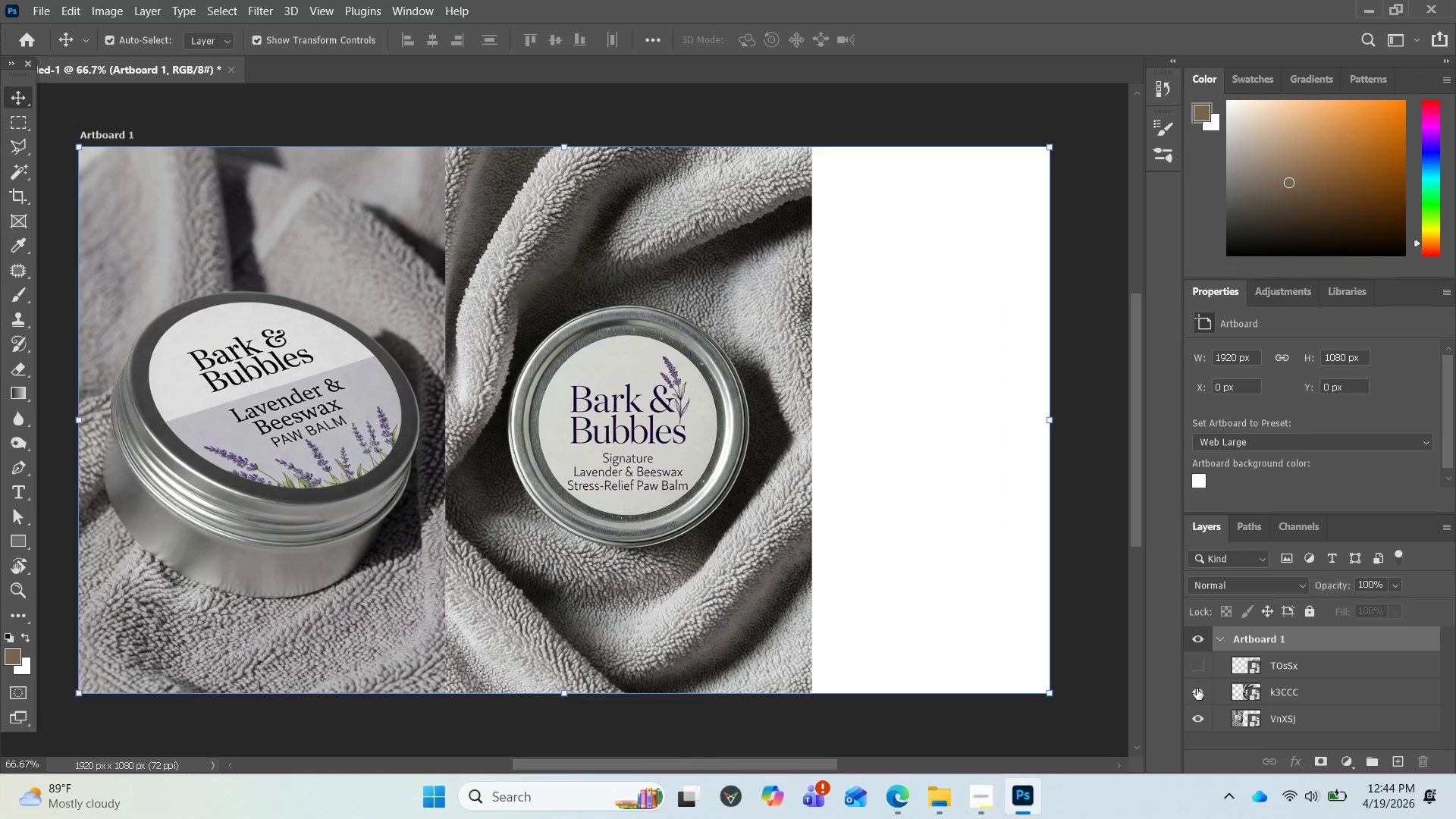 
left_click([1197, 689])
 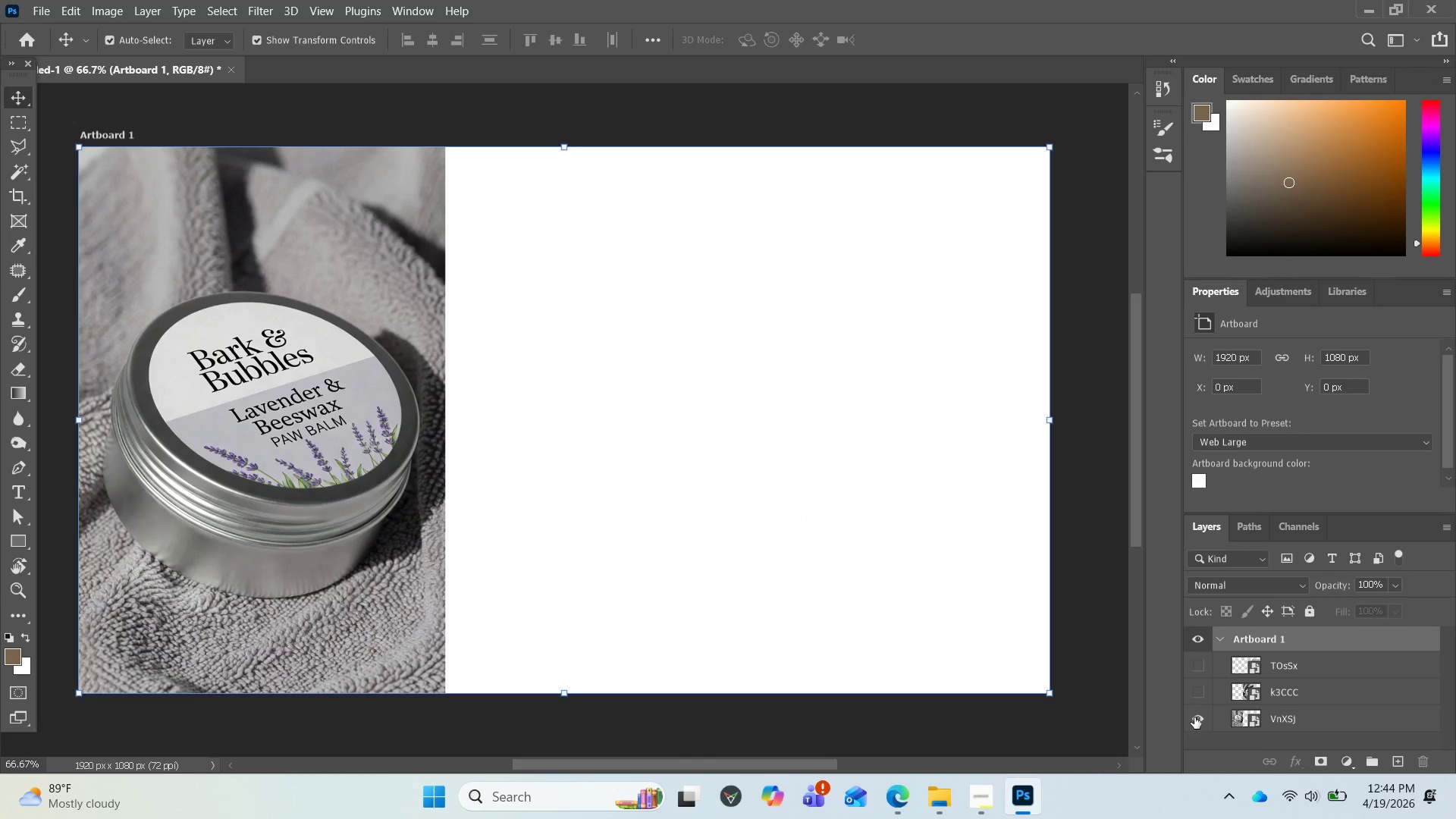 
left_click([1194, 718])
 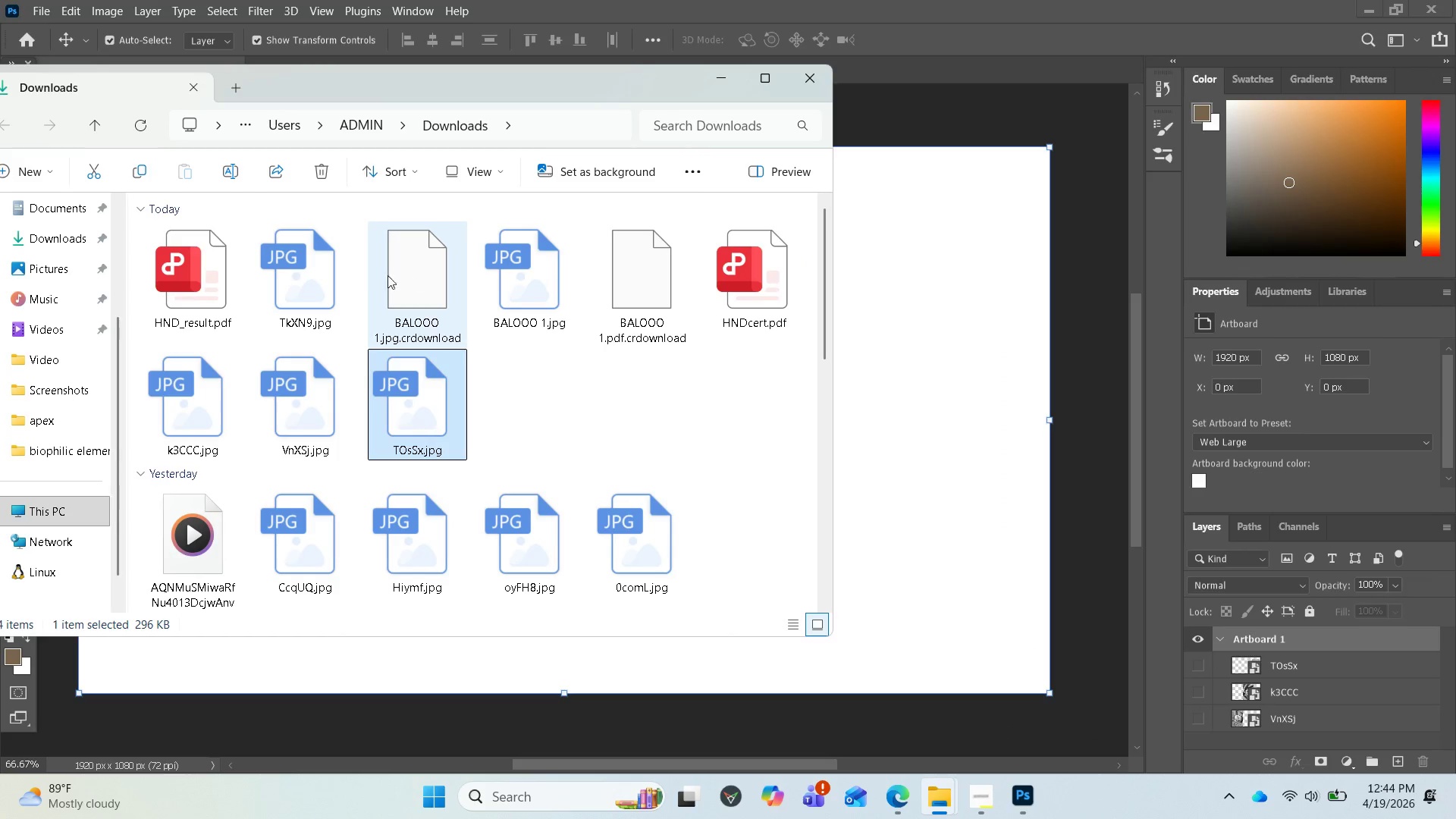 
left_click_drag(start_coordinate=[314, 284], to_coordinate=[891, 442])
 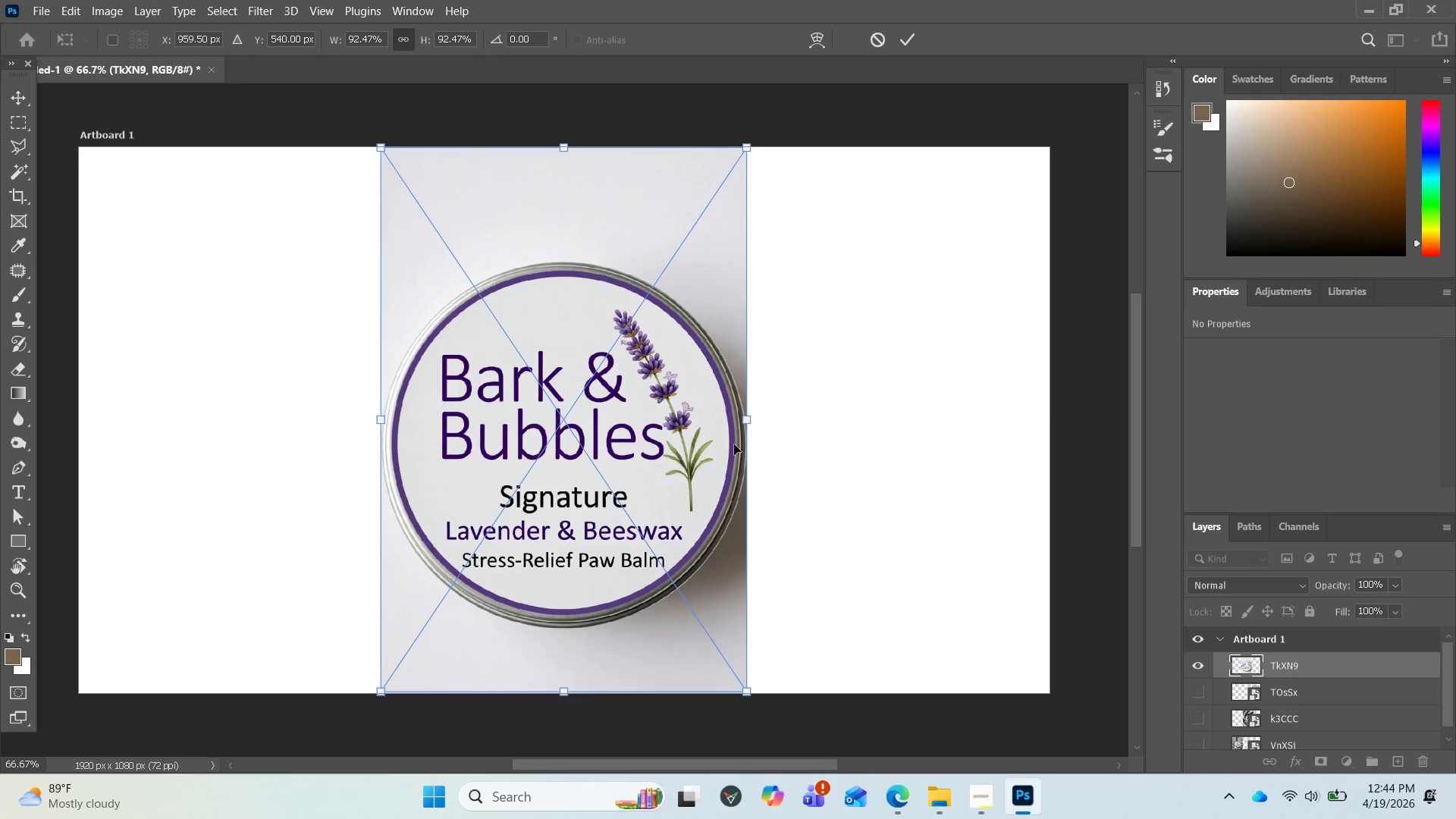 
left_click([722, 306])
 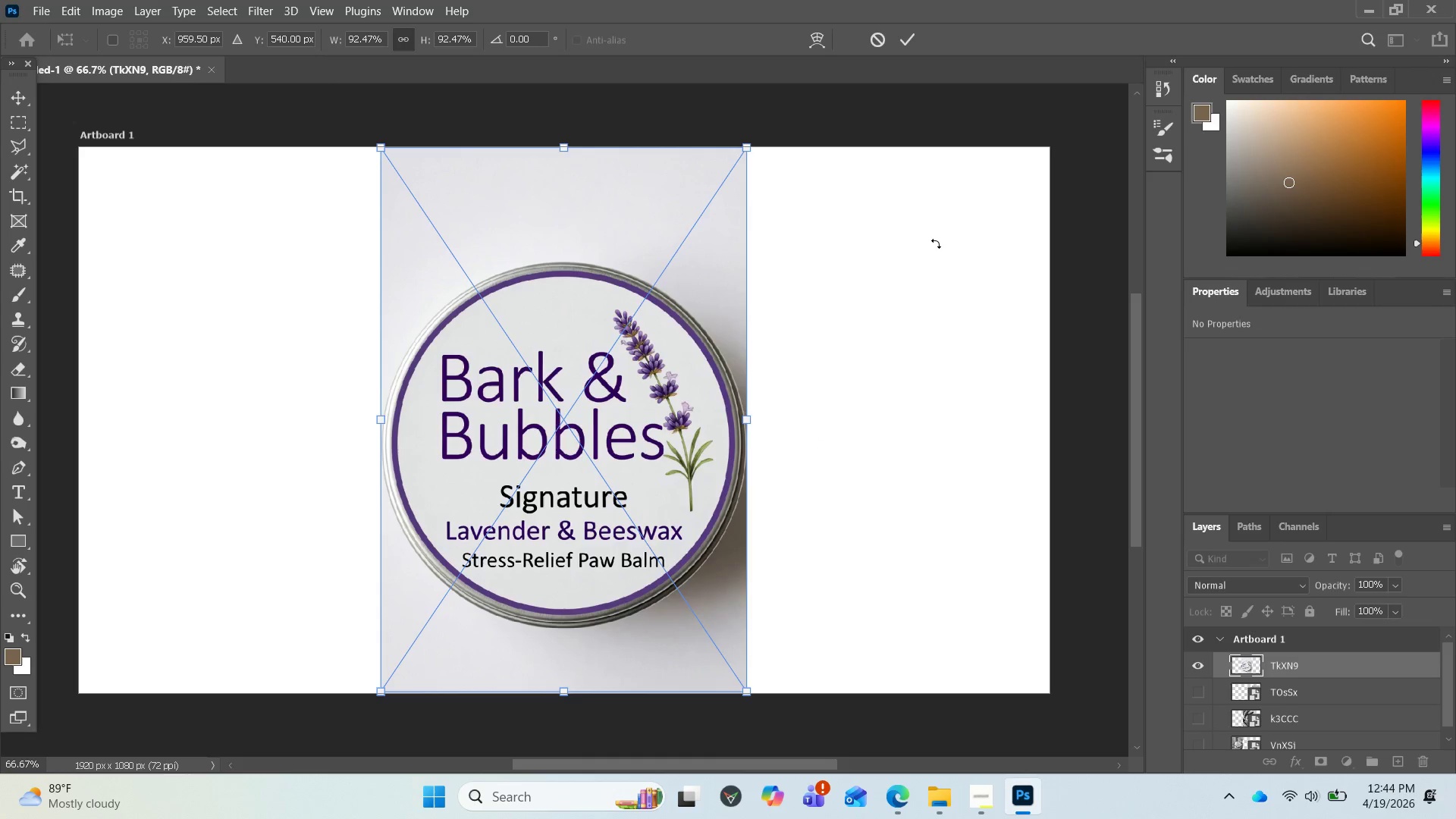 
wait(7.88)
 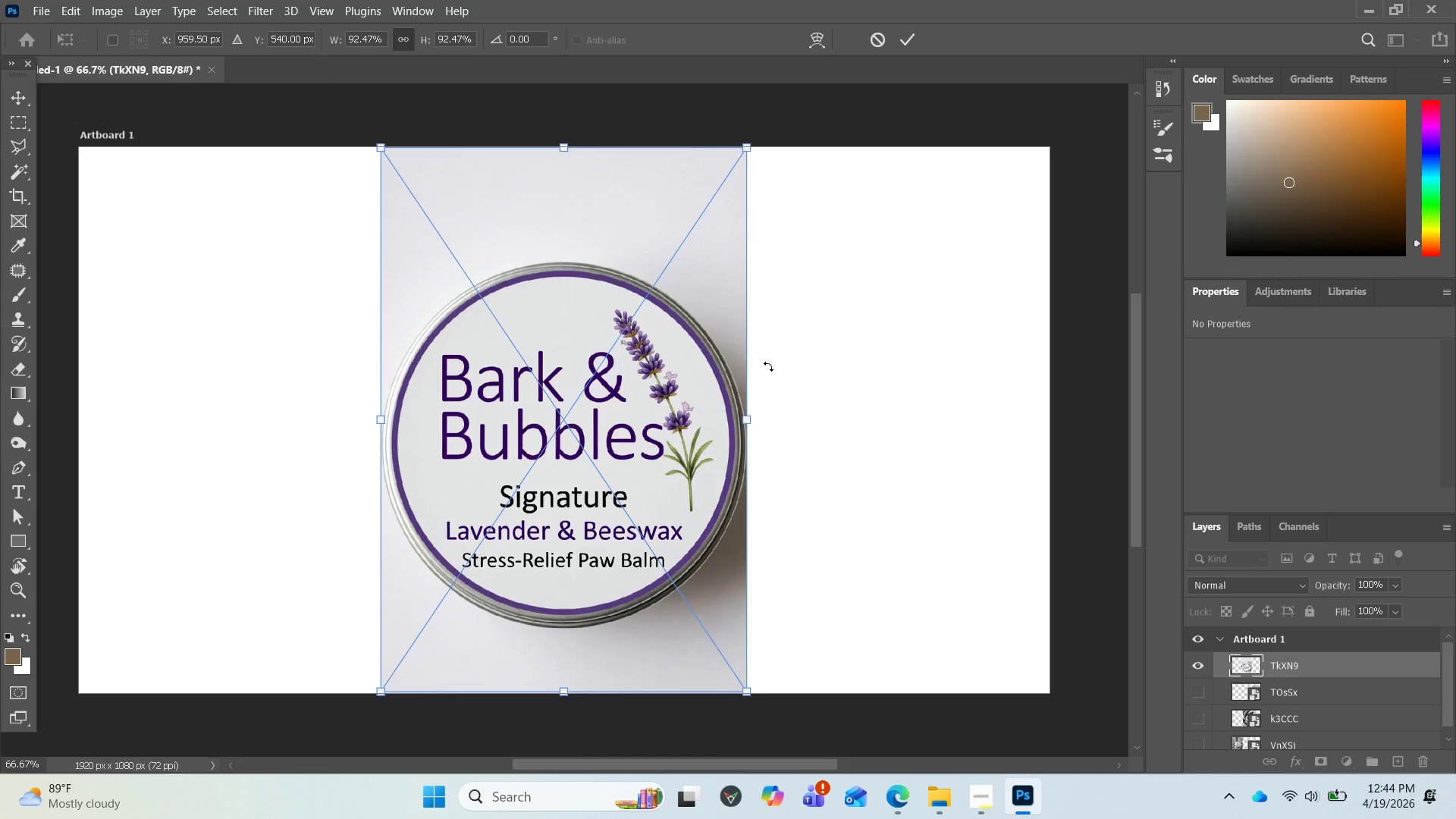 
right_click([1292, 666])
 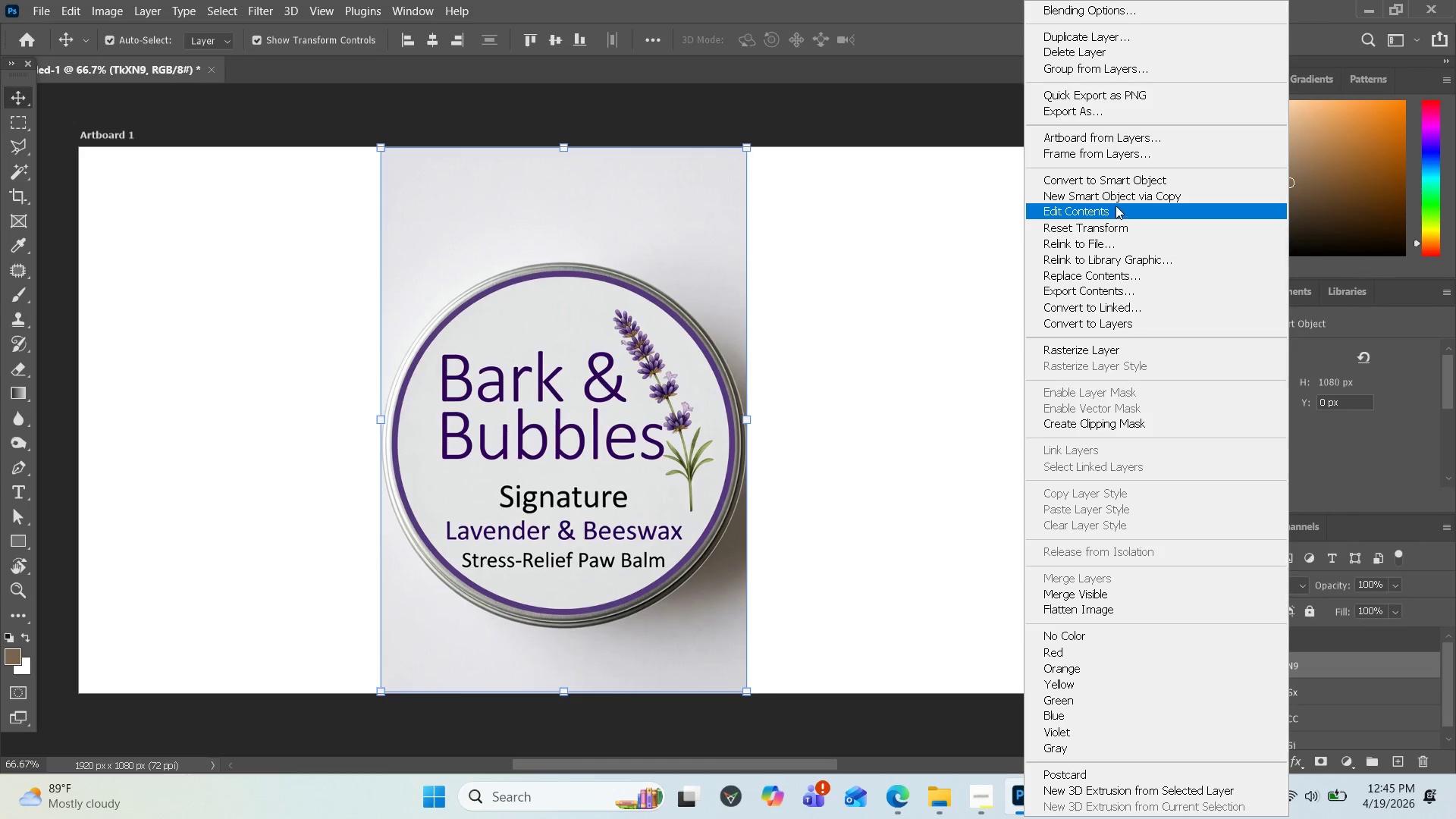 
wait(16.09)
 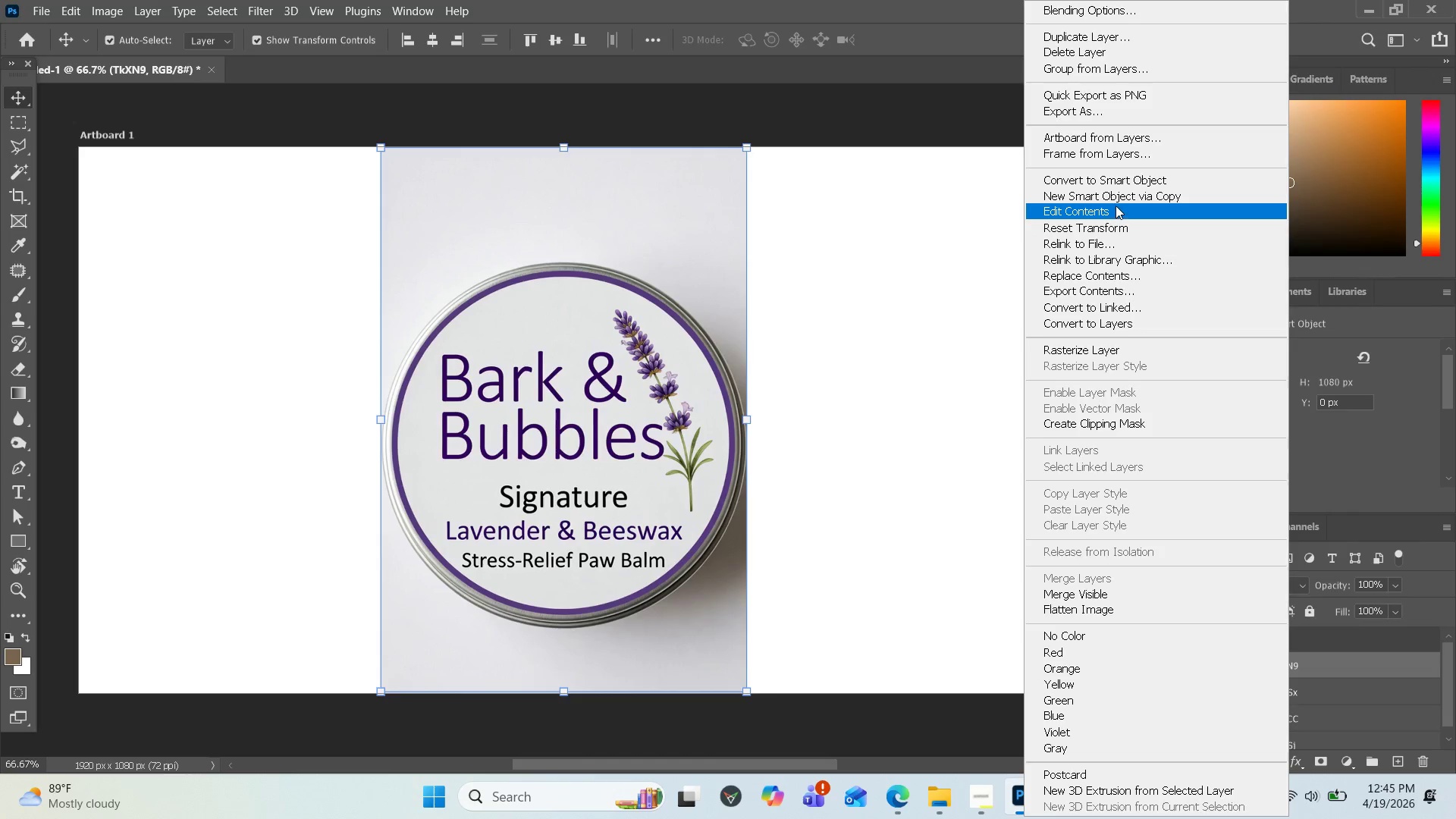 
left_click([1101, 343])
 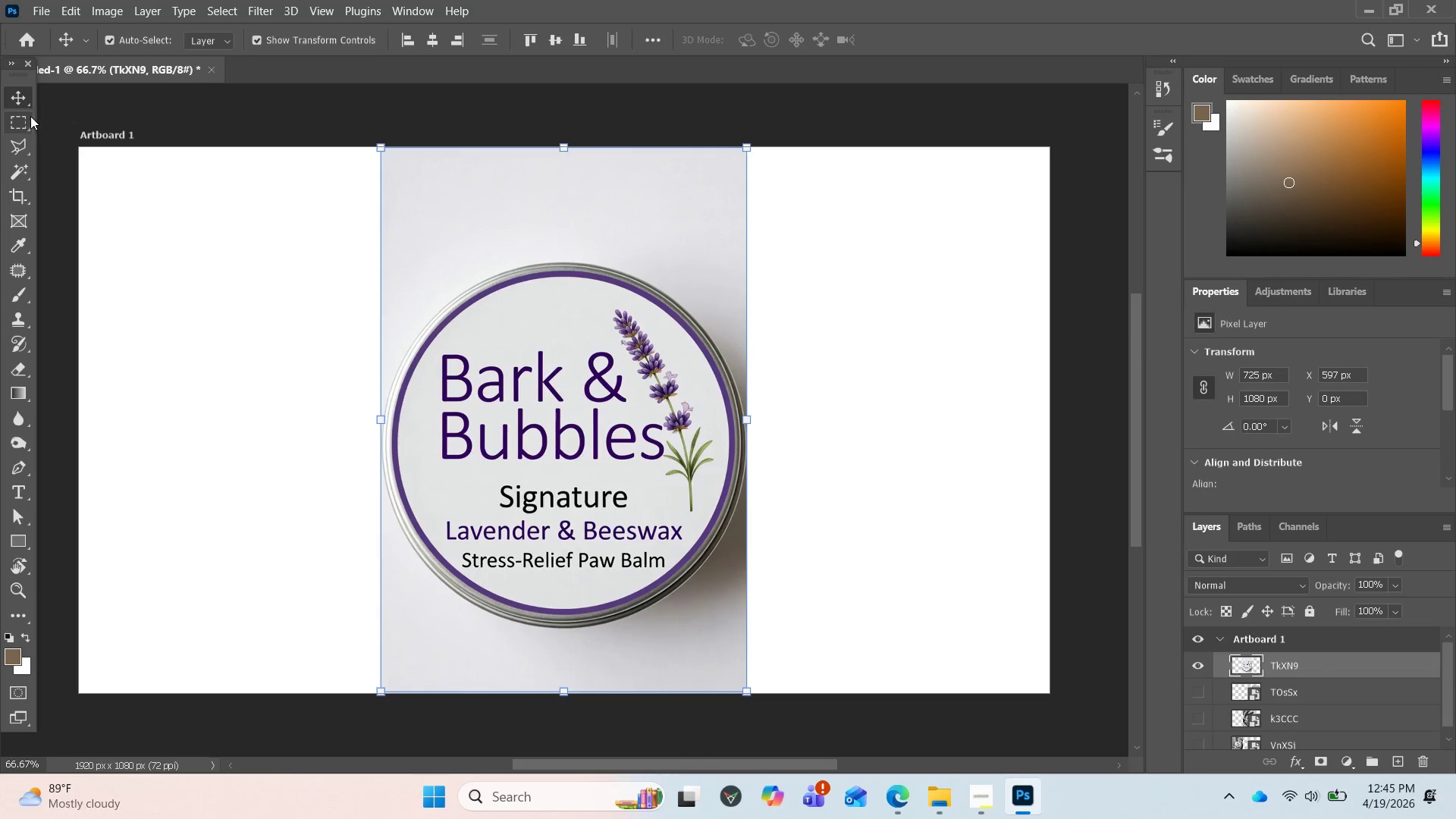 
left_click([20, 165])
 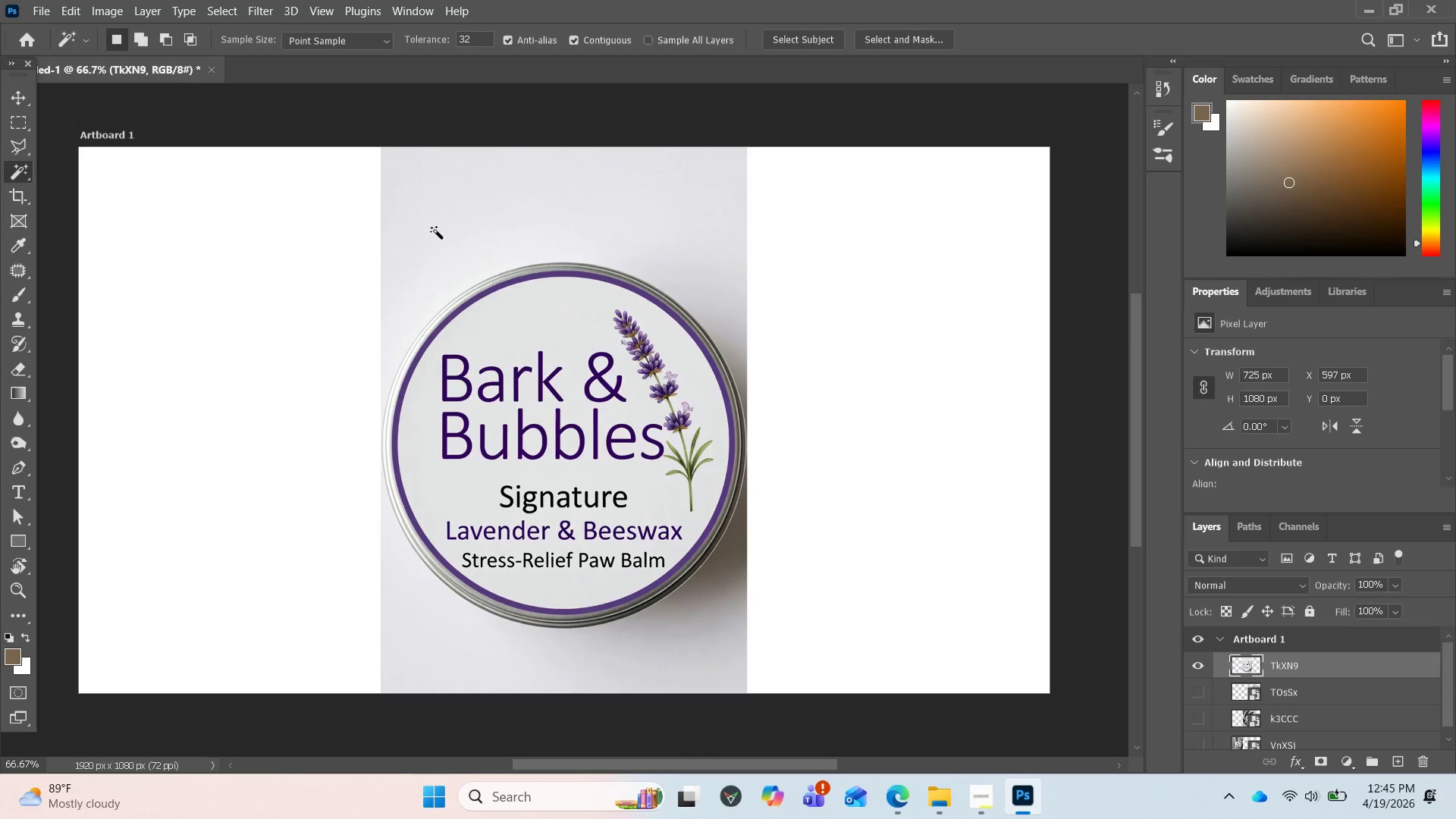 
left_click([442, 231])
 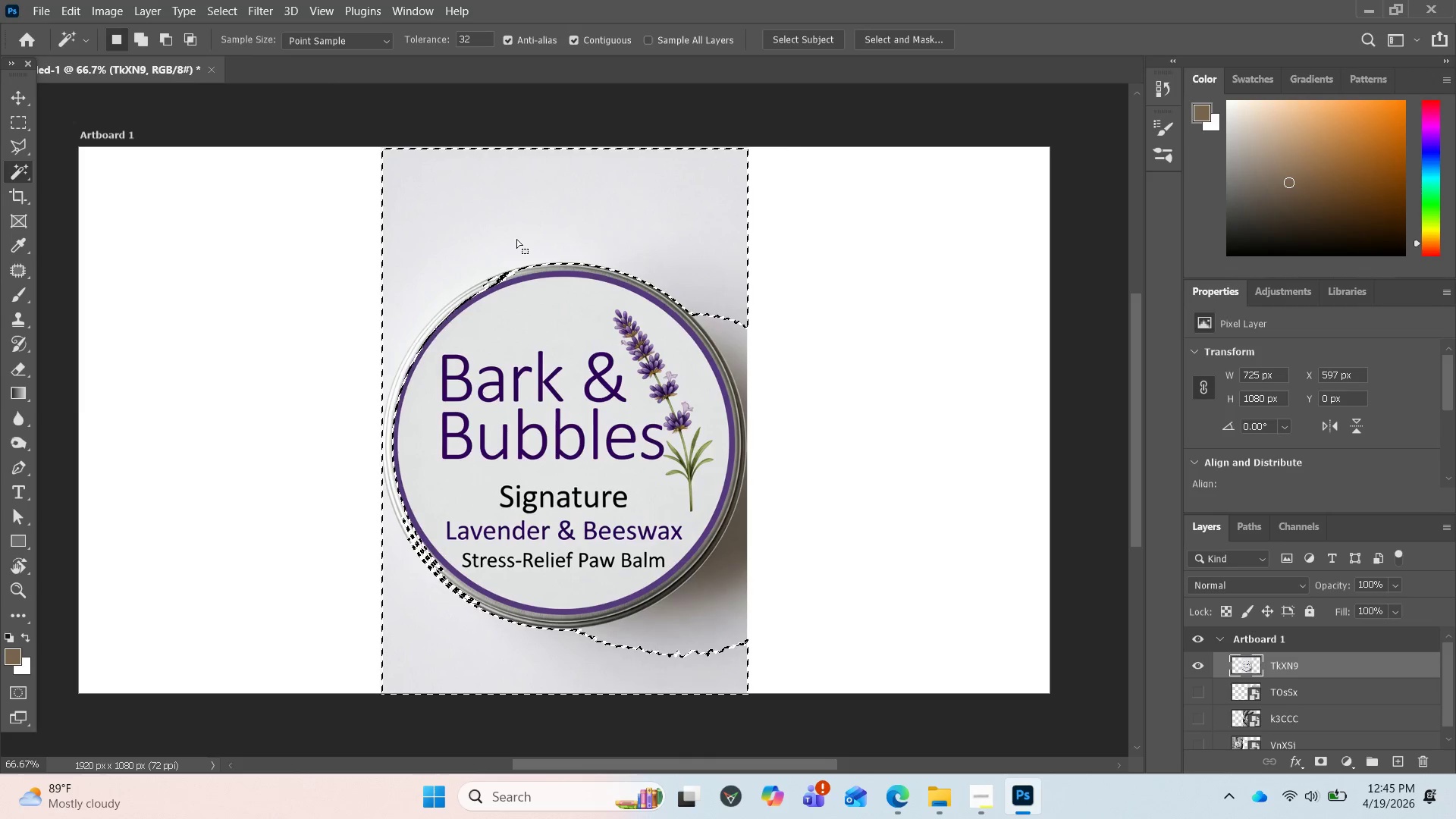 
wait(7.84)
 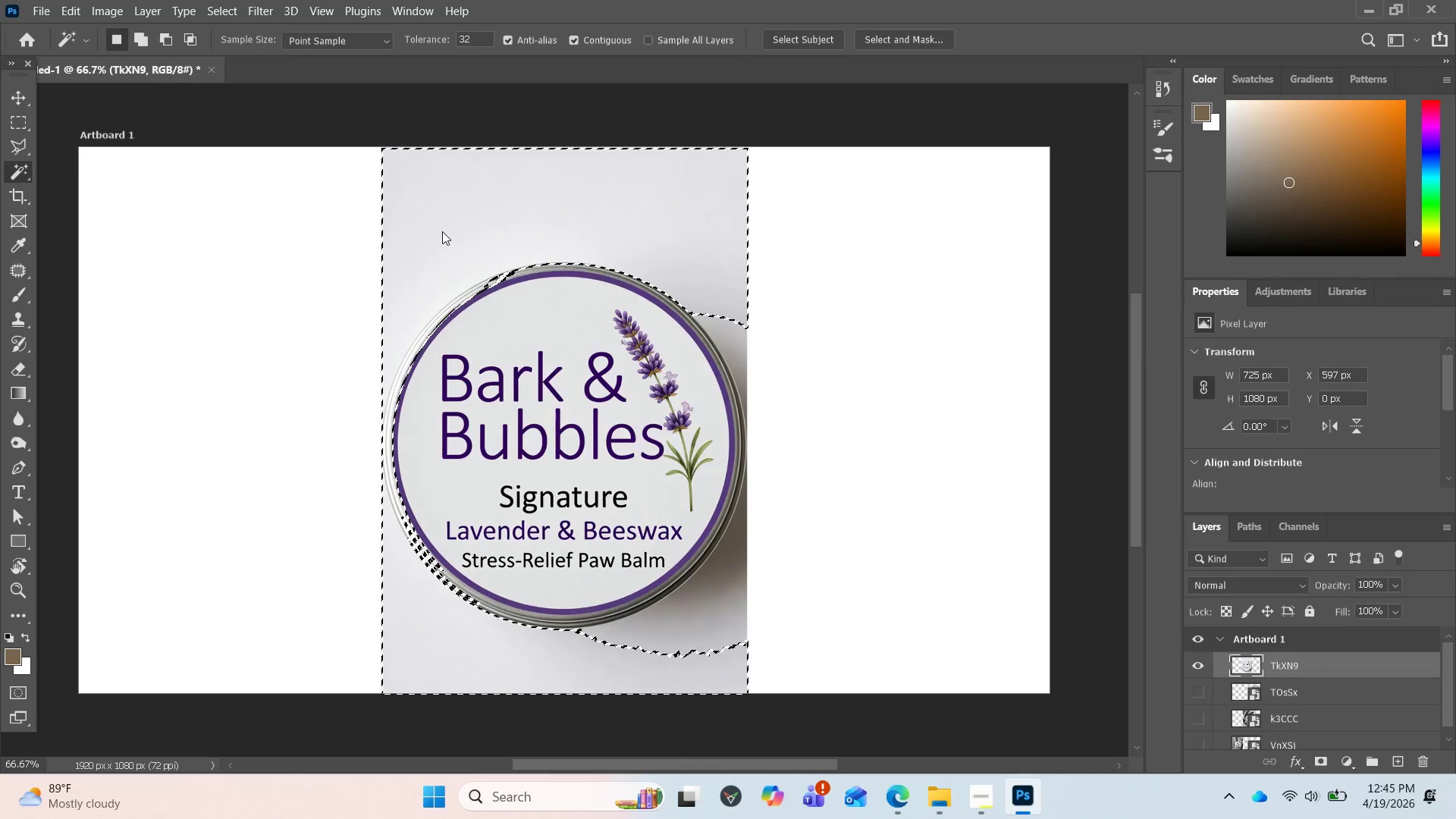 
key(Delete)
 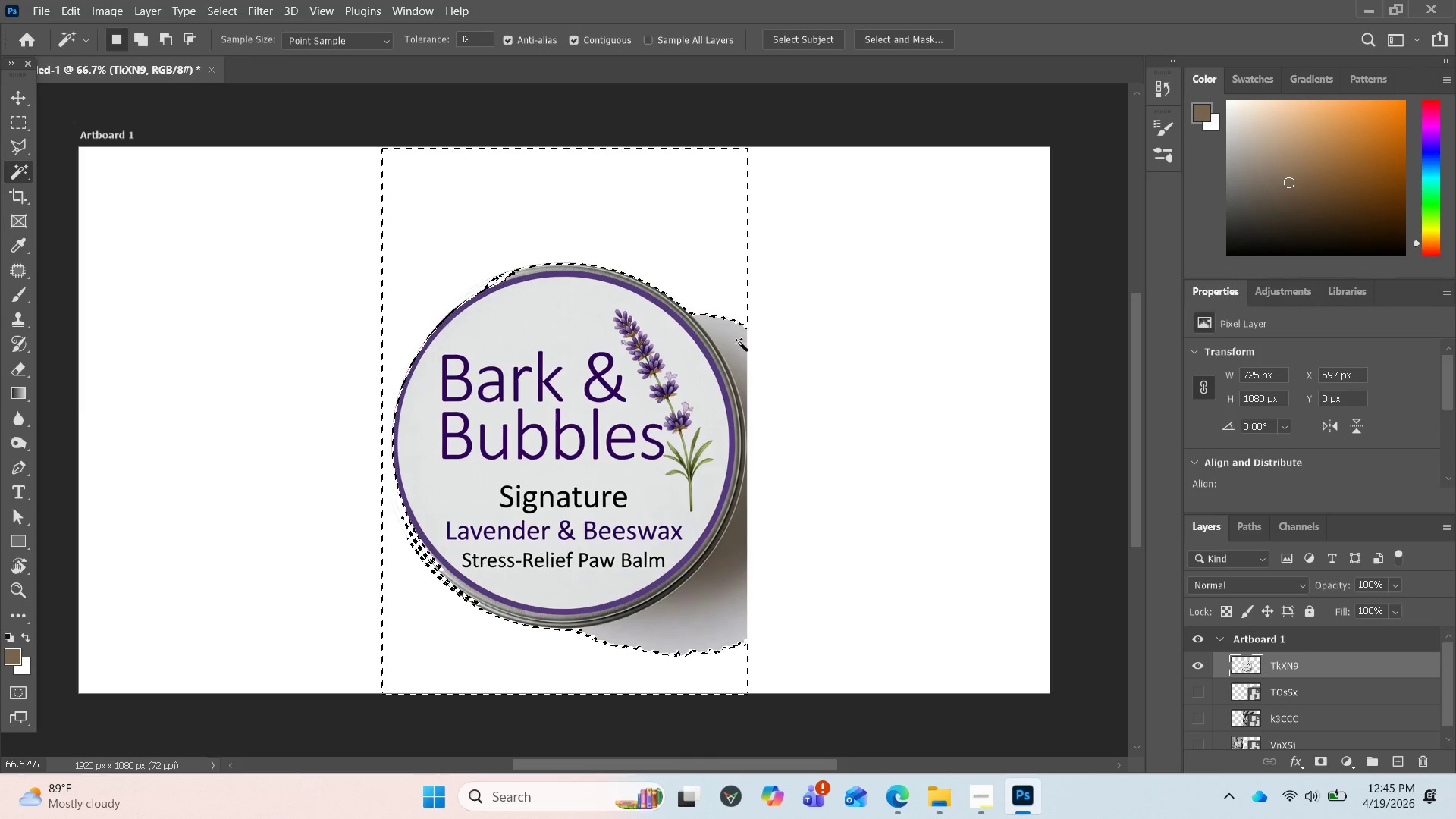 
left_click([747, 352])
 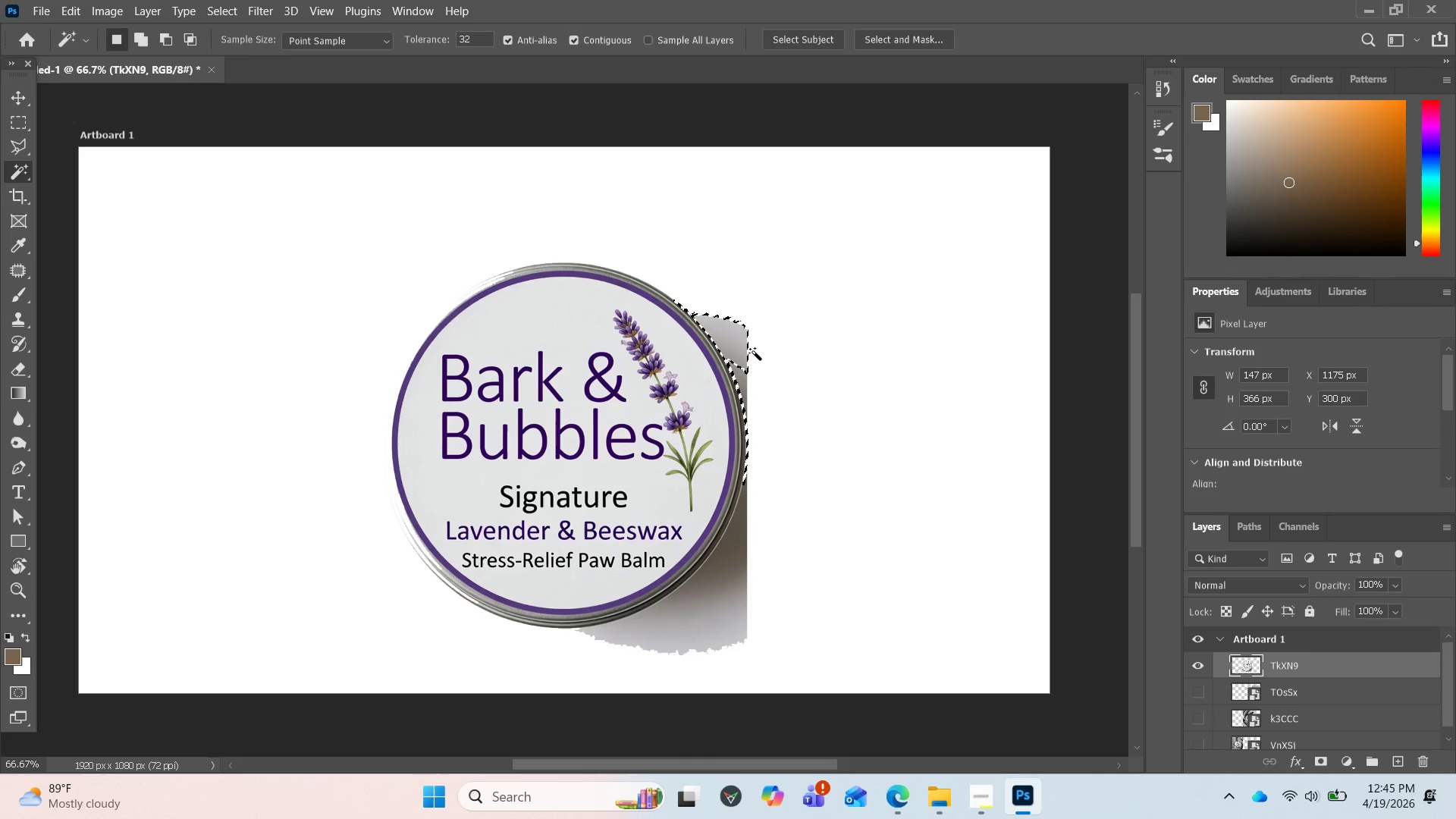 
wait(6.0)
 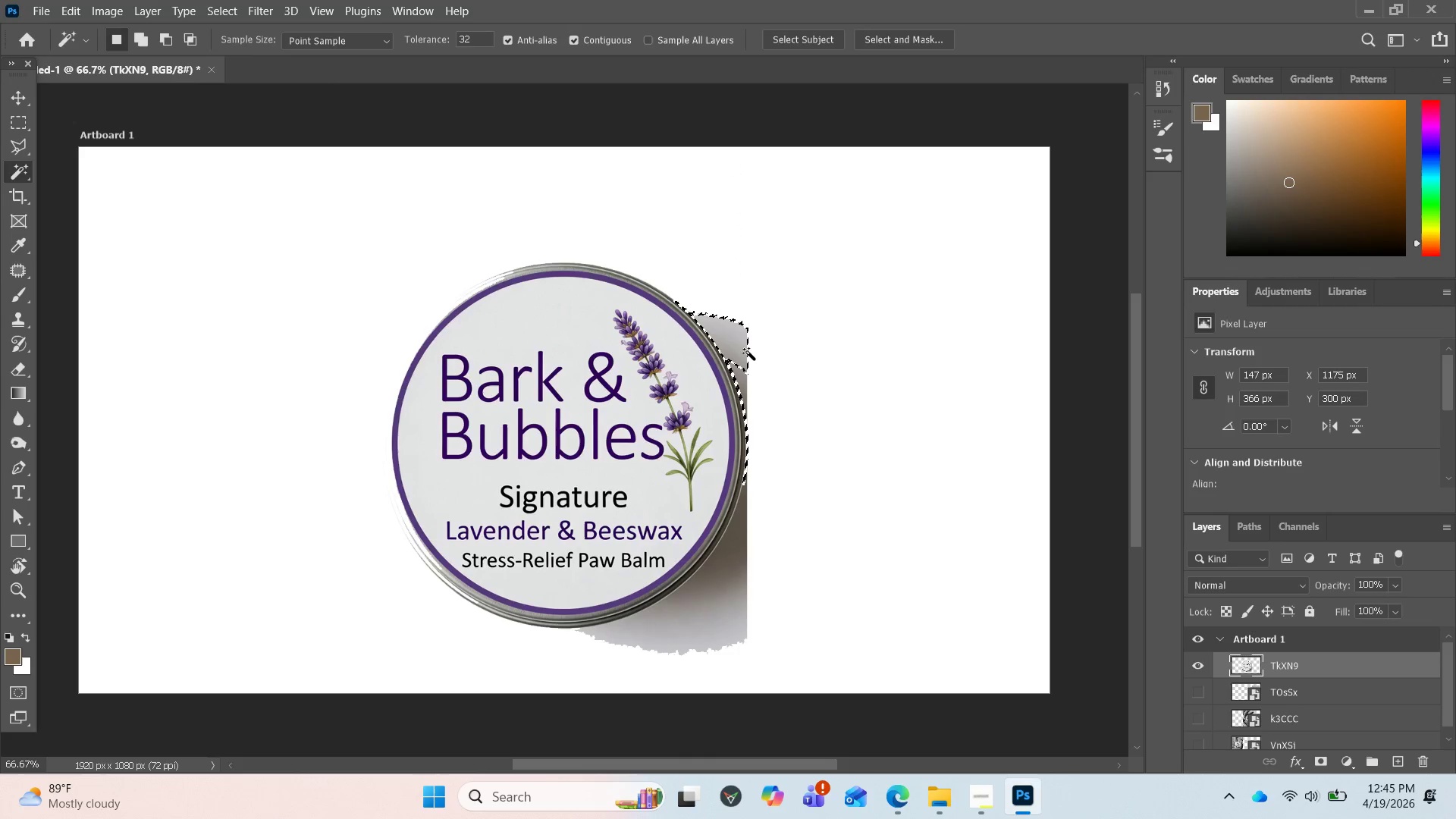 
key(Delete)
 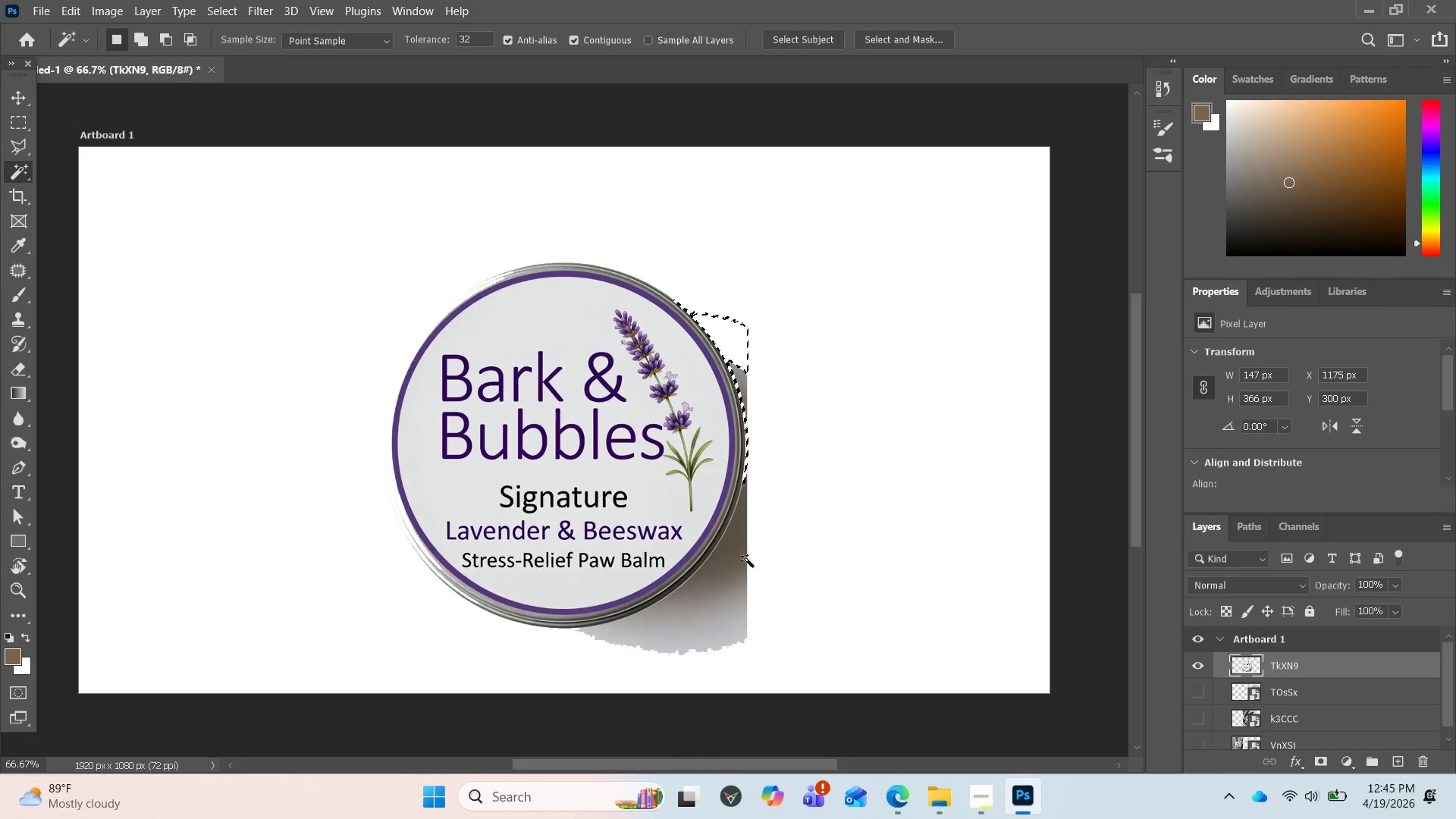 
left_click([739, 580])
 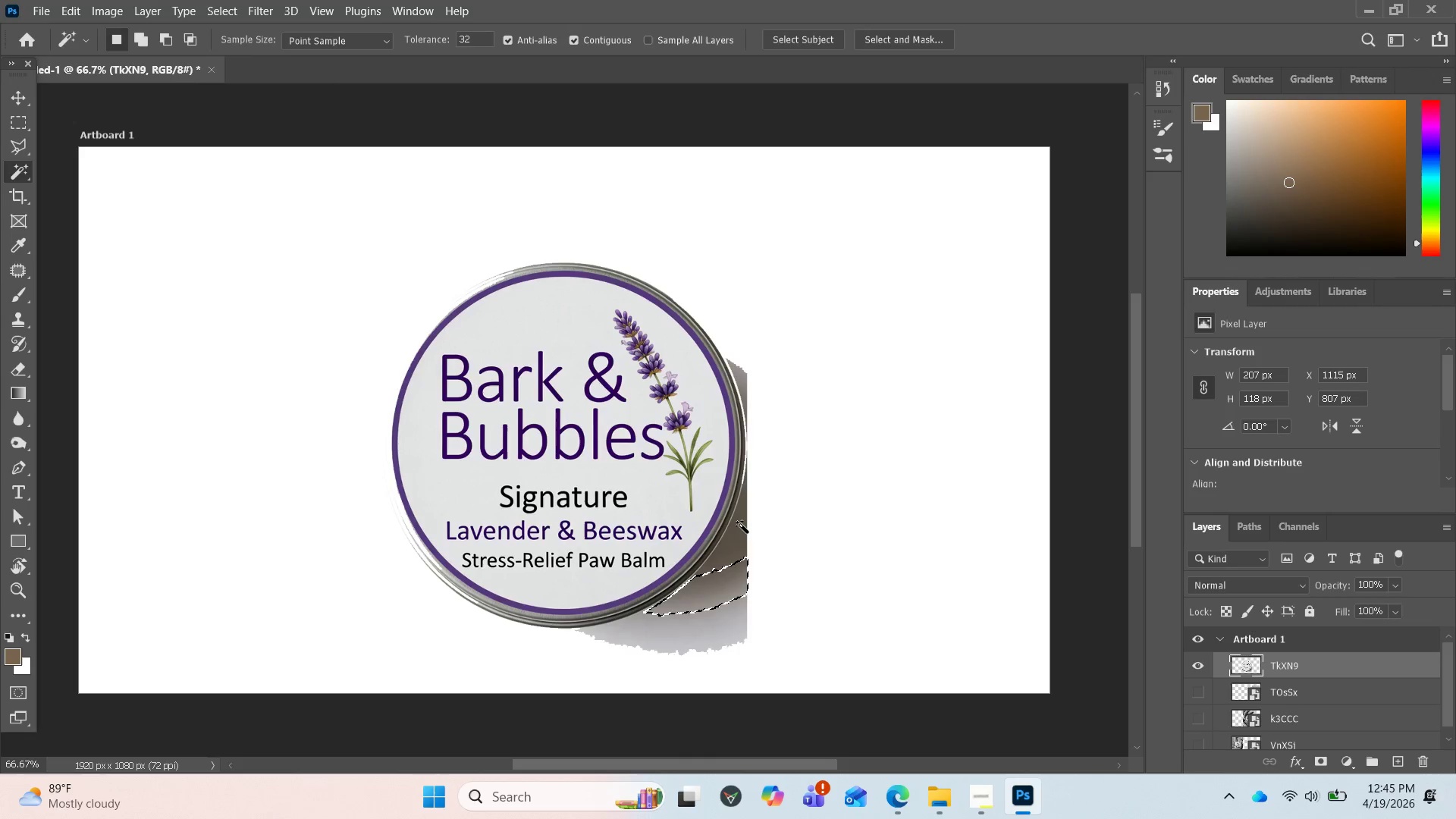 
key(Delete)
 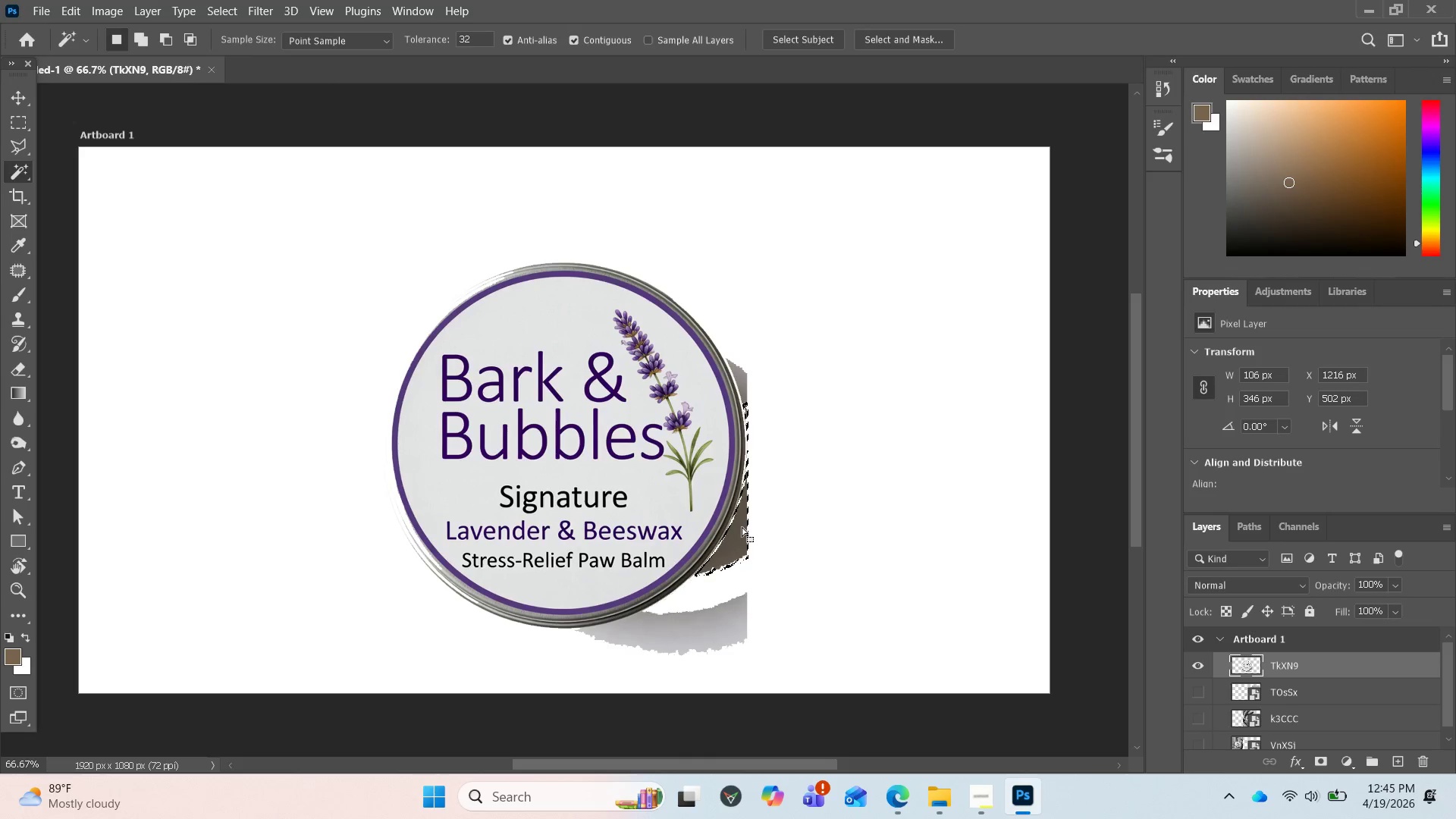 
key(Delete)
 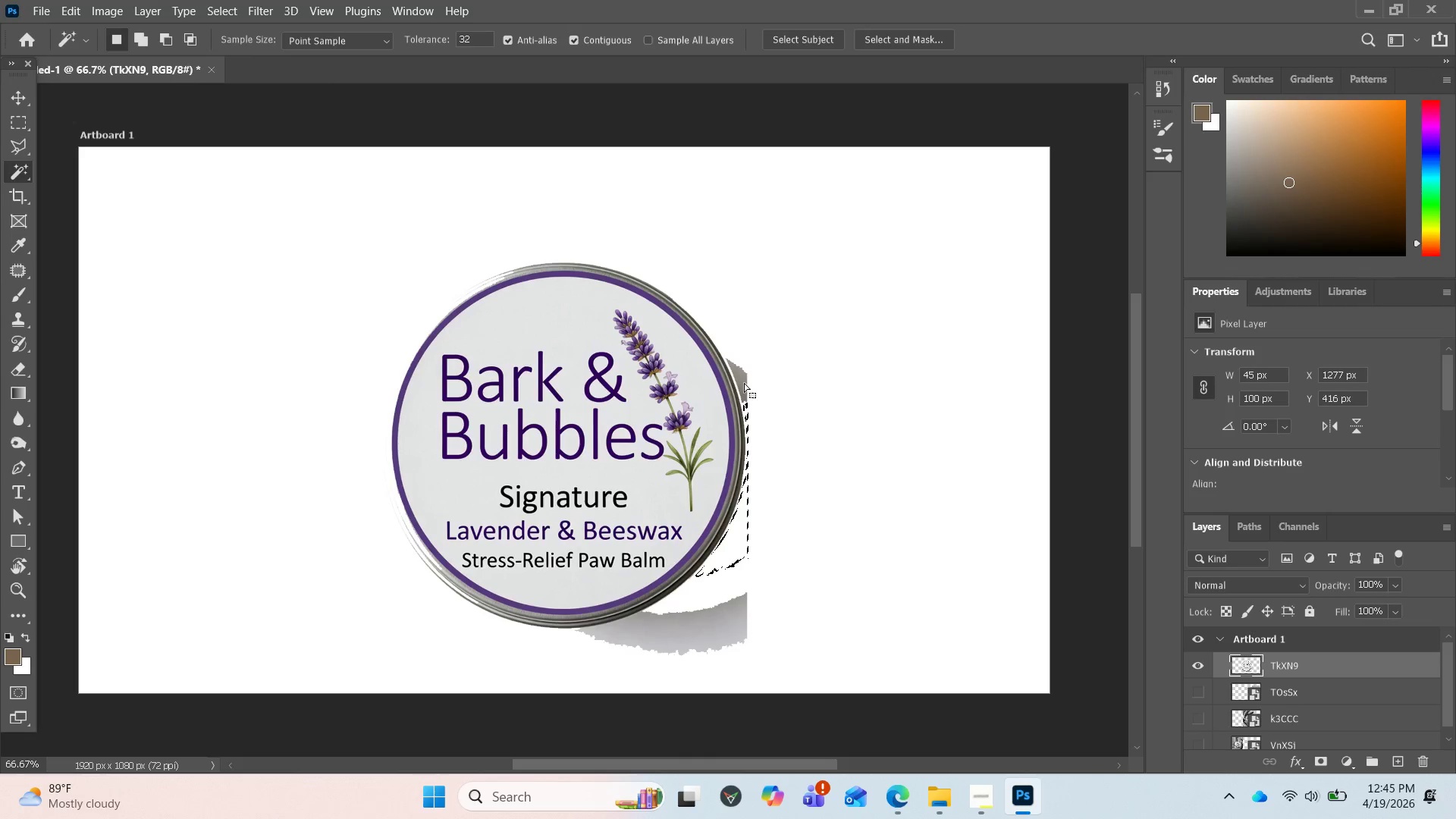 
key(Delete)
 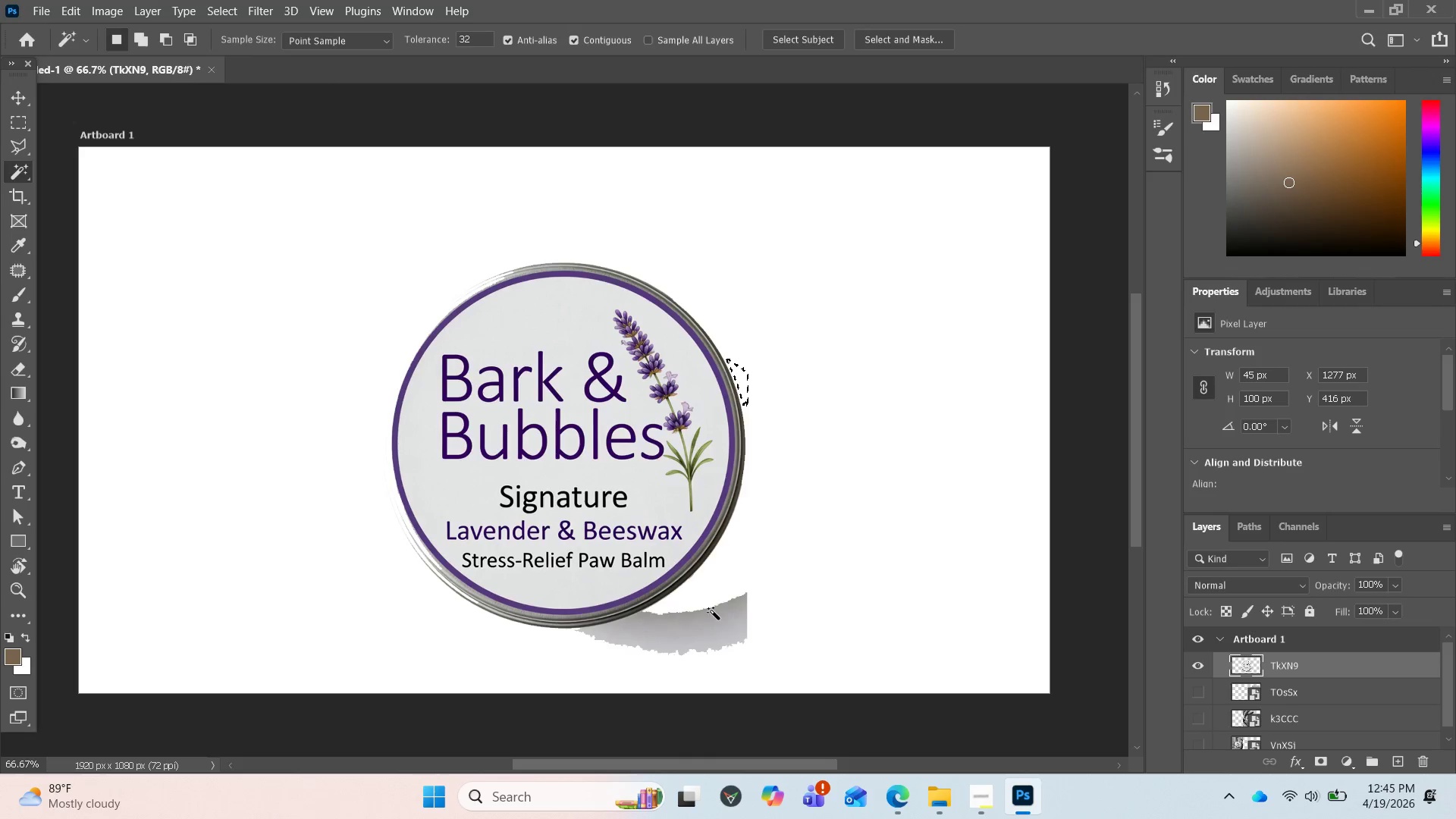 
left_click([709, 621])
 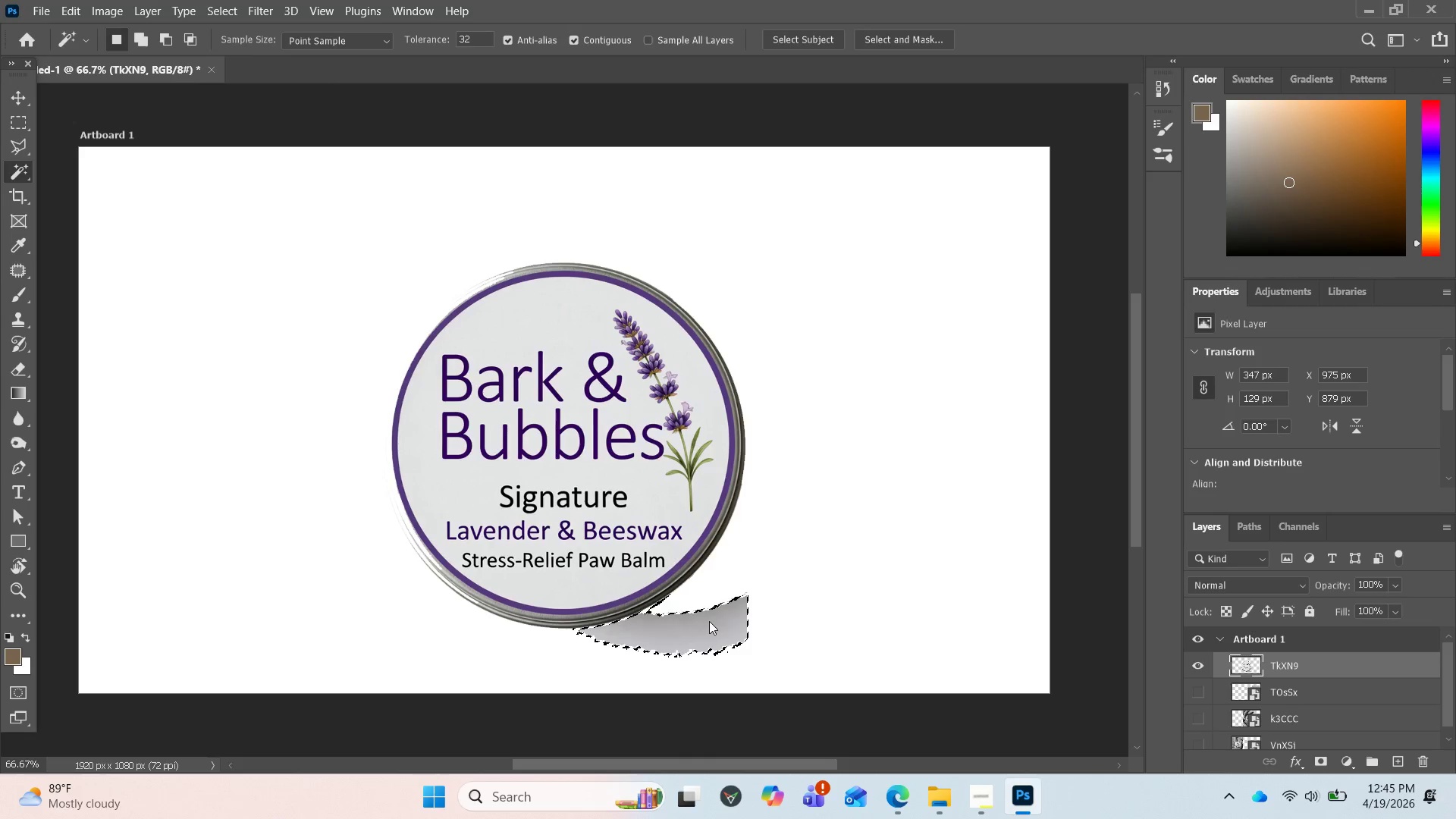 
key(Delete)
 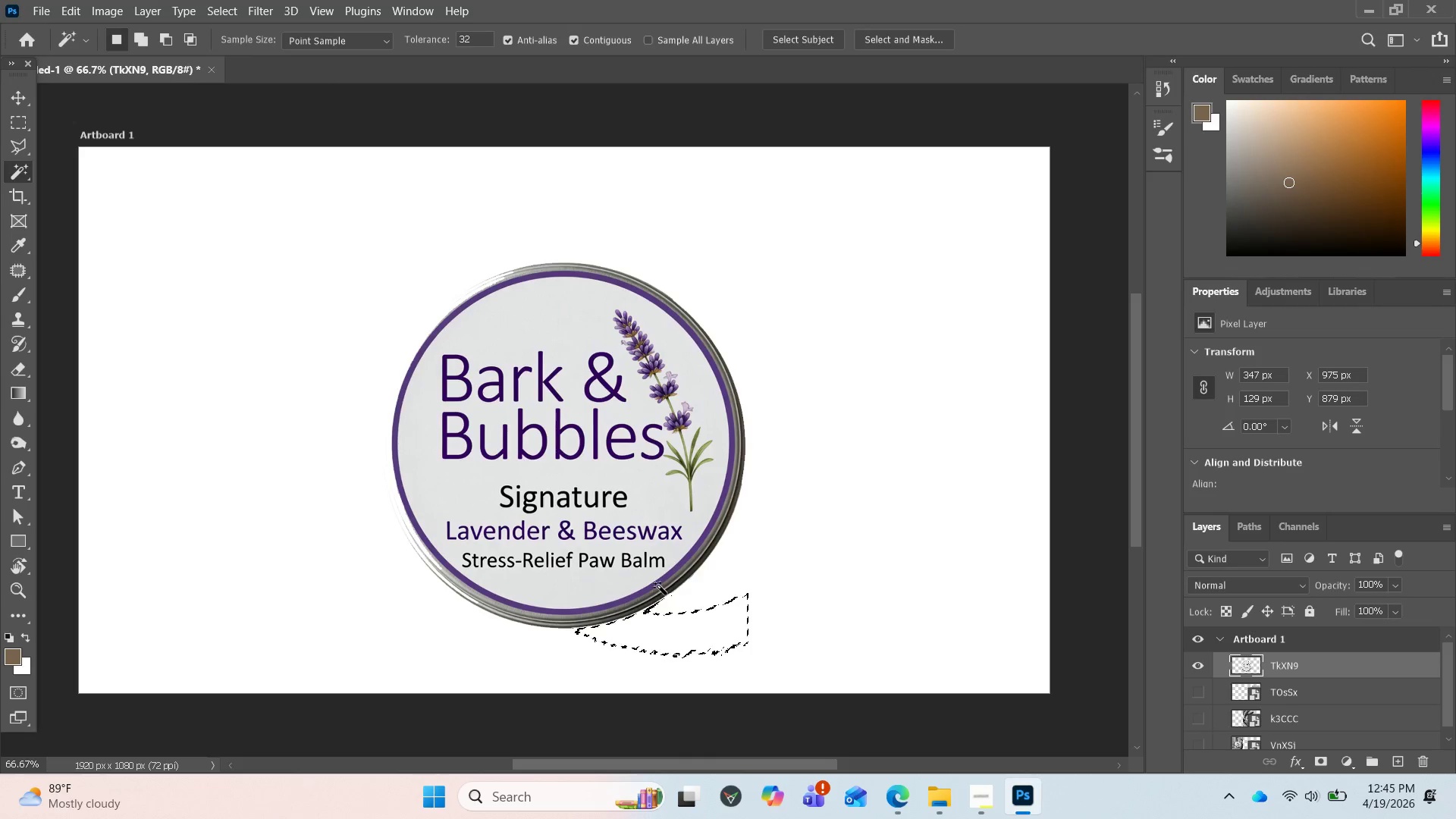 
left_click([663, 592])
 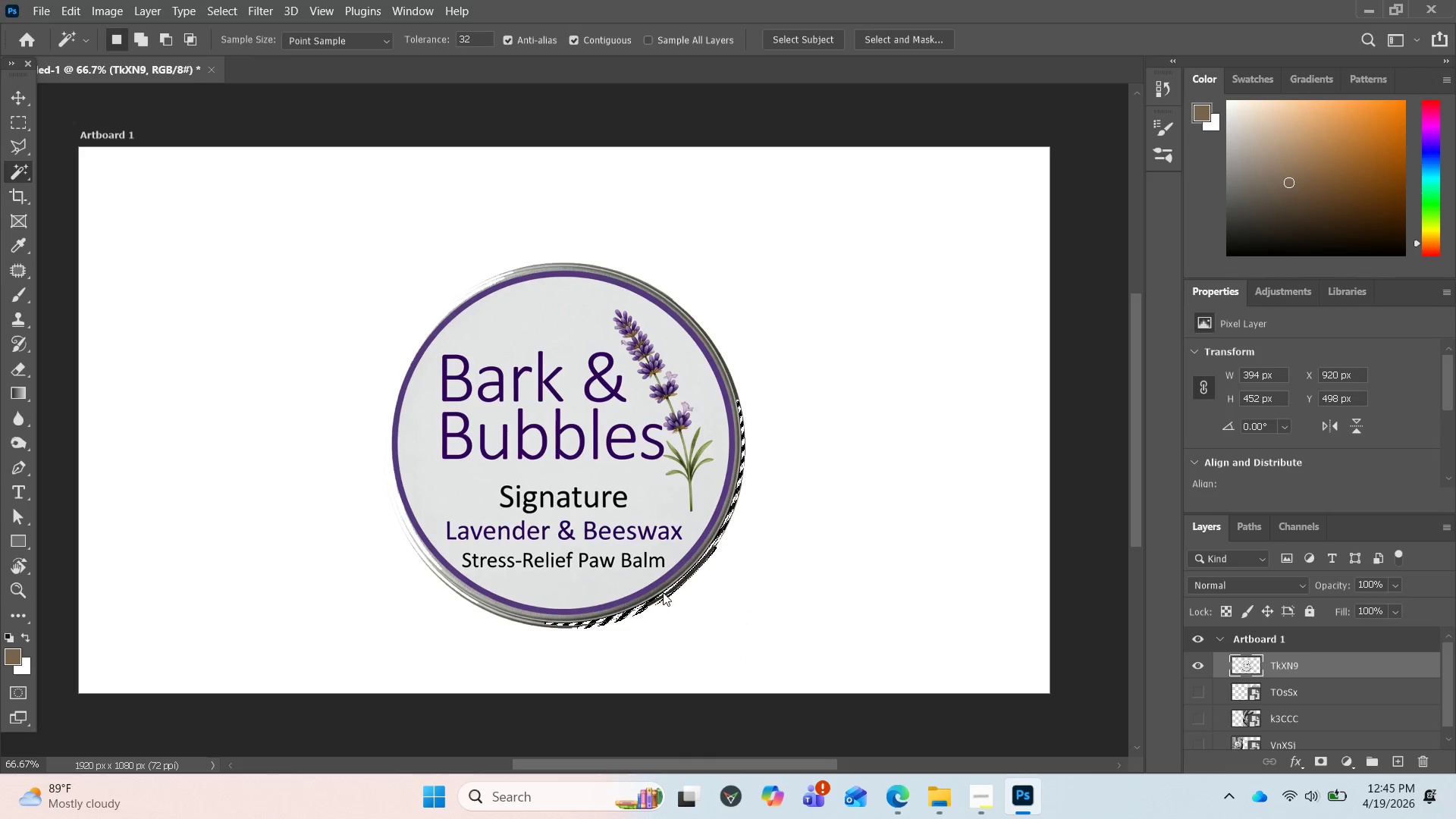 
key(Delete)
 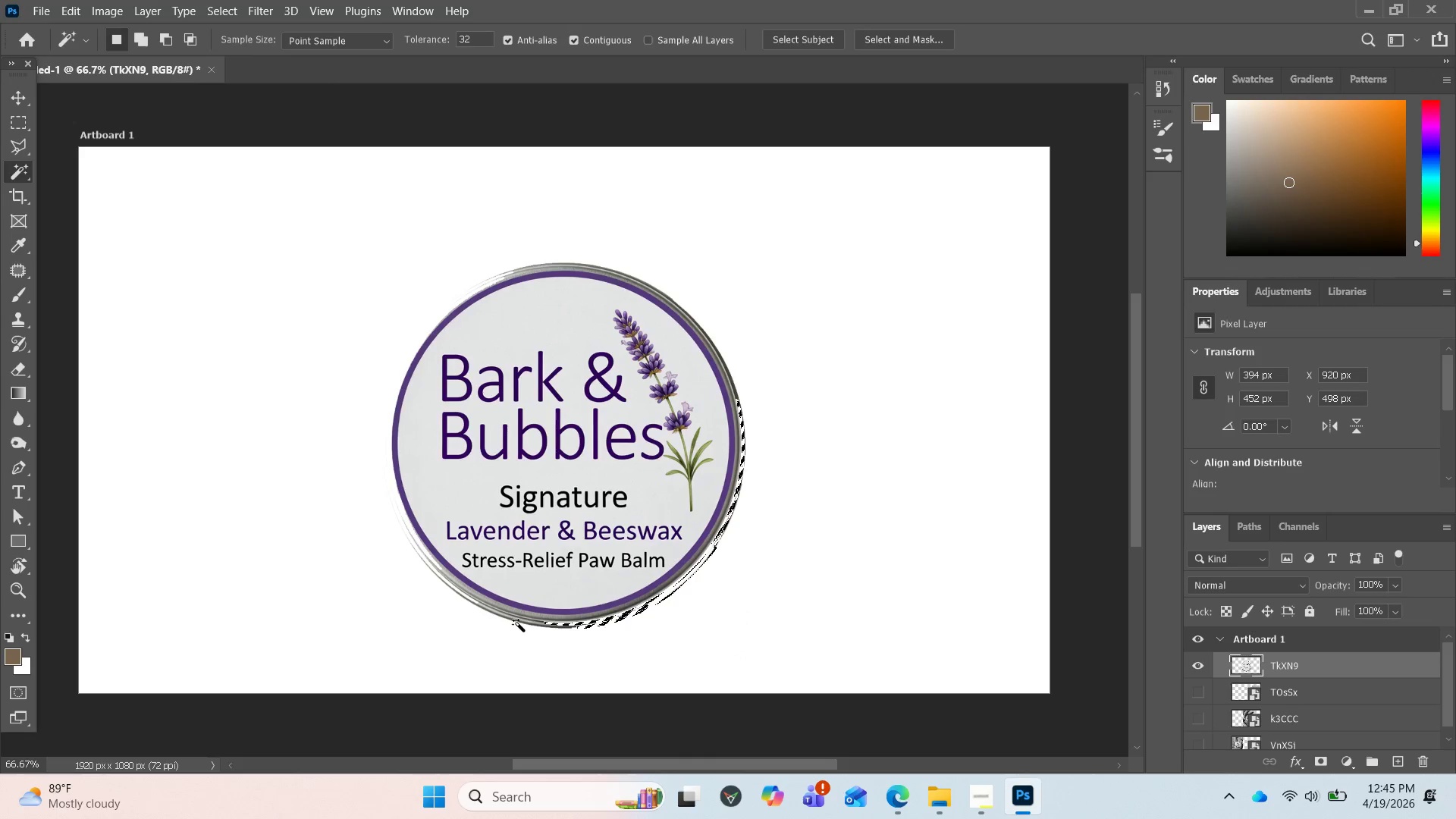 
left_click([517, 618])
 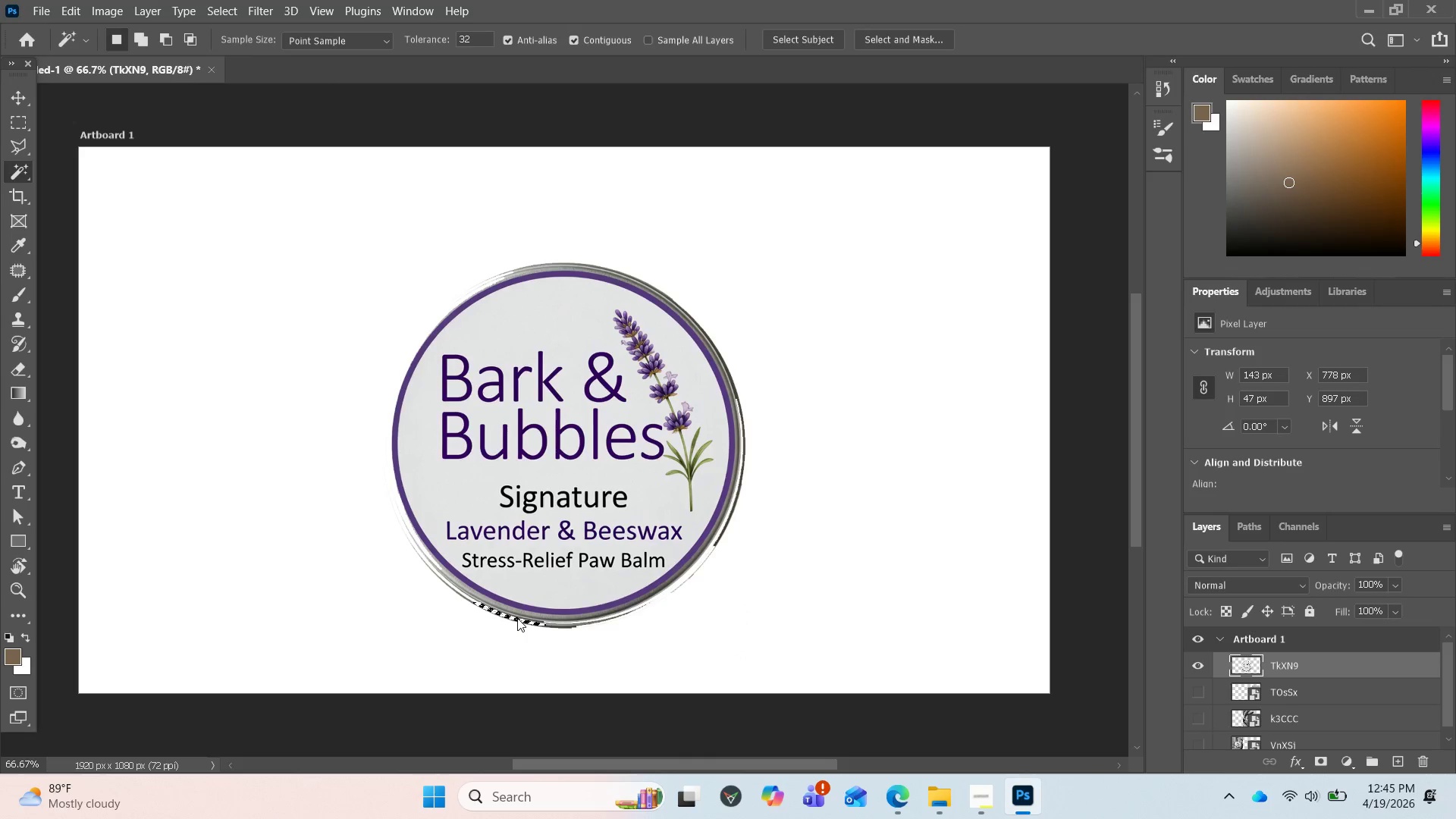 
key(Delete)
 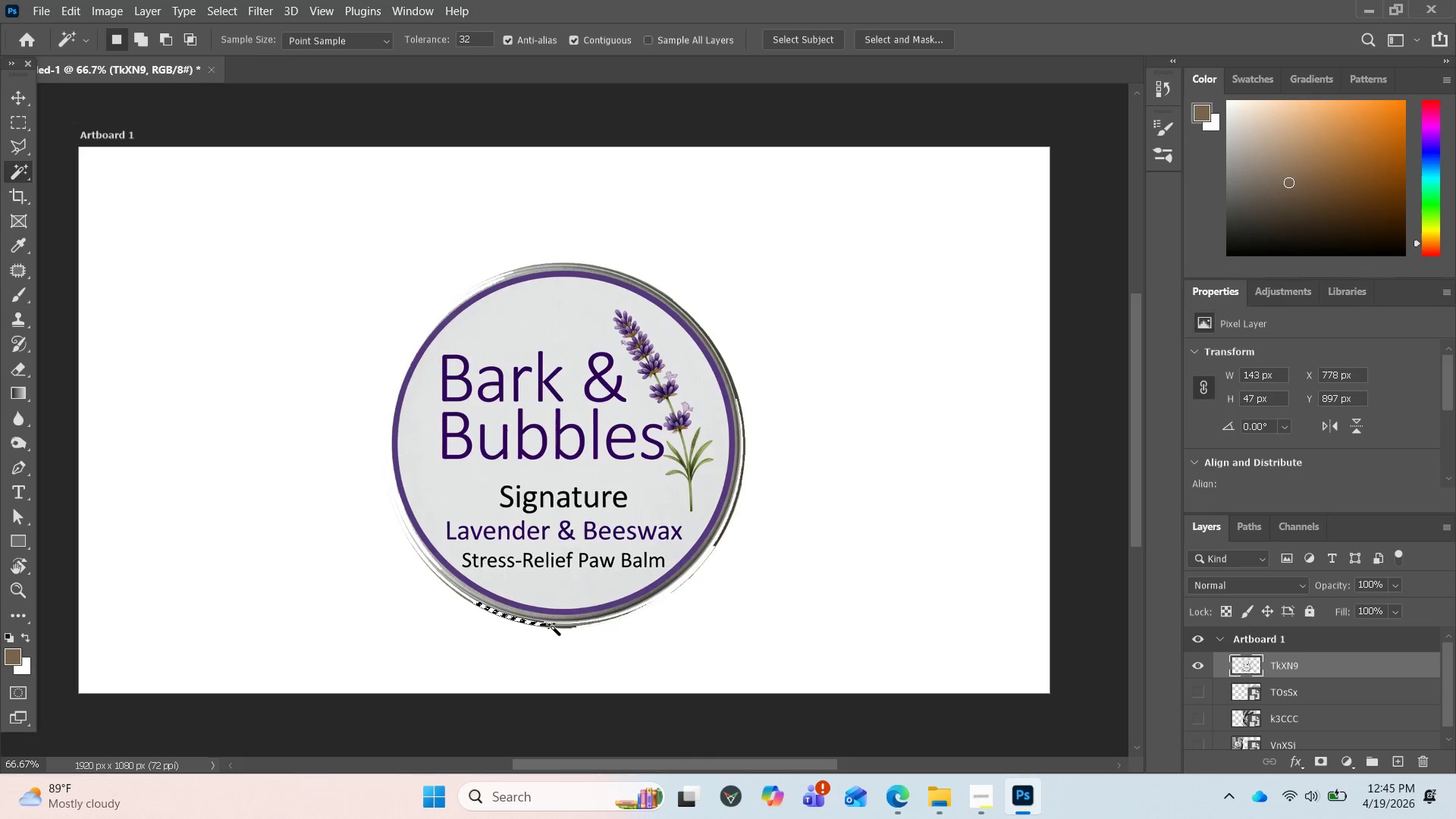 
left_click([554, 627])
 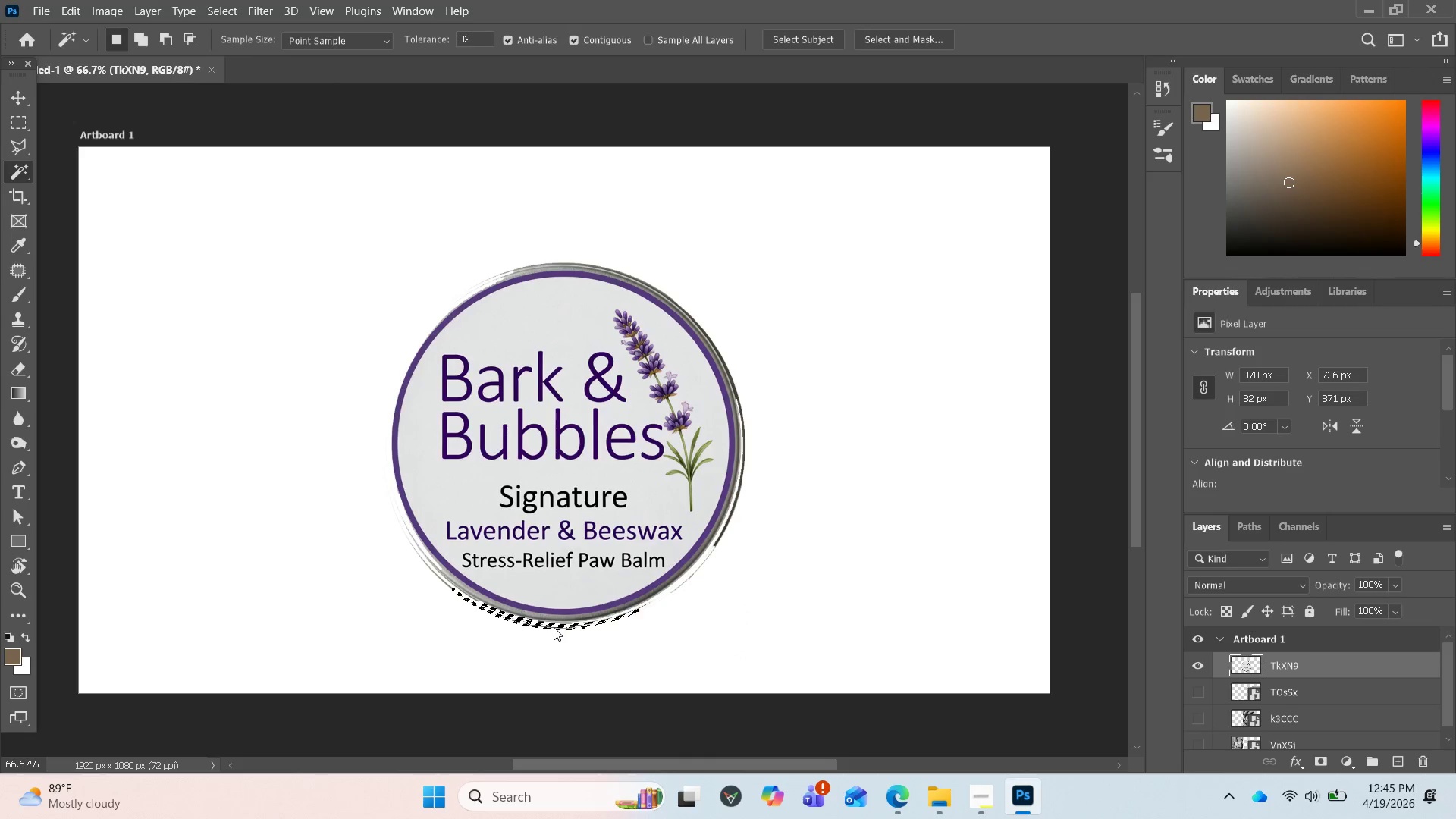 
key(Delete)
 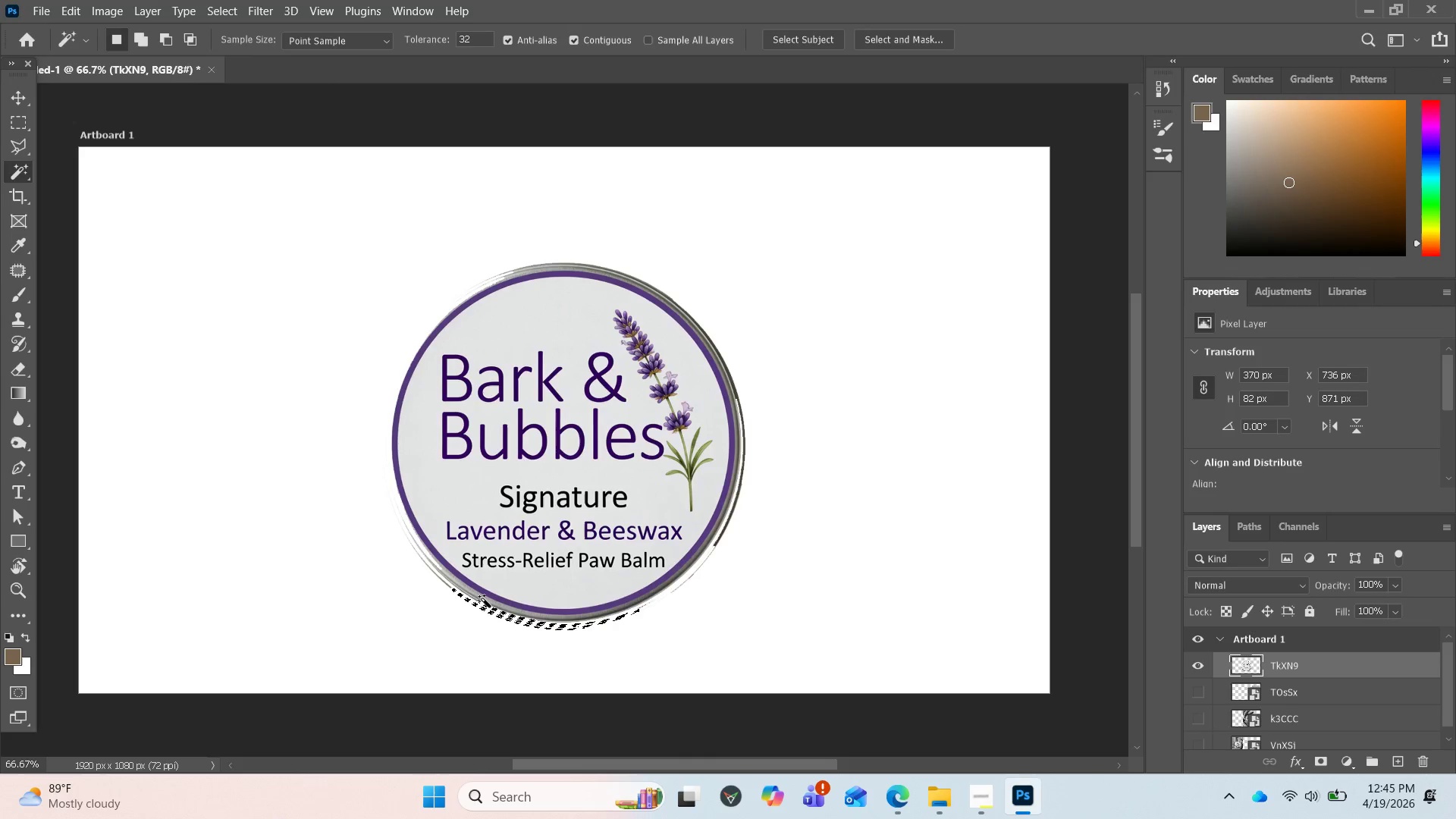 
left_click([482, 600])
 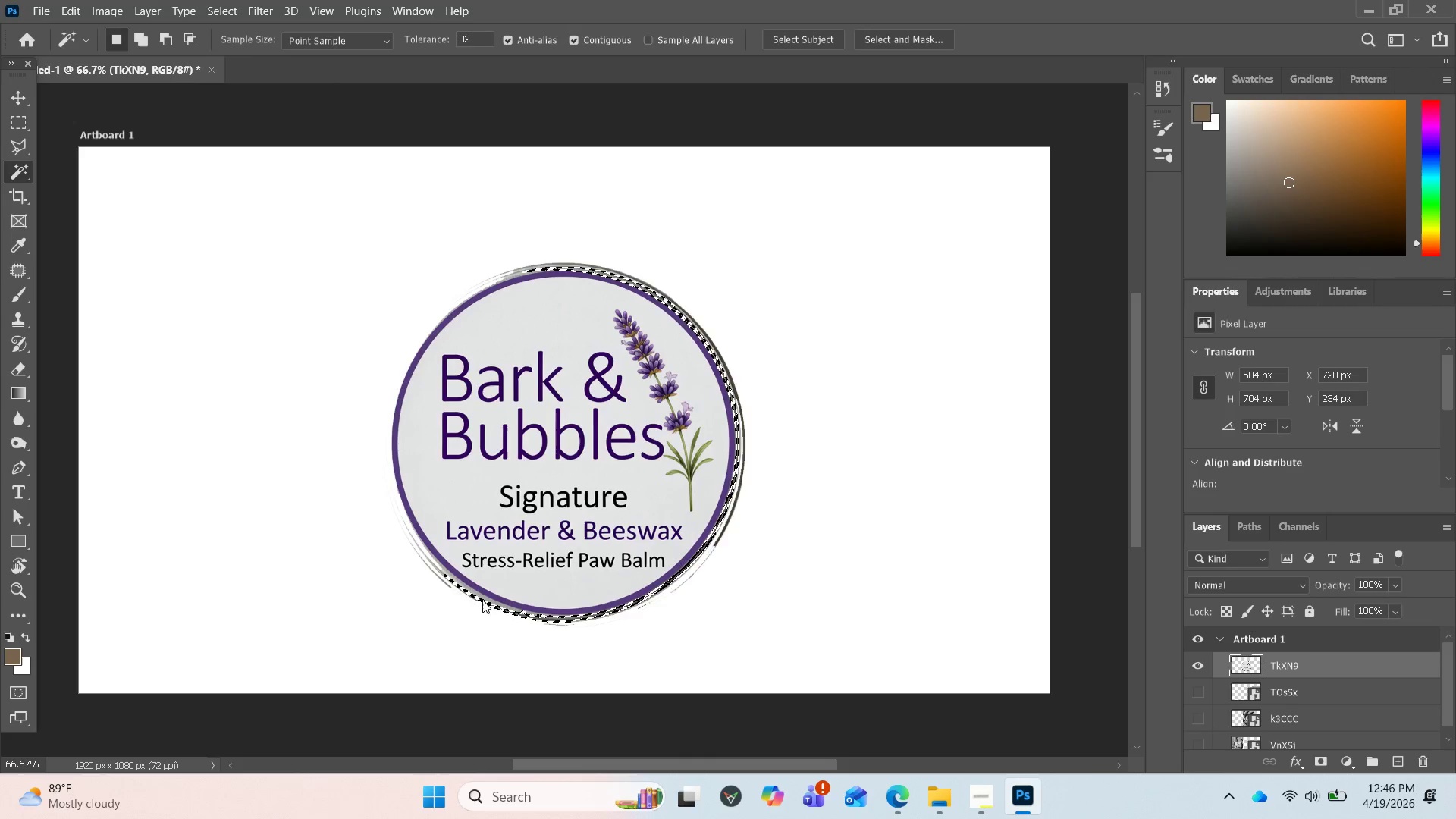 
key(Delete)
 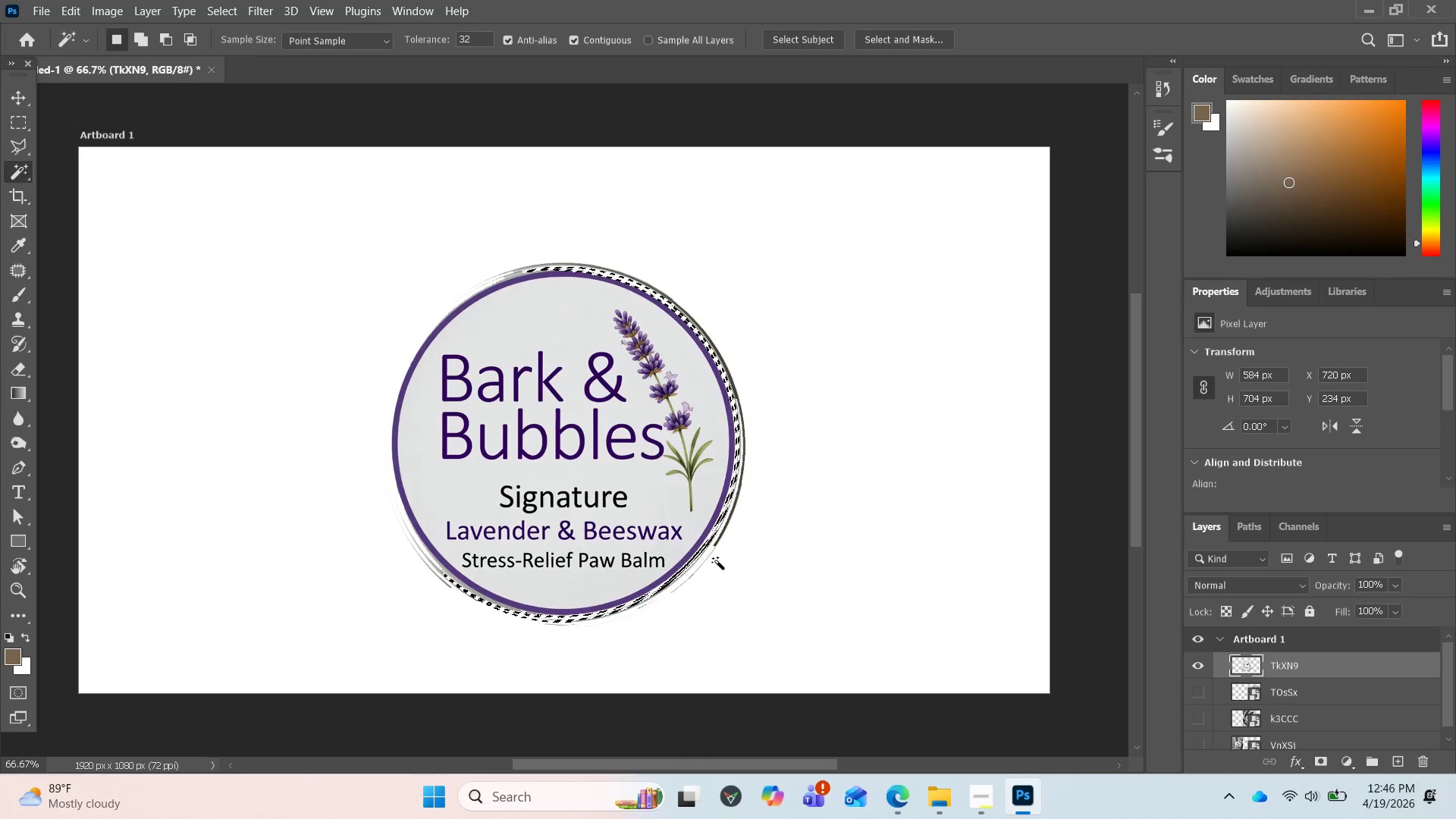 
left_click([723, 542])
 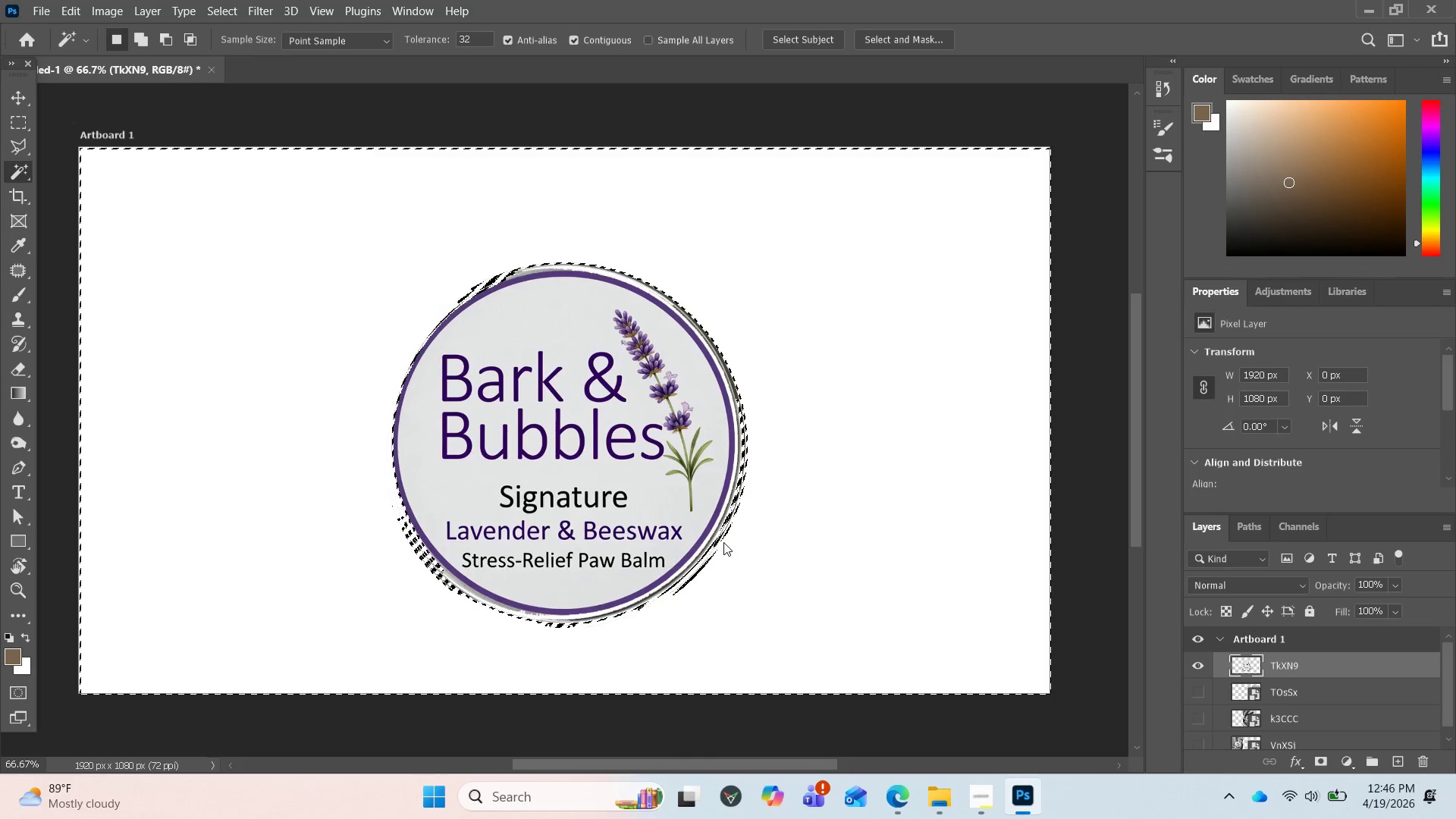 
key(Delete)
 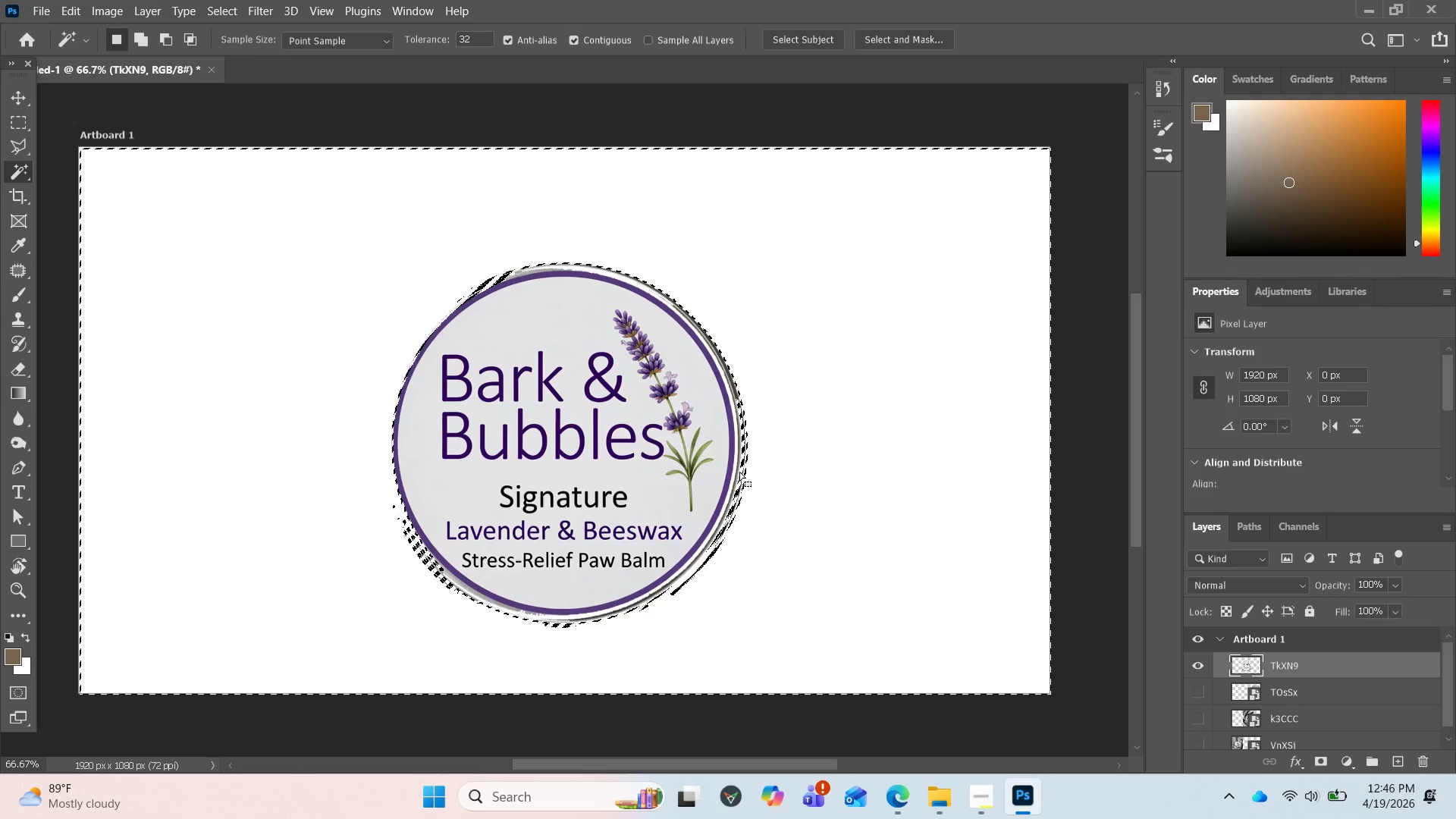 
left_click([738, 470])
 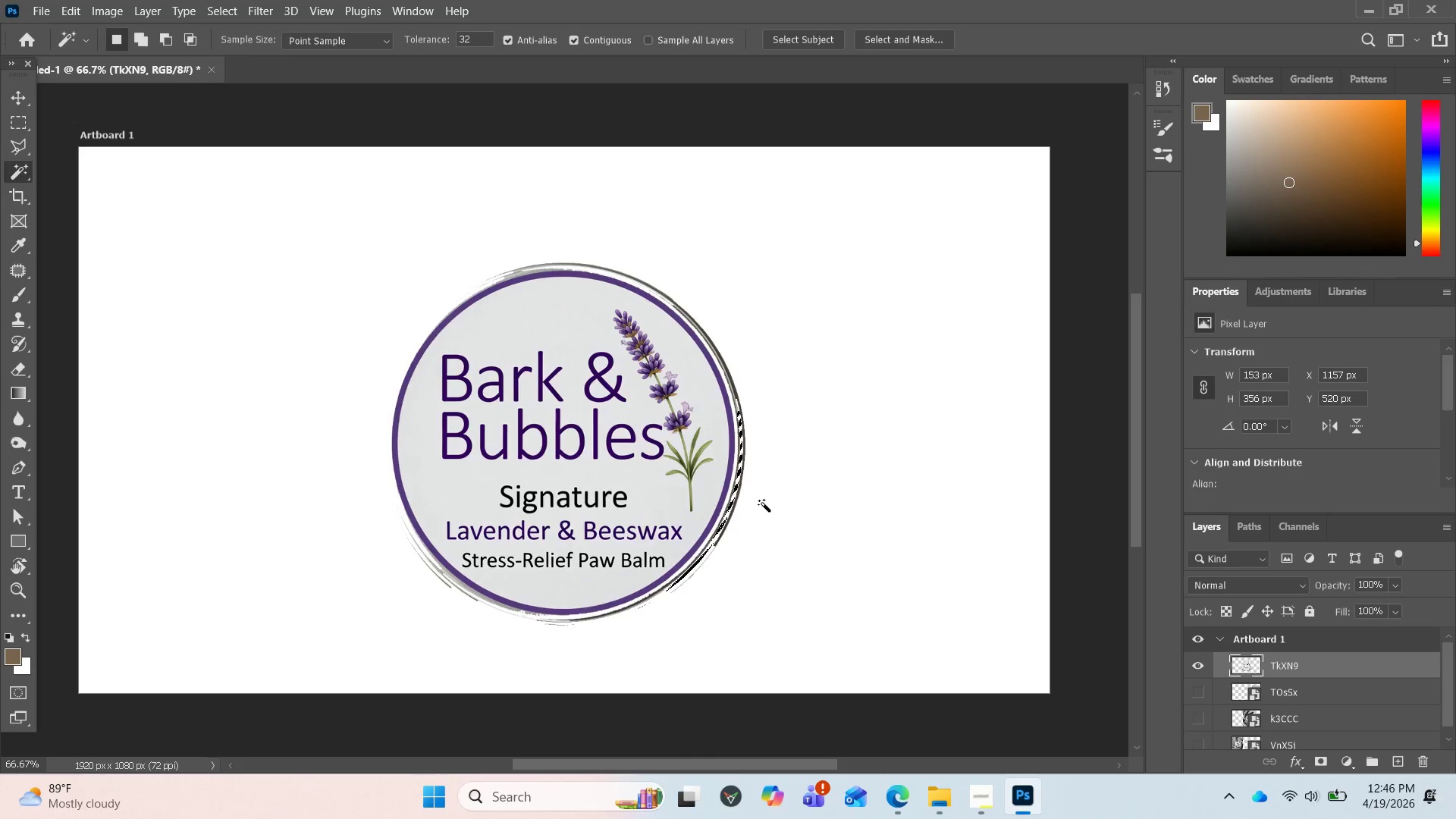 
key(Delete)
 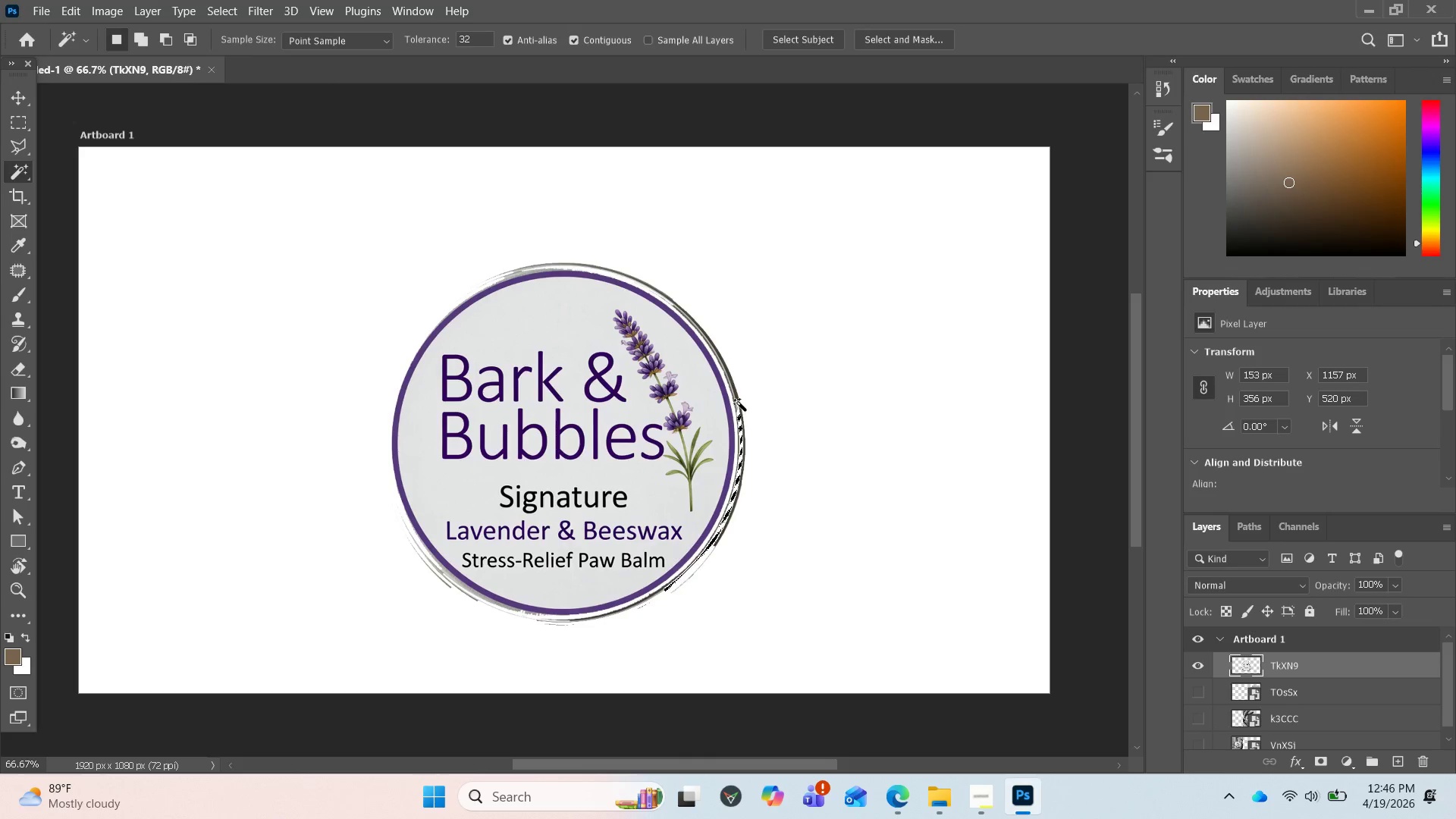 
left_click([739, 401])
 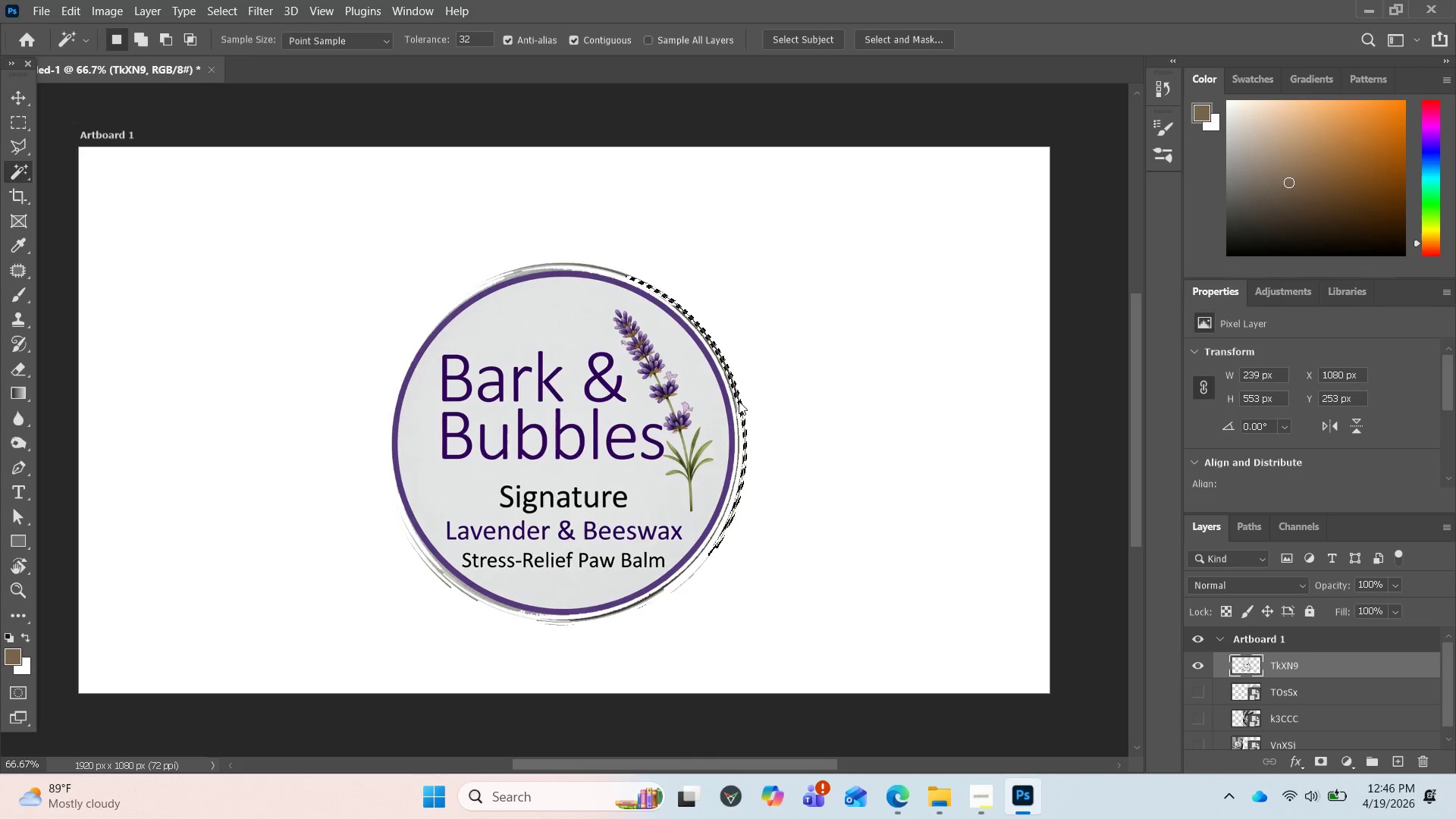 
key(Delete)
 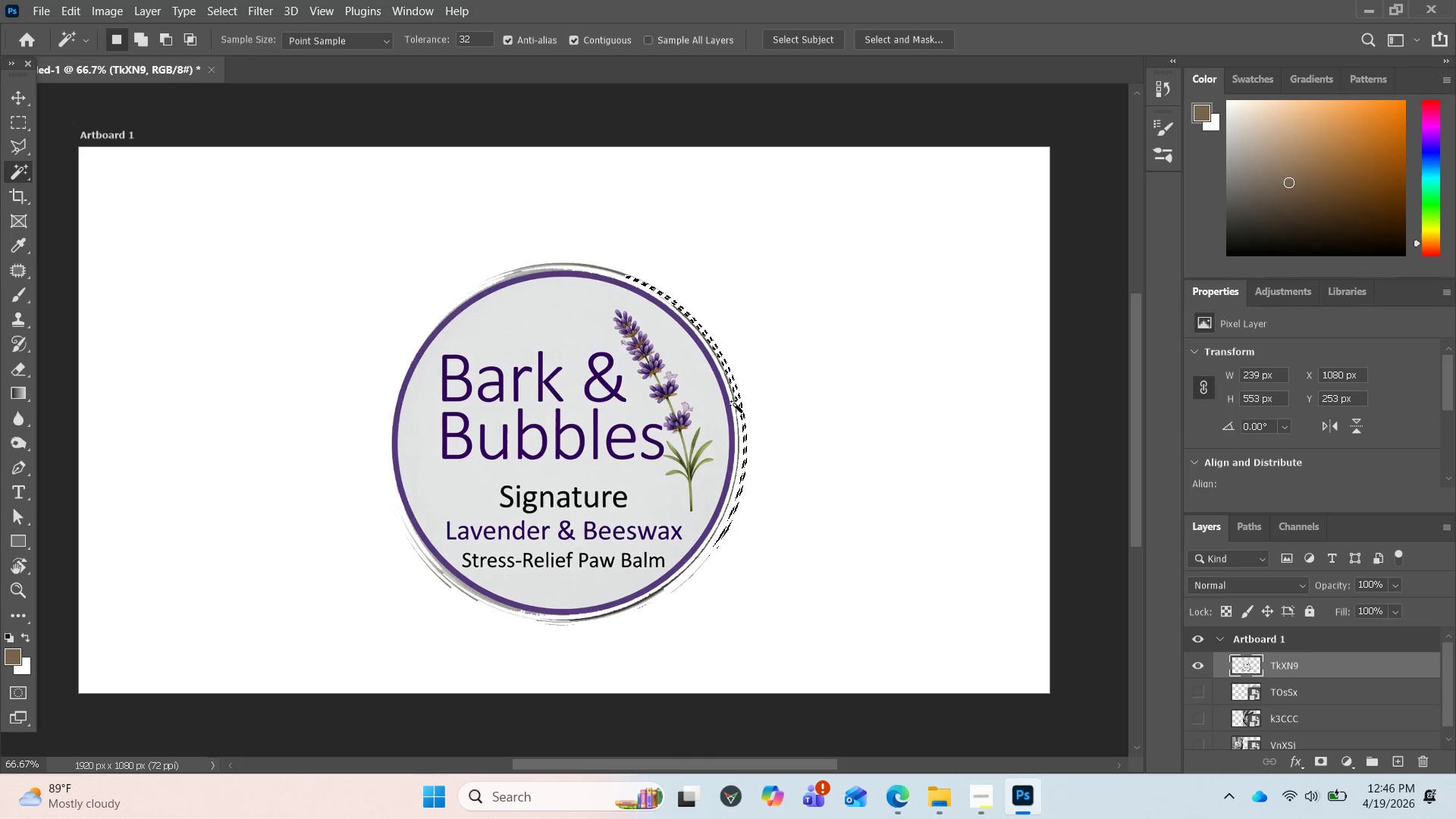 
left_click([735, 404])
 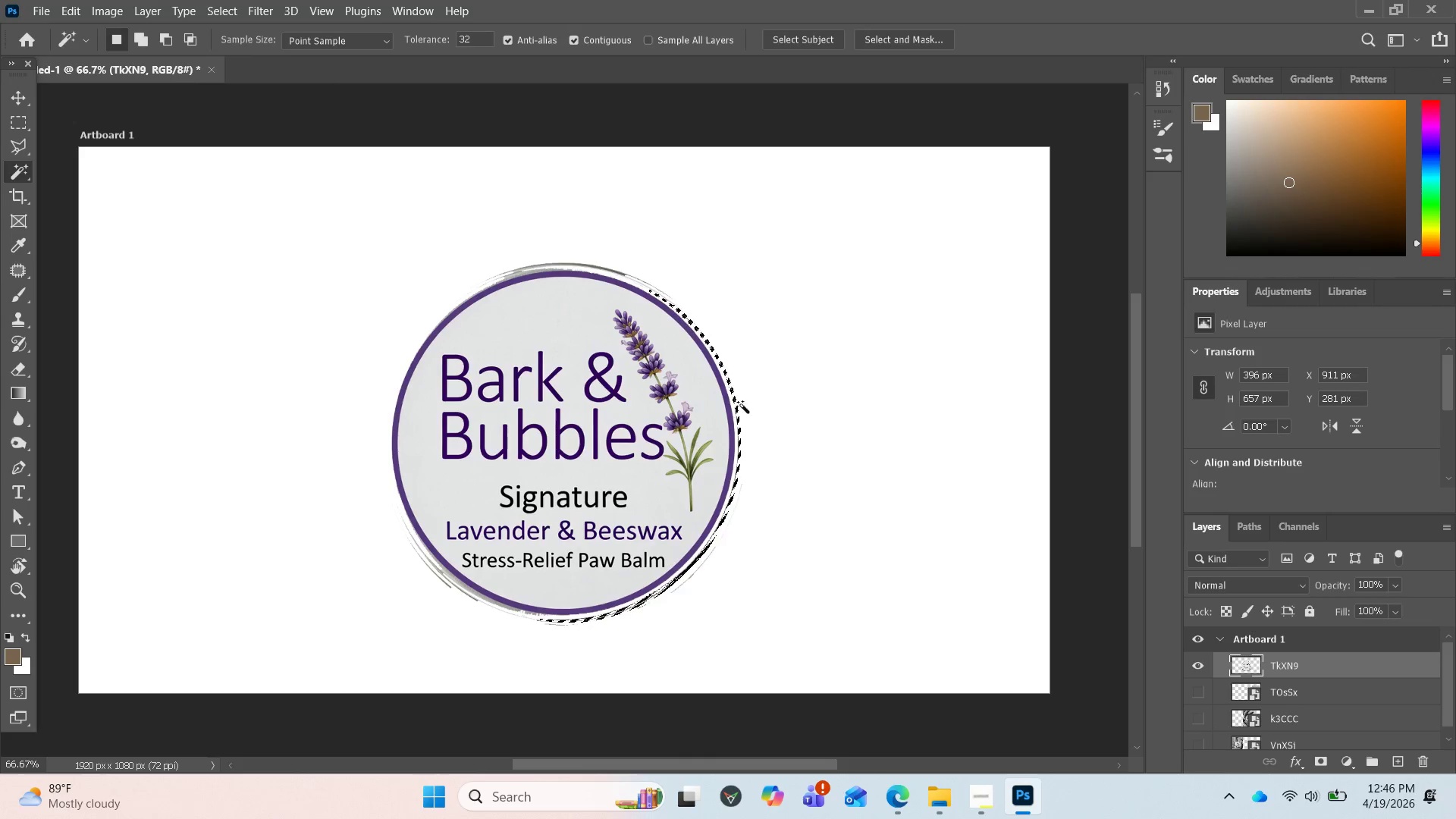 
key(Delete)
 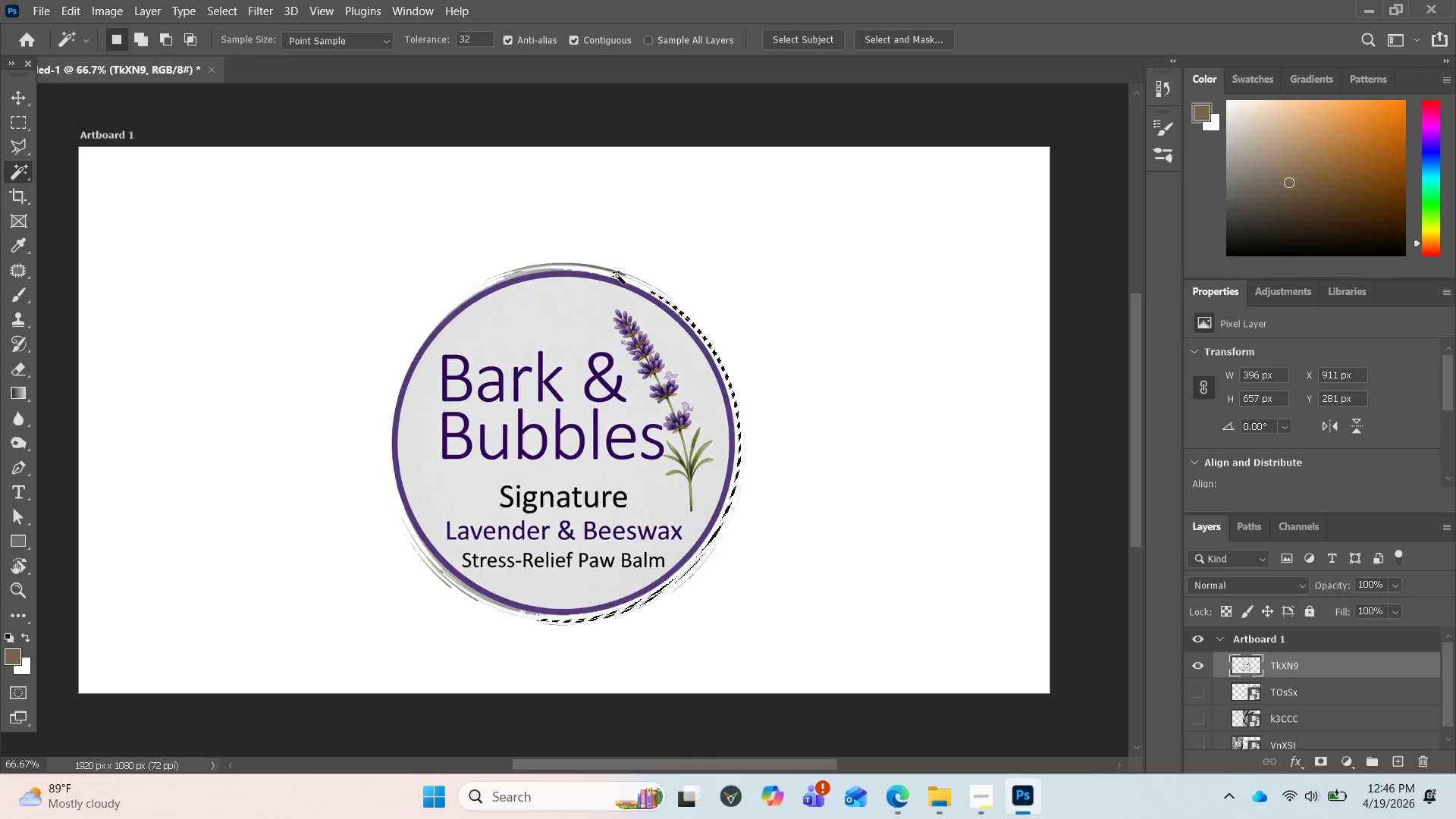 
left_click([617, 275])
 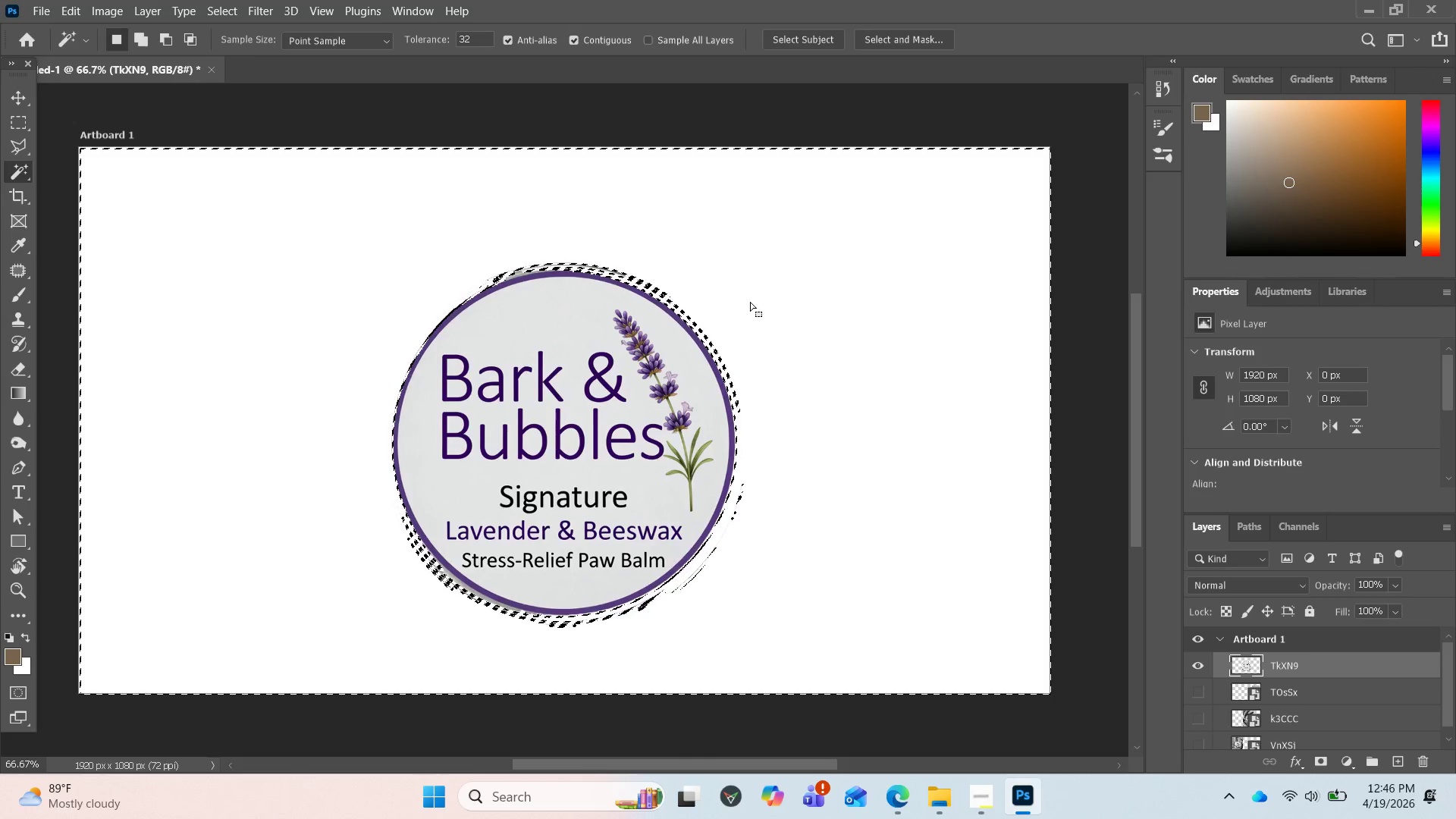 
key(Delete)
 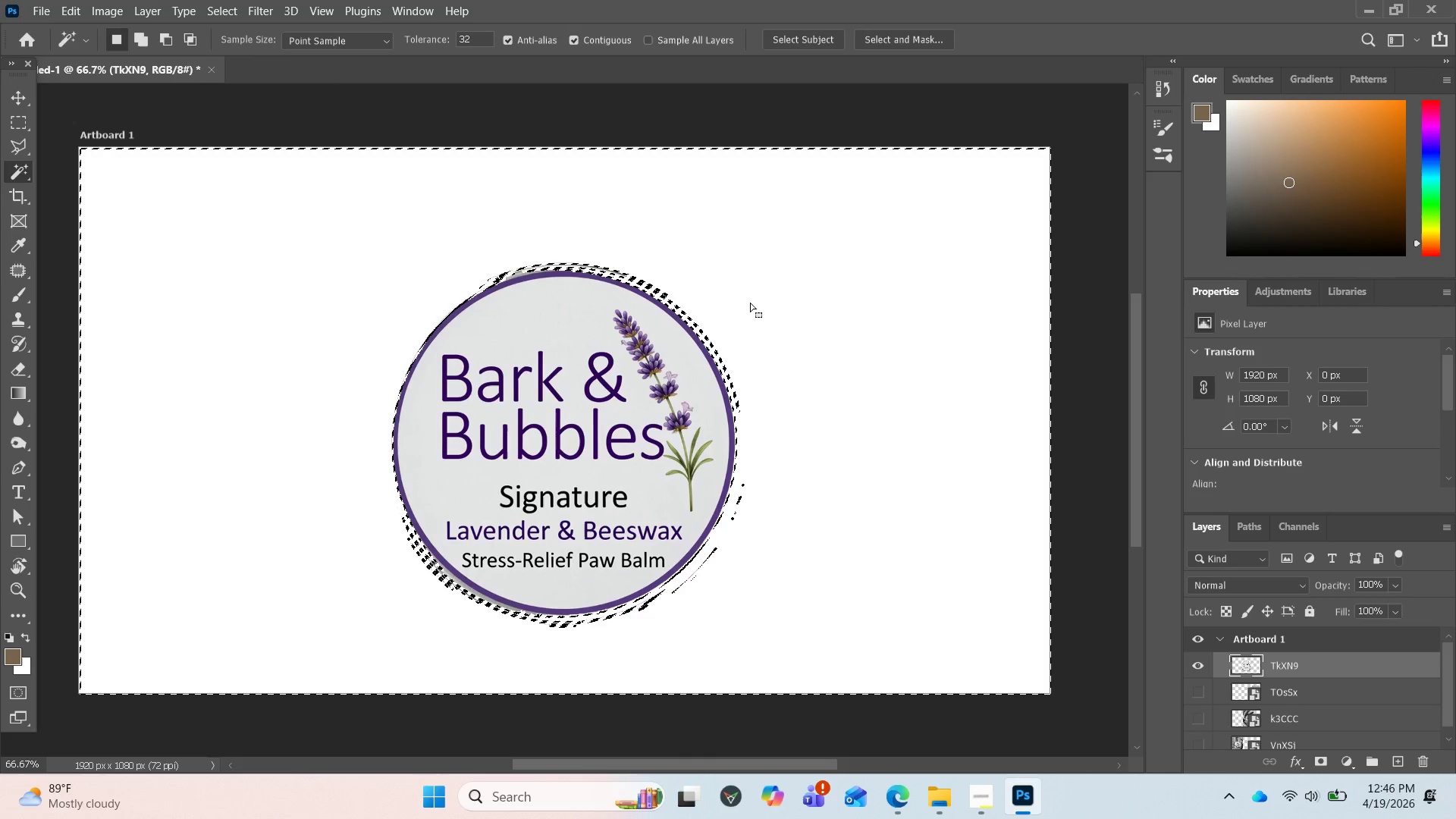 
key(Delete)
 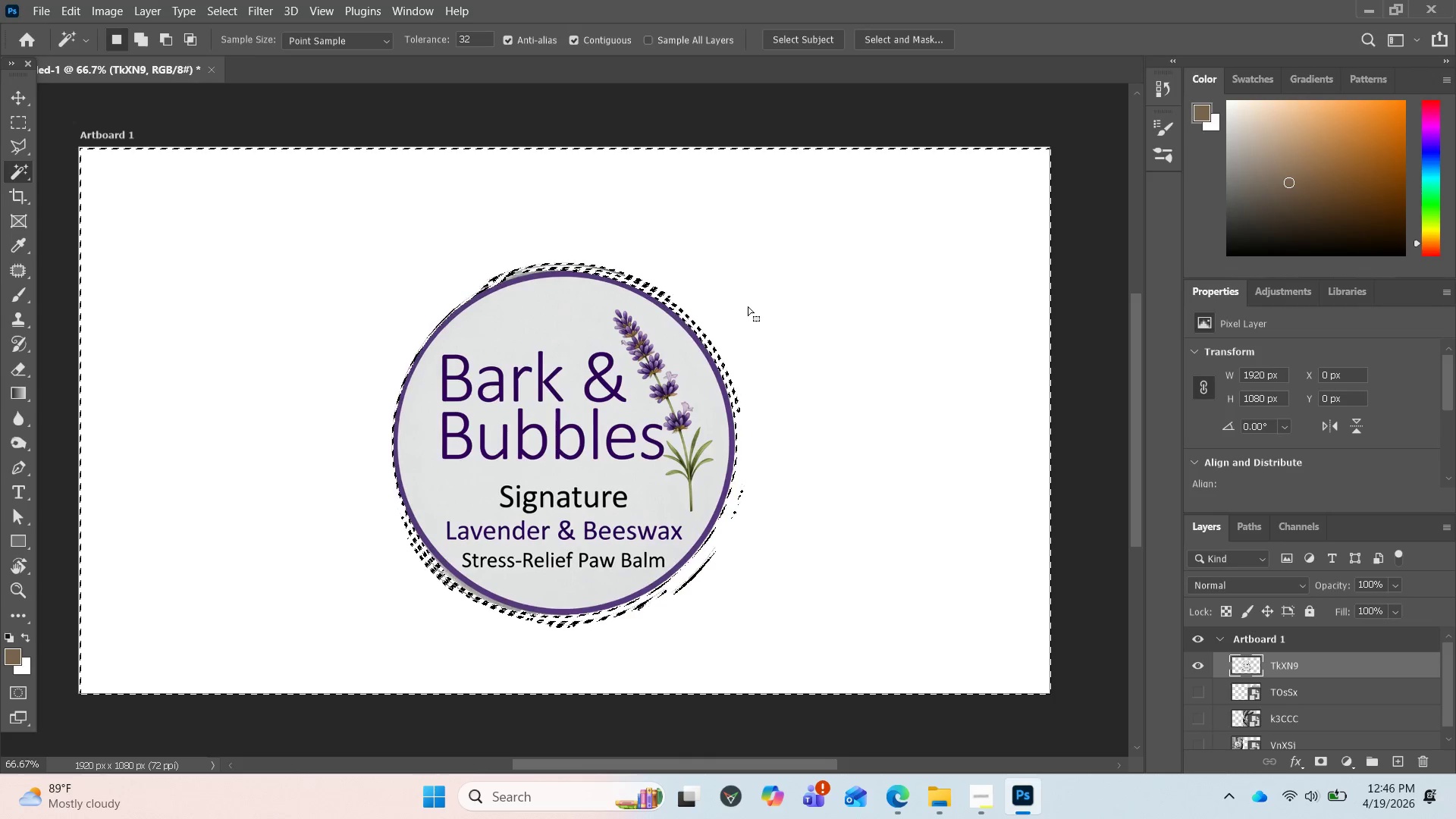 
key(Delete)
 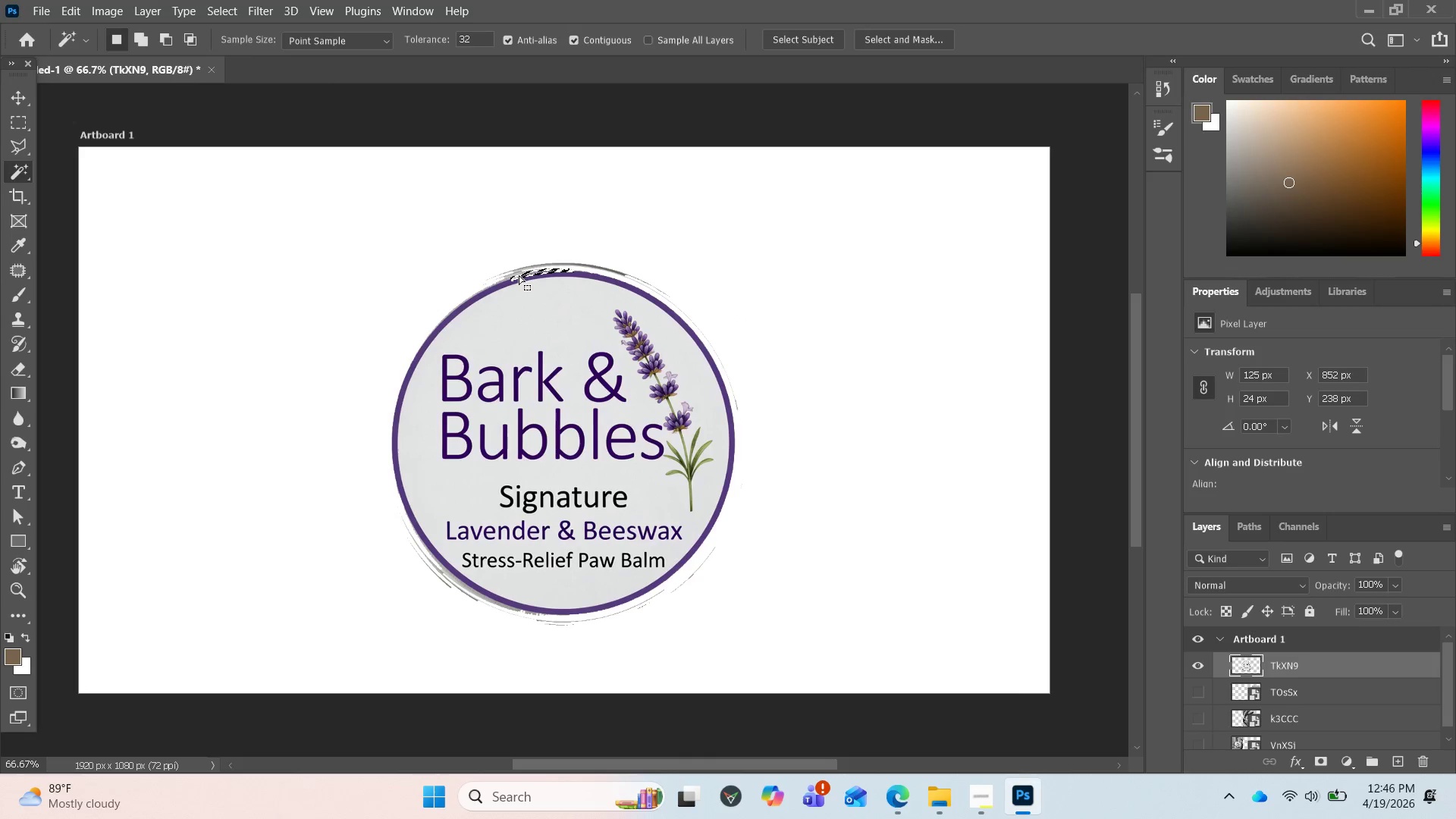 
left_click([519, 272])
 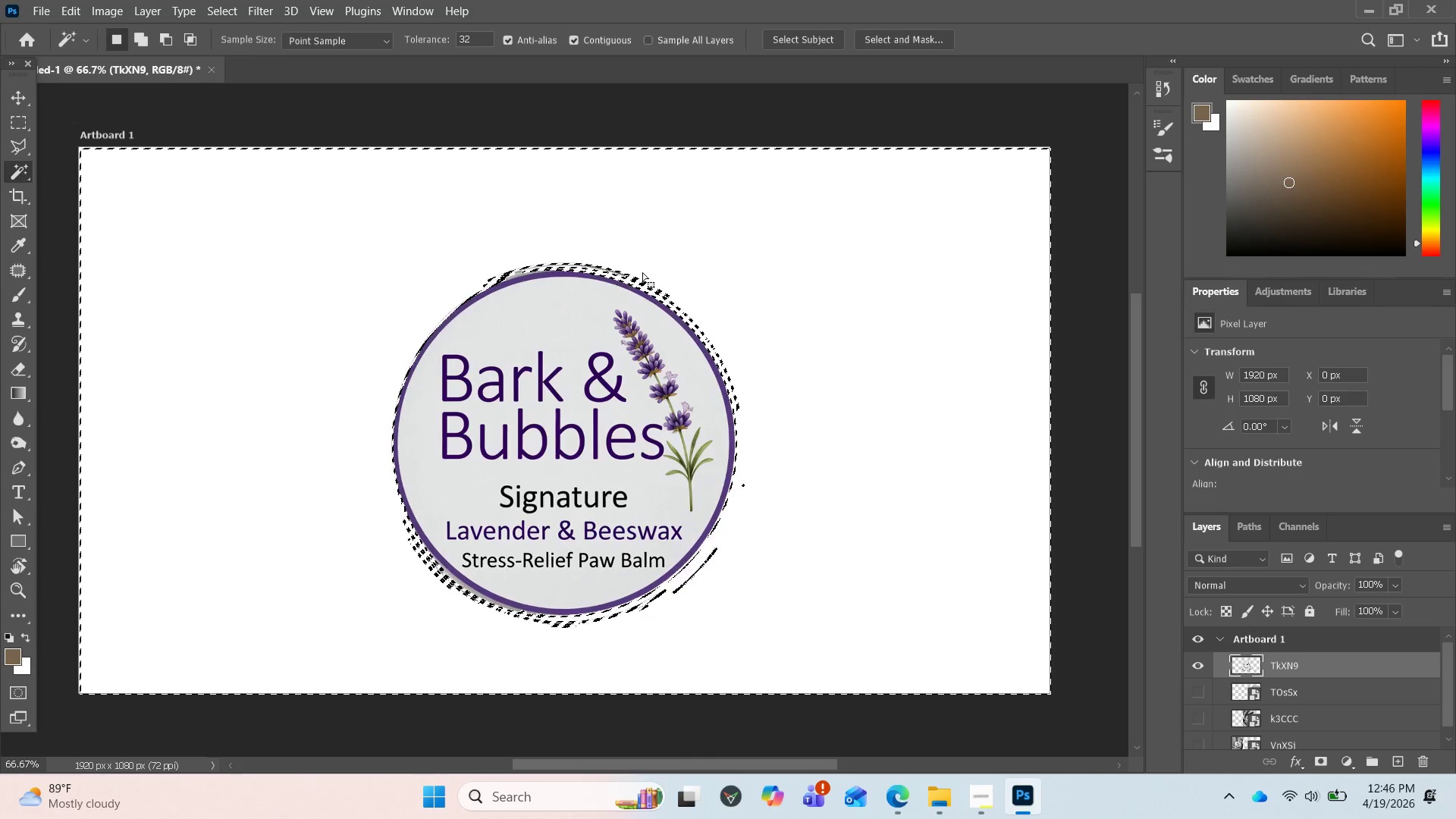 
key(Delete)
 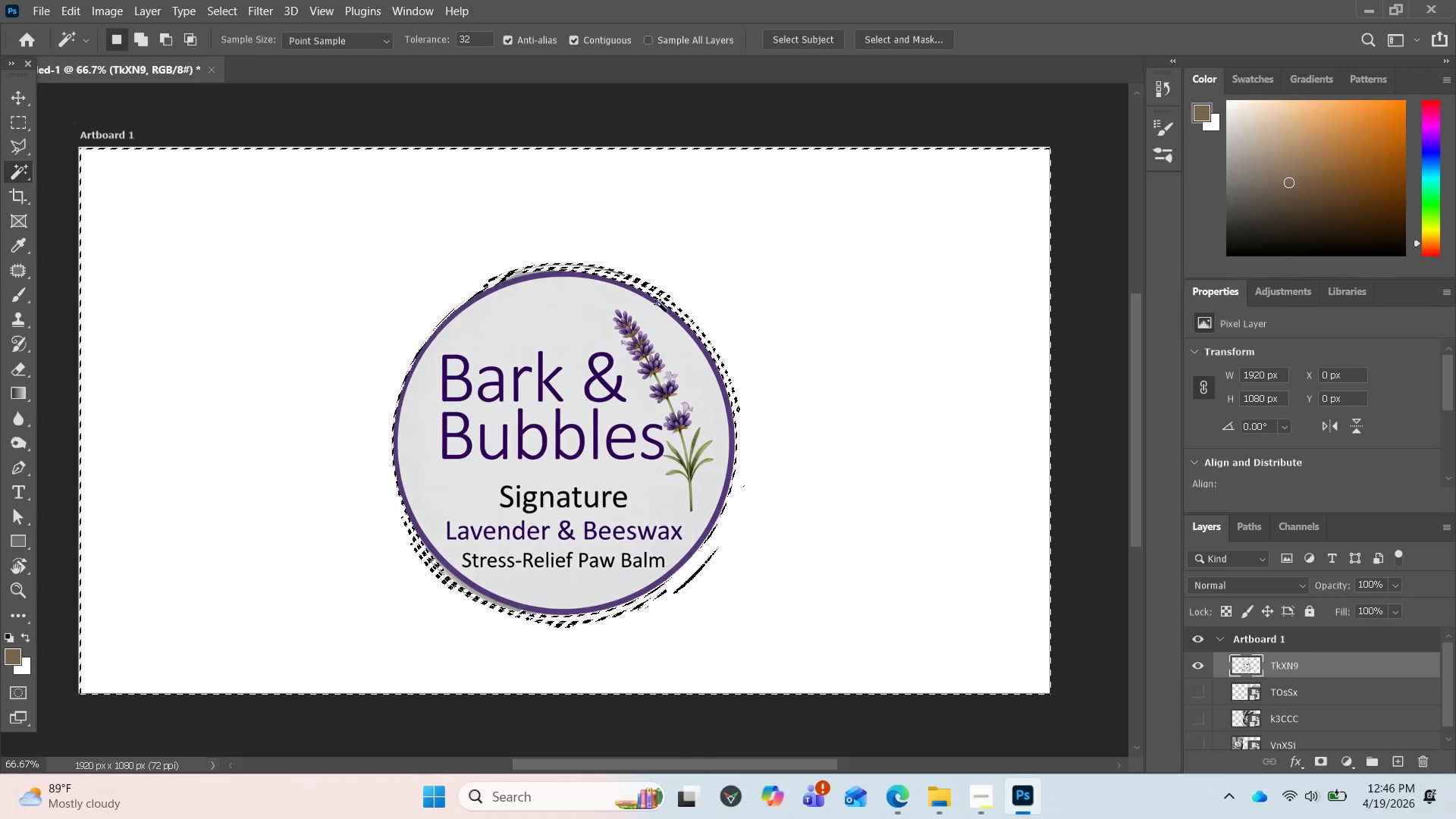 
key(Delete)
 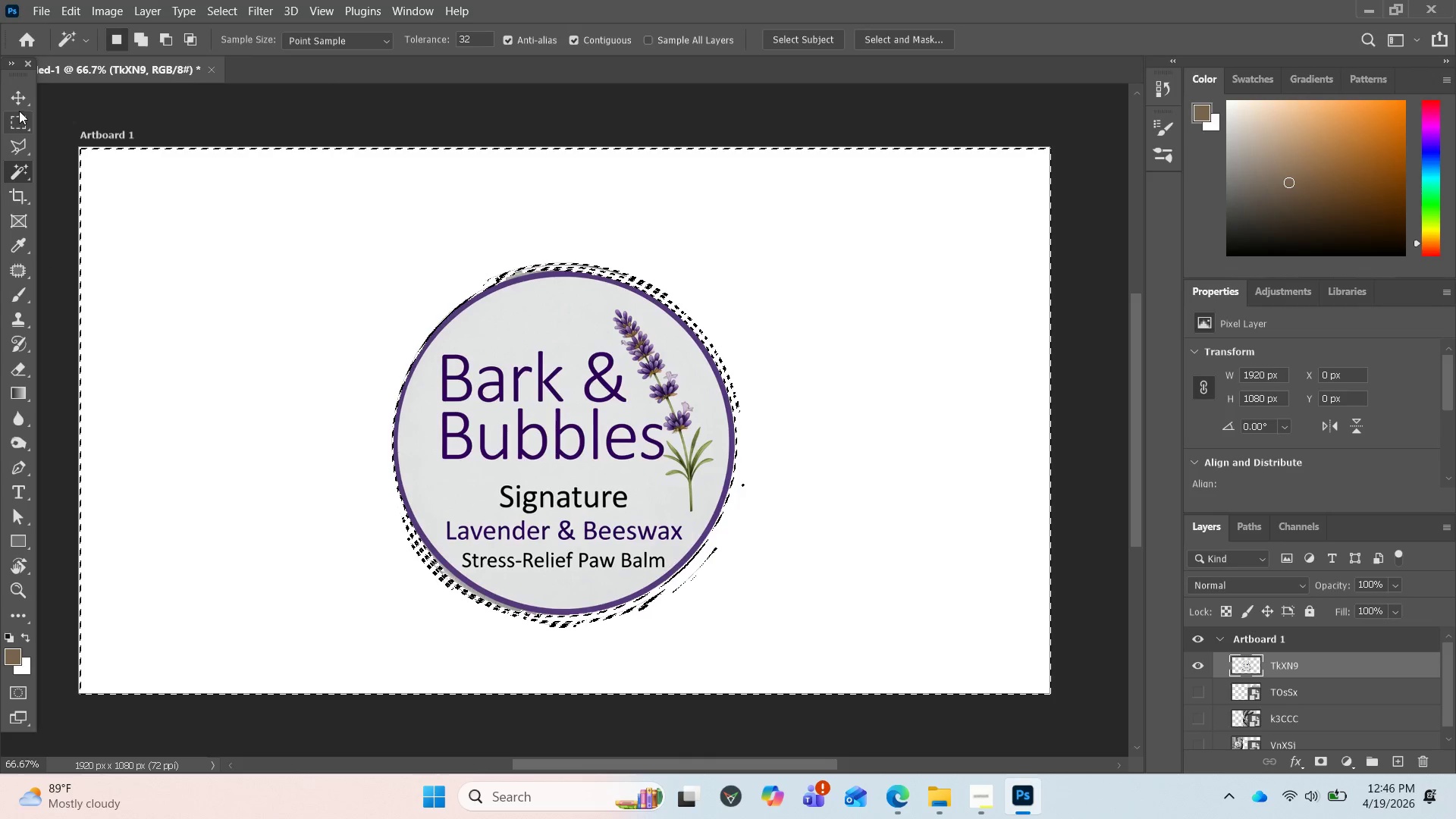 
left_click([23, 96])
 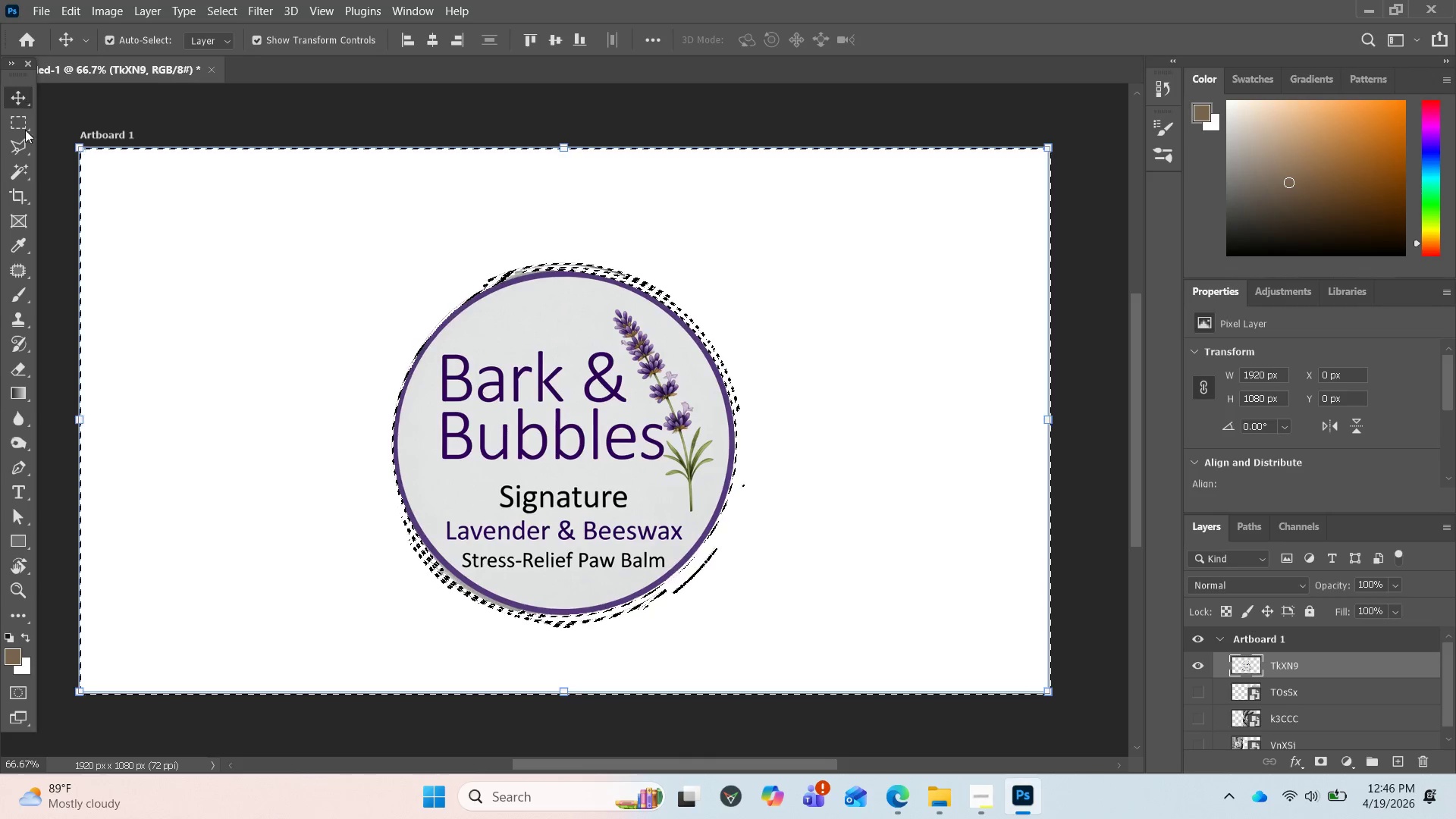 
left_click([265, 249])
 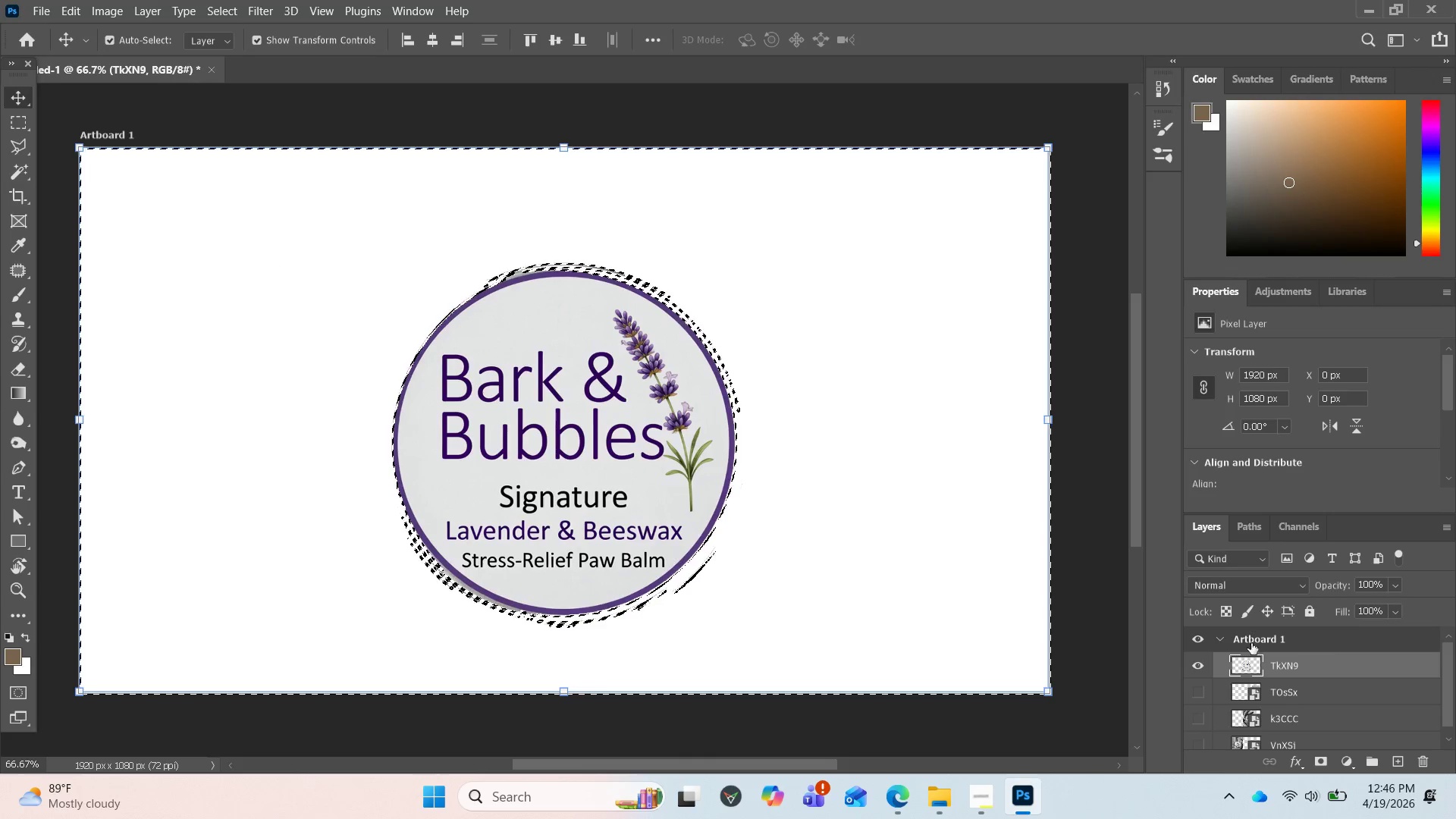 
left_click([1329, 639])
 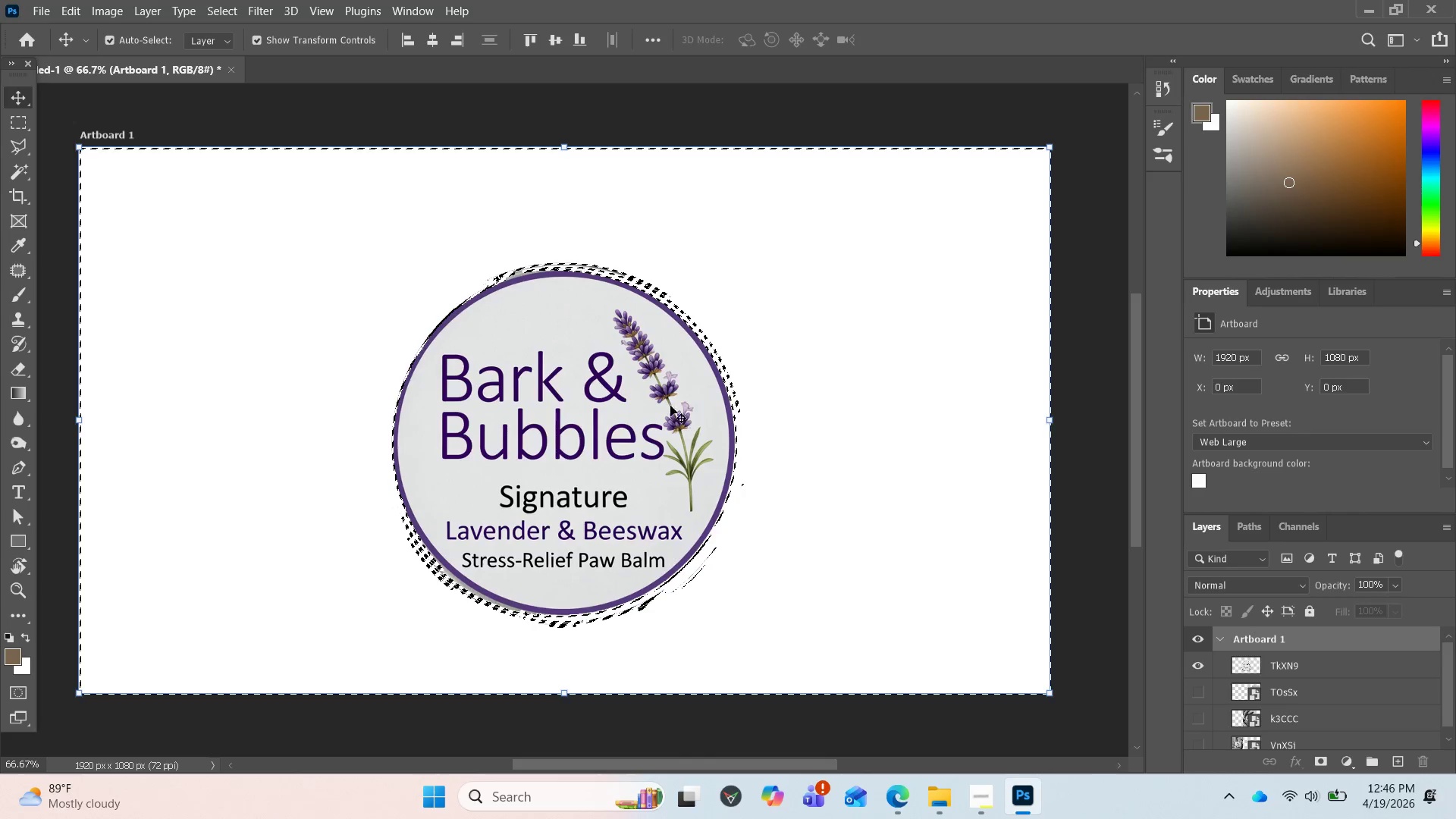 
left_click_drag(start_coordinate=[637, 394], to_coordinate=[665, 396])
 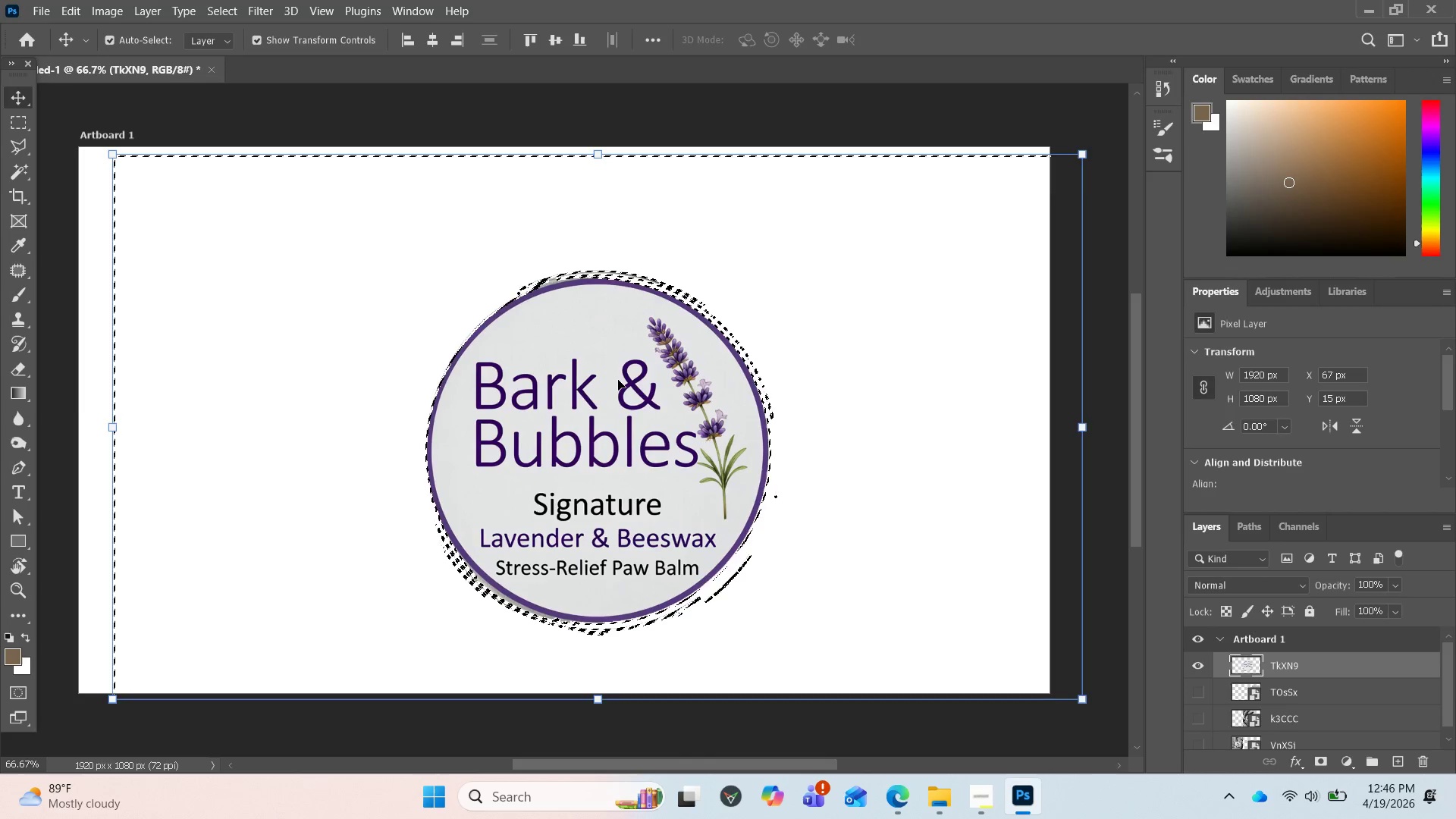 
left_click_drag(start_coordinate=[617, 380], to_coordinate=[539, 362])
 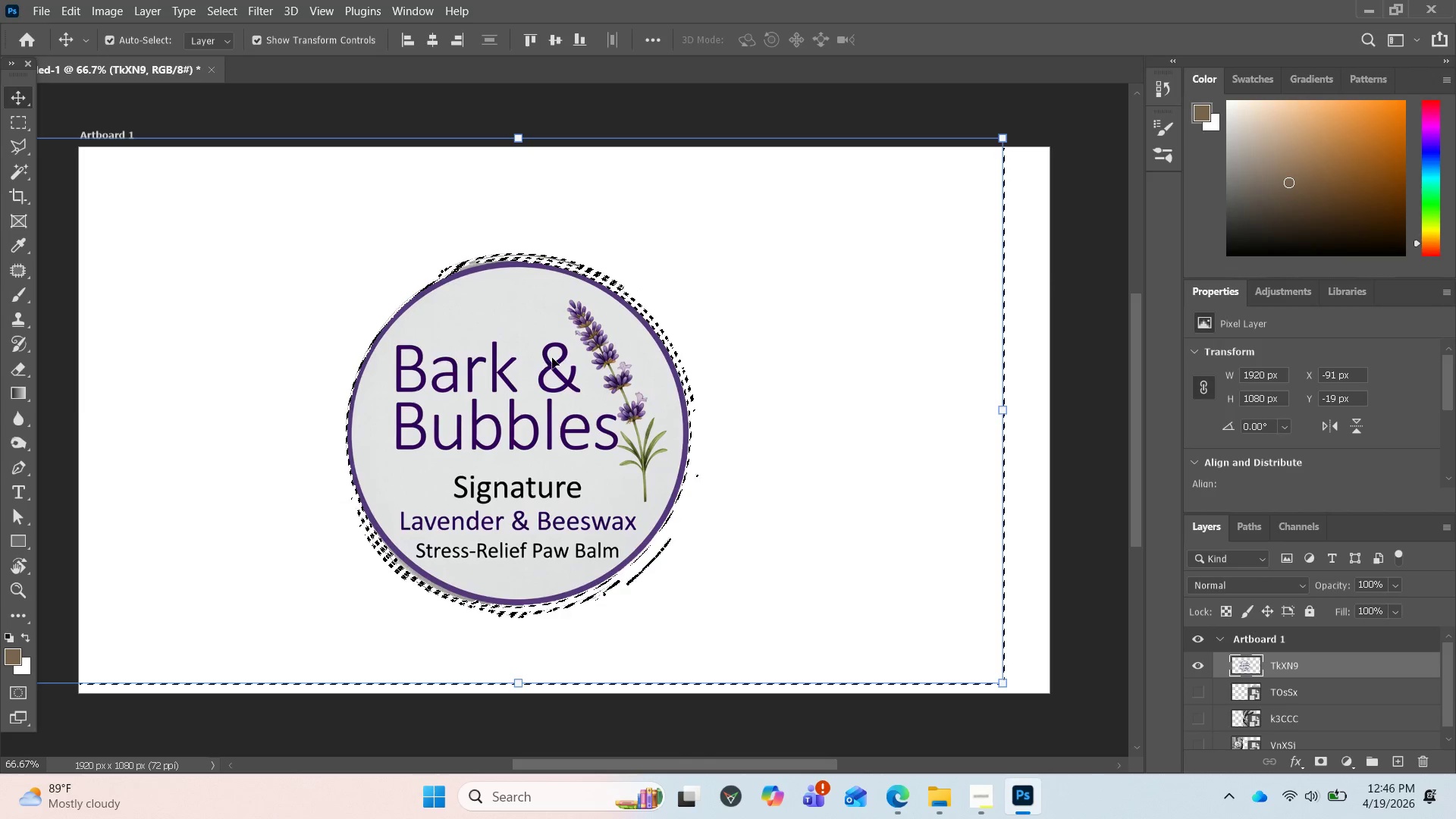 
left_click_drag(start_coordinate=[557, 358], to_coordinate=[602, 363])
 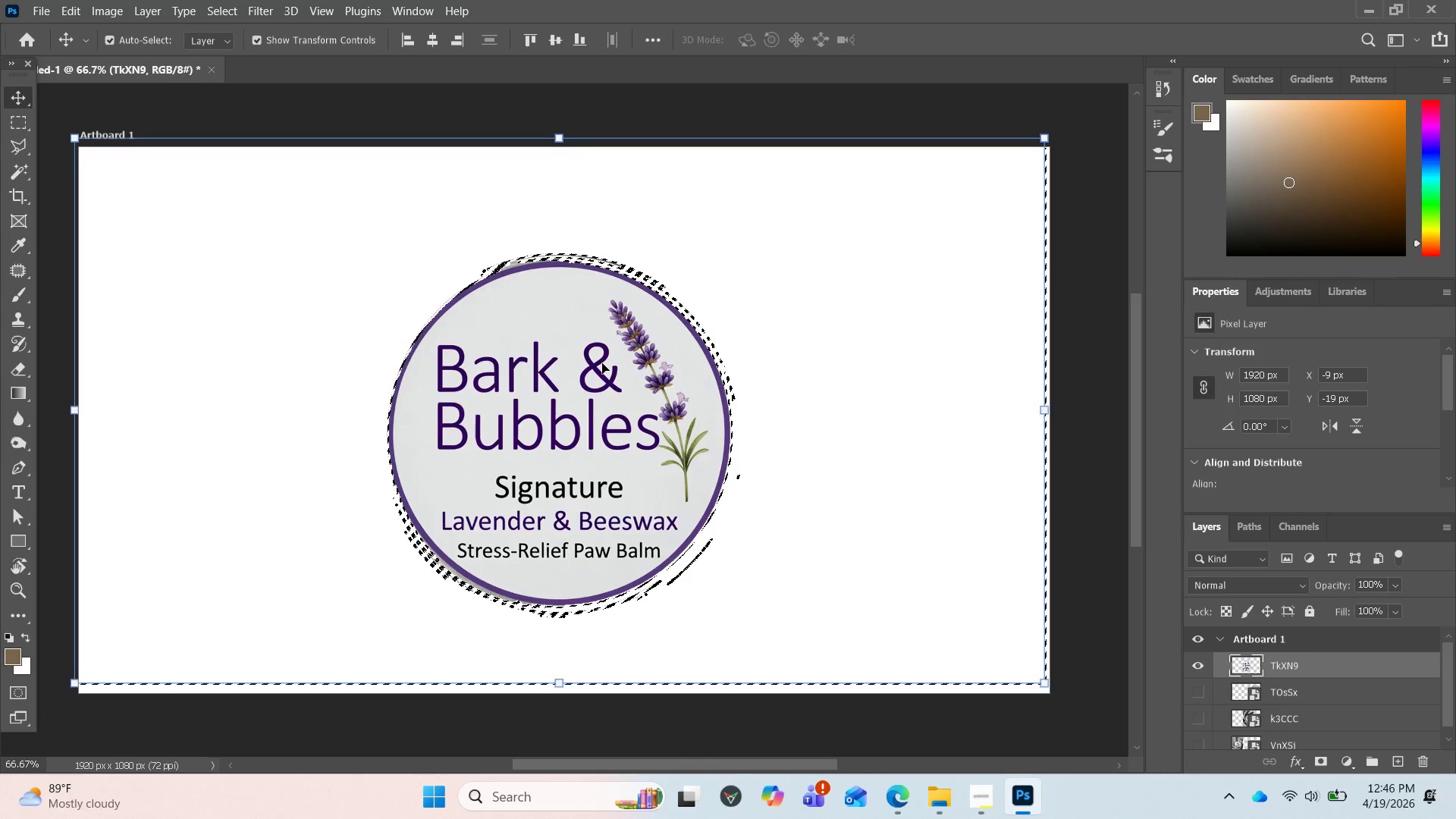 
left_click_drag(start_coordinate=[602, 363], to_coordinate=[614, 372])
 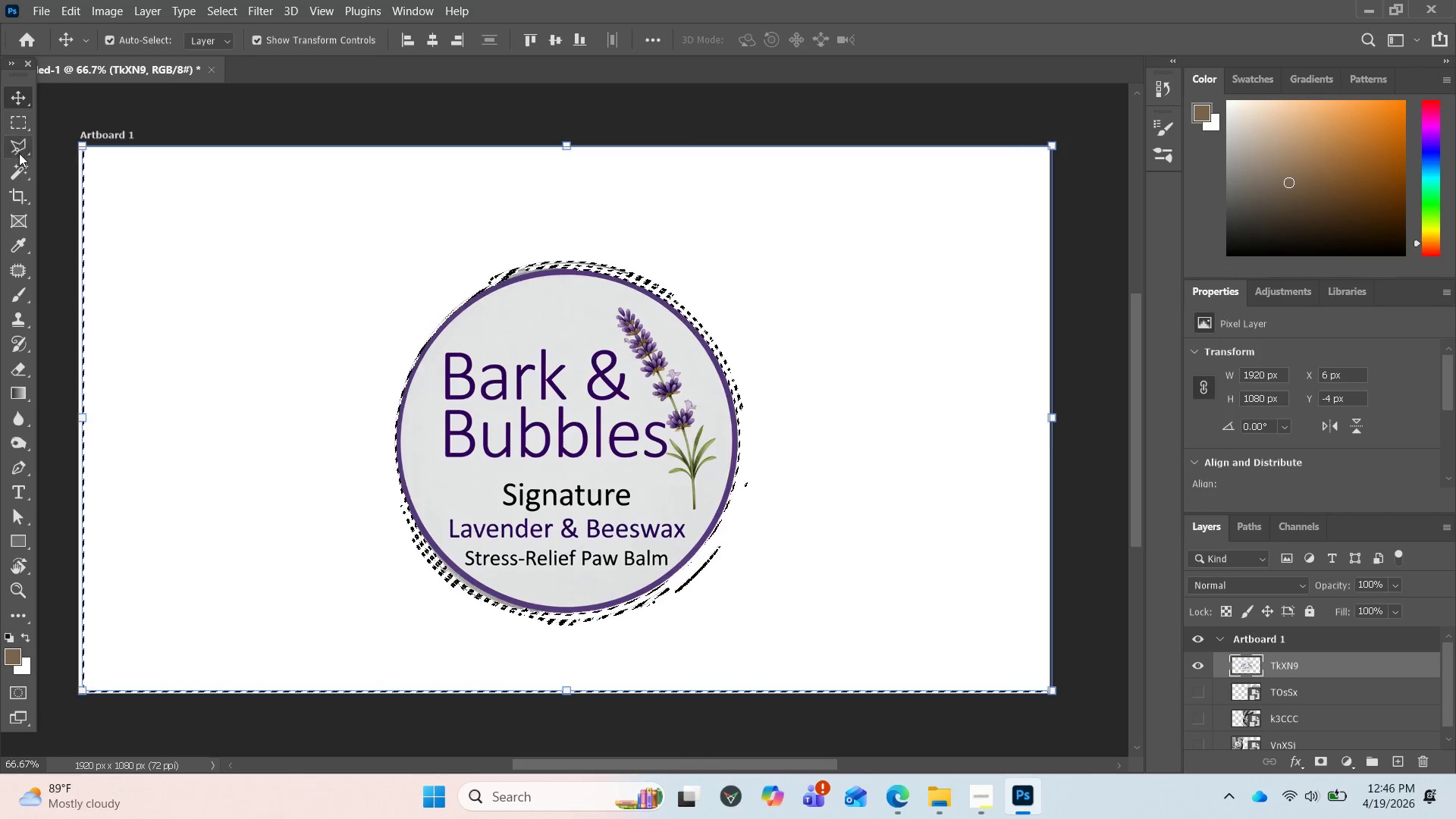 
left_click([19, 166])
 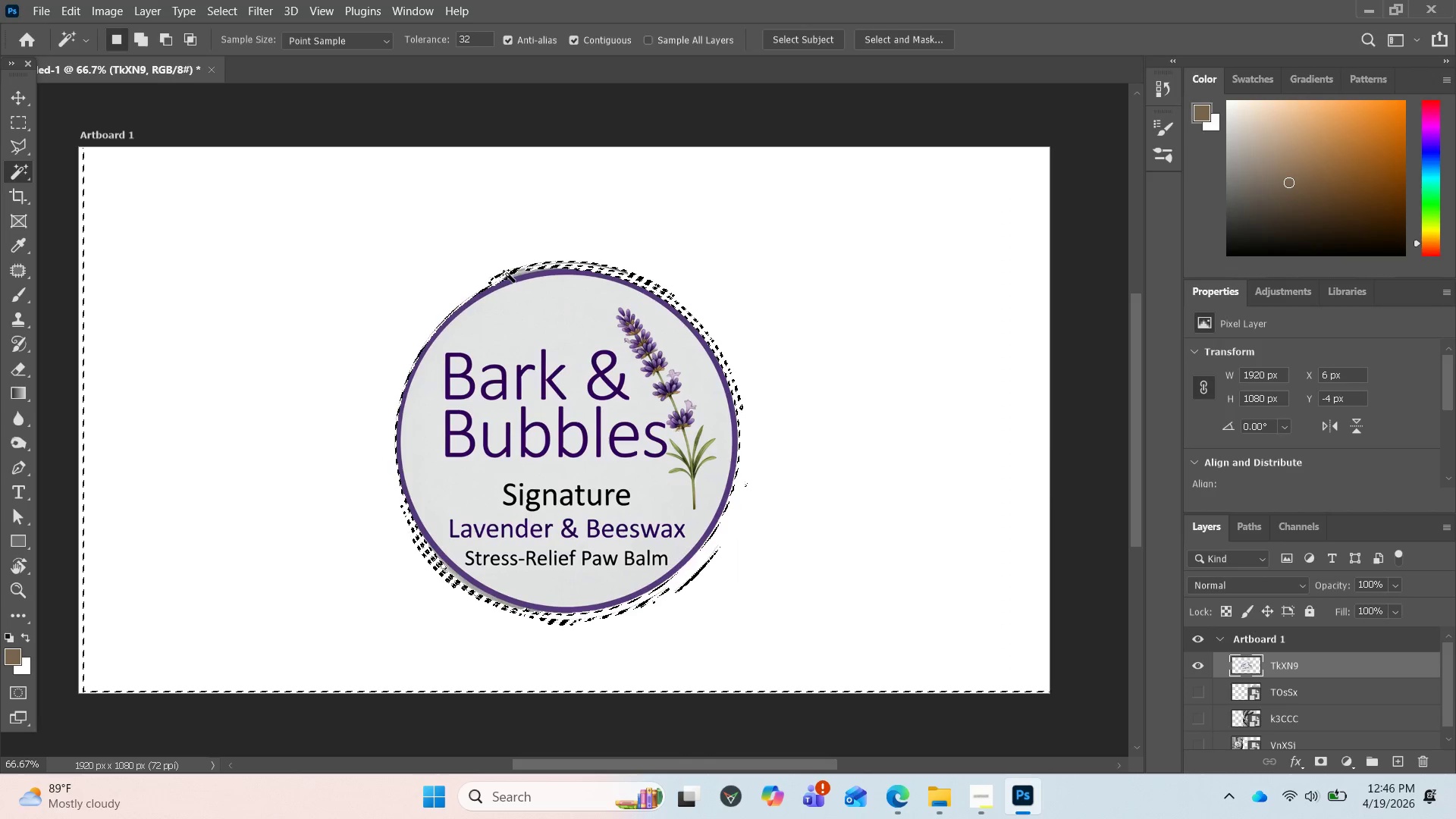 
left_click([508, 272])
 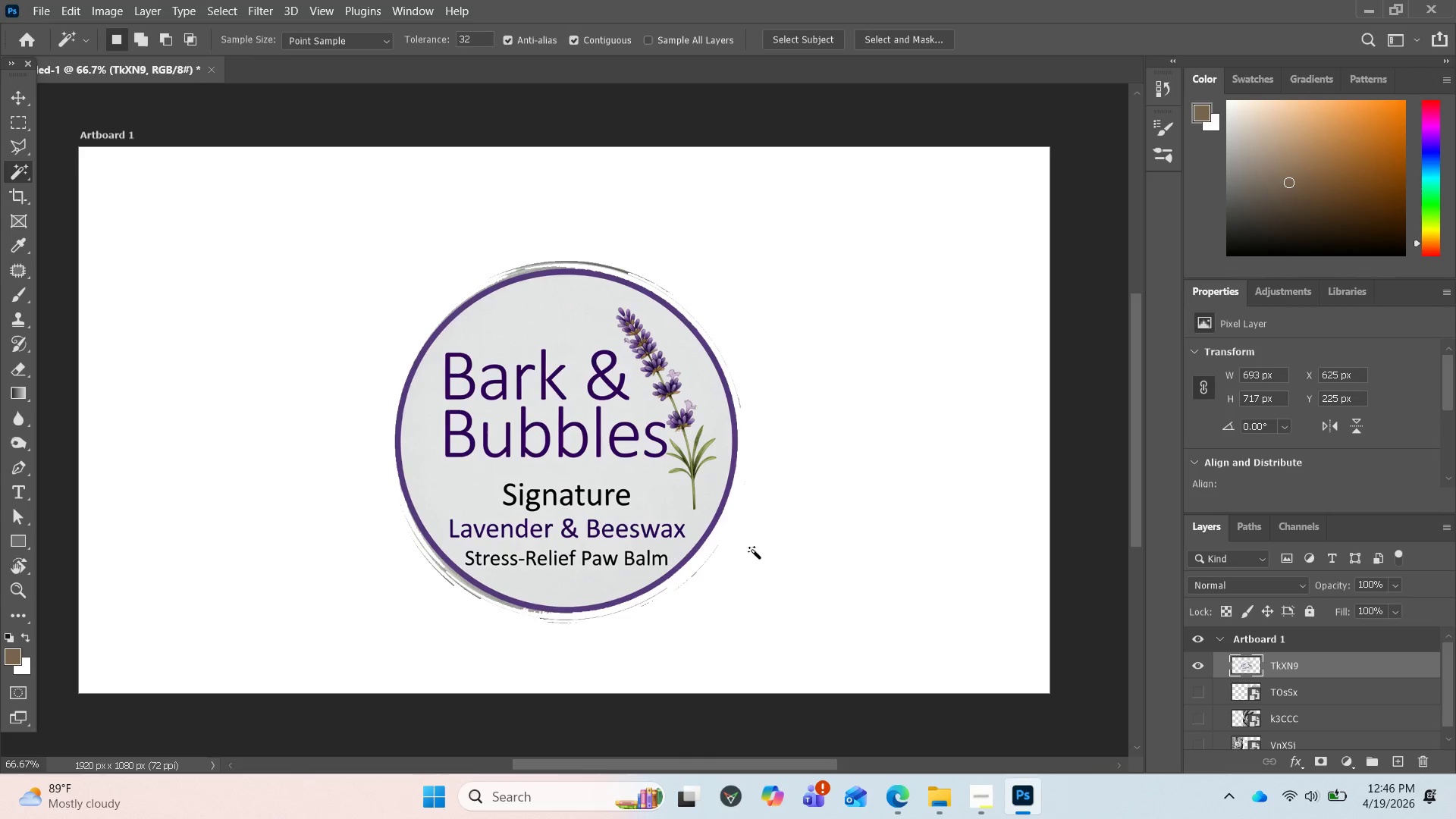 
wait(8.72)
 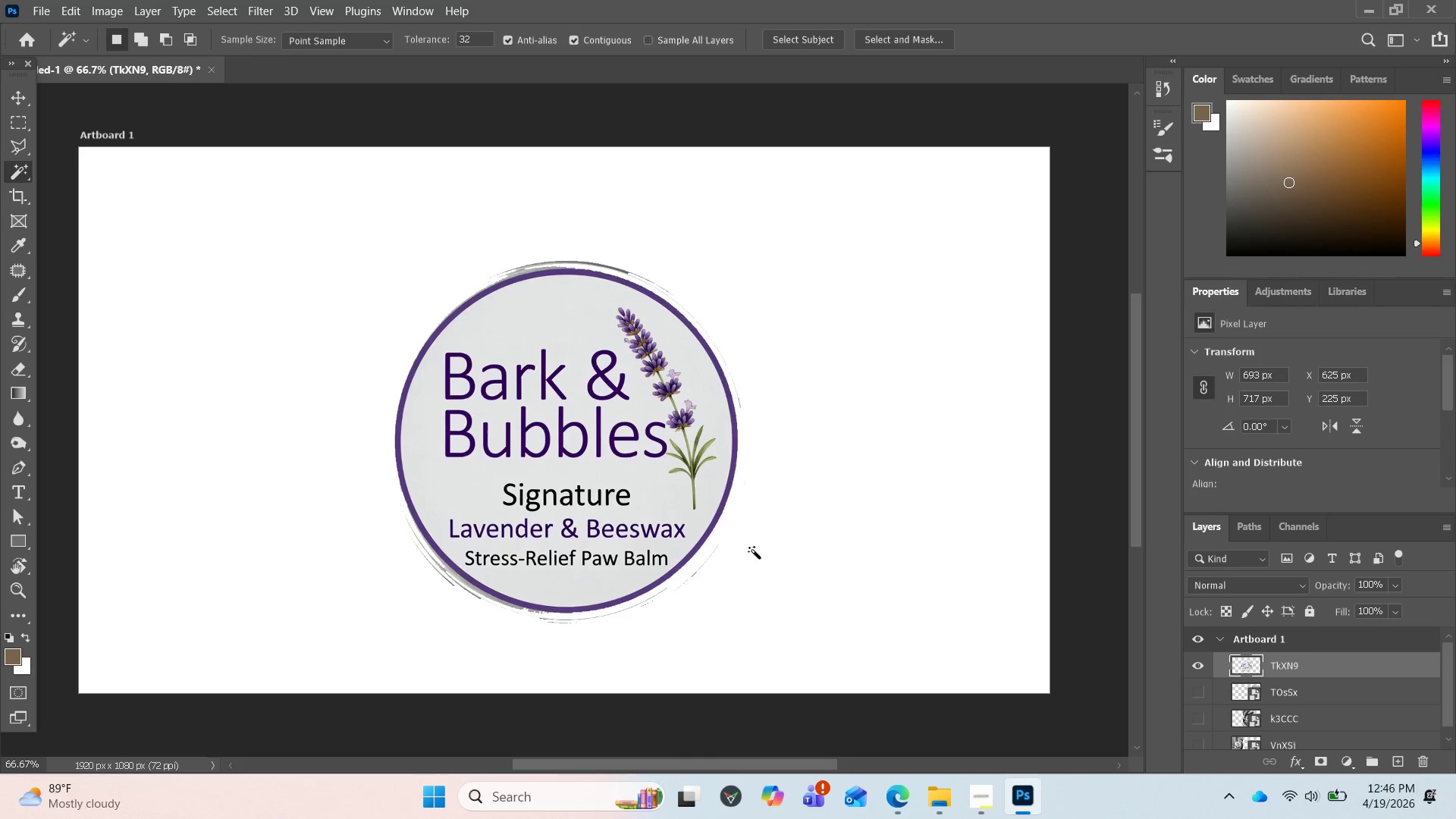 
left_click([454, 579])
 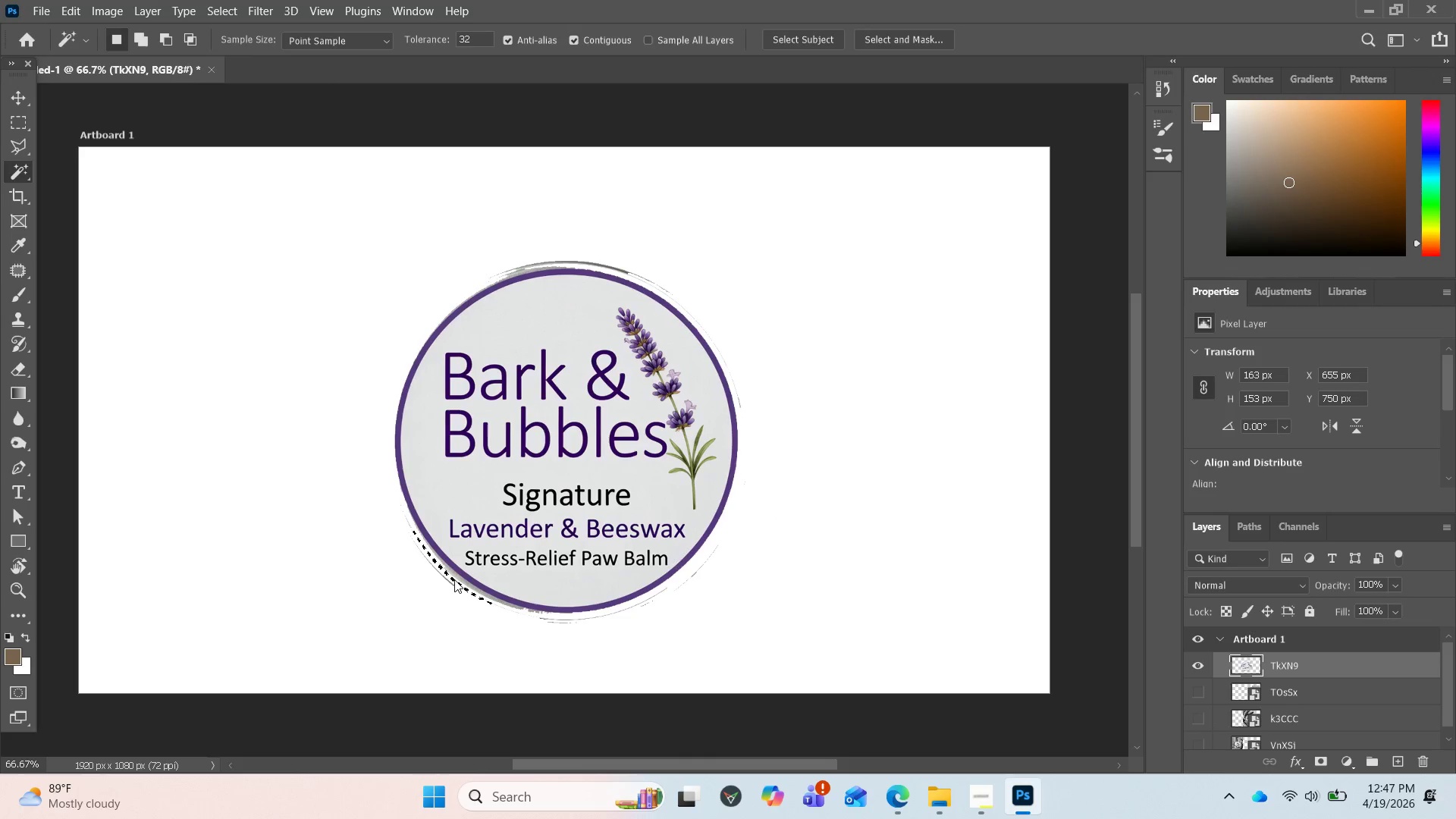 
key(Delete)
 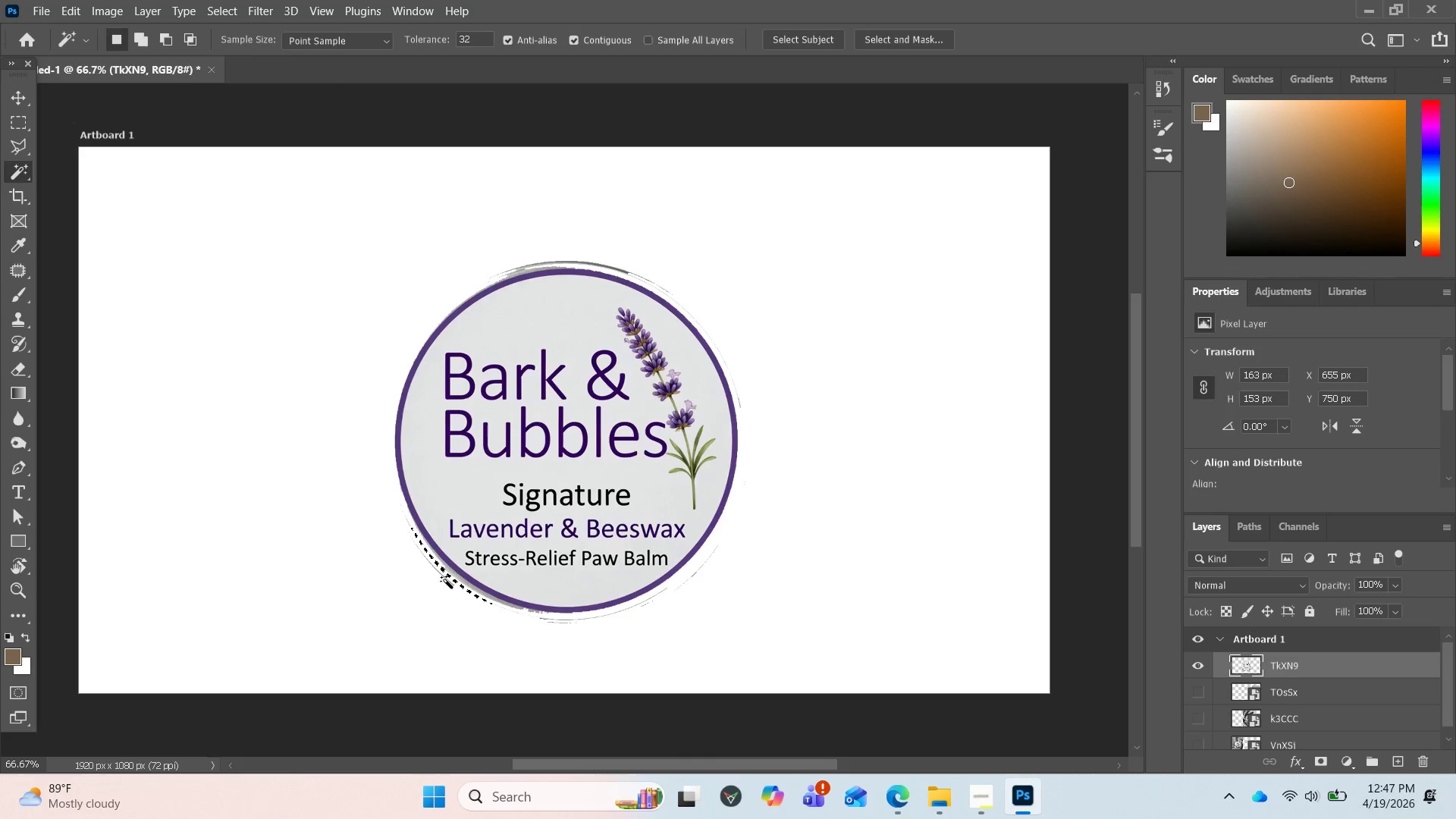 
left_click([446, 579])
 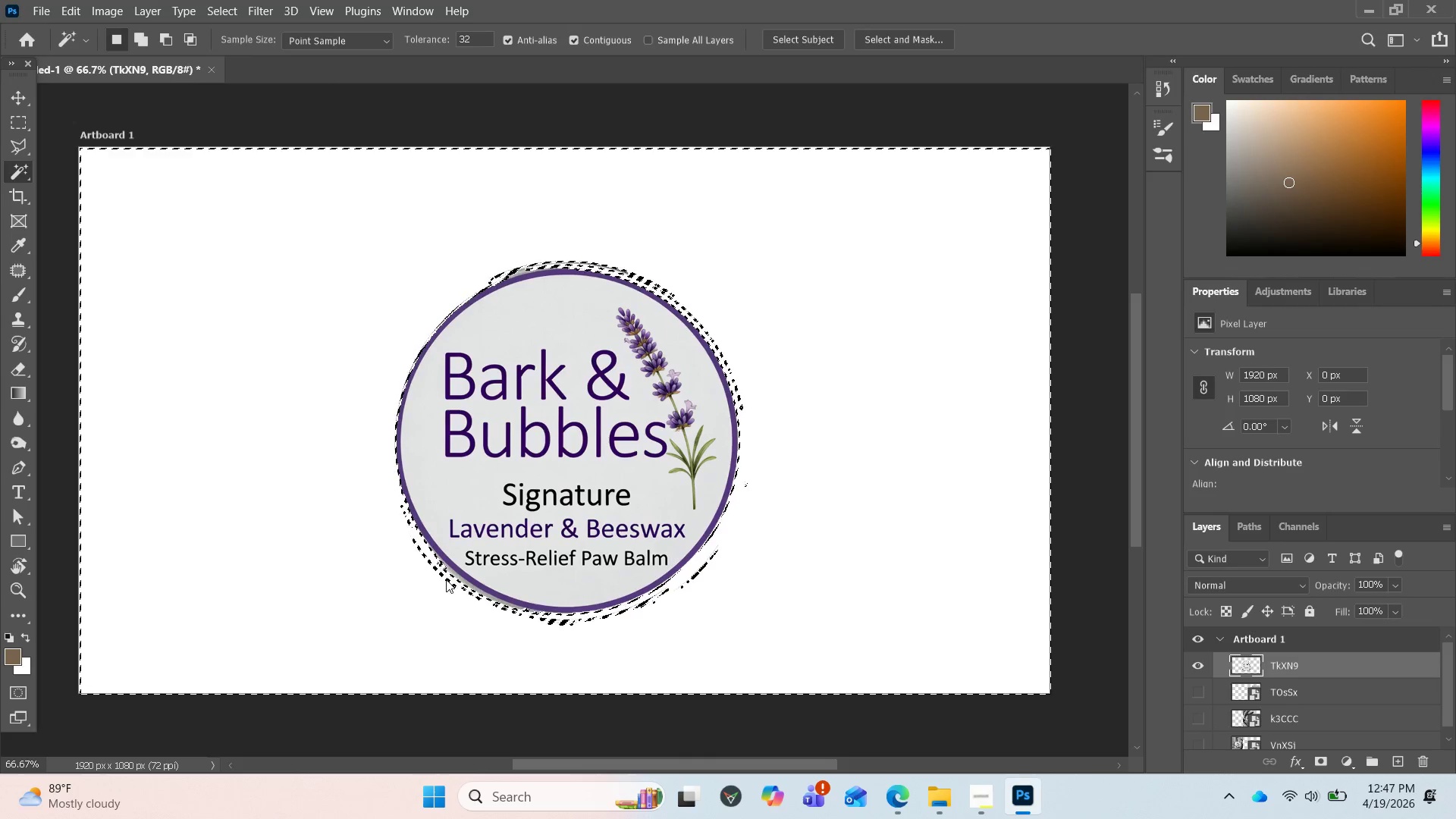 
key(Delete)
 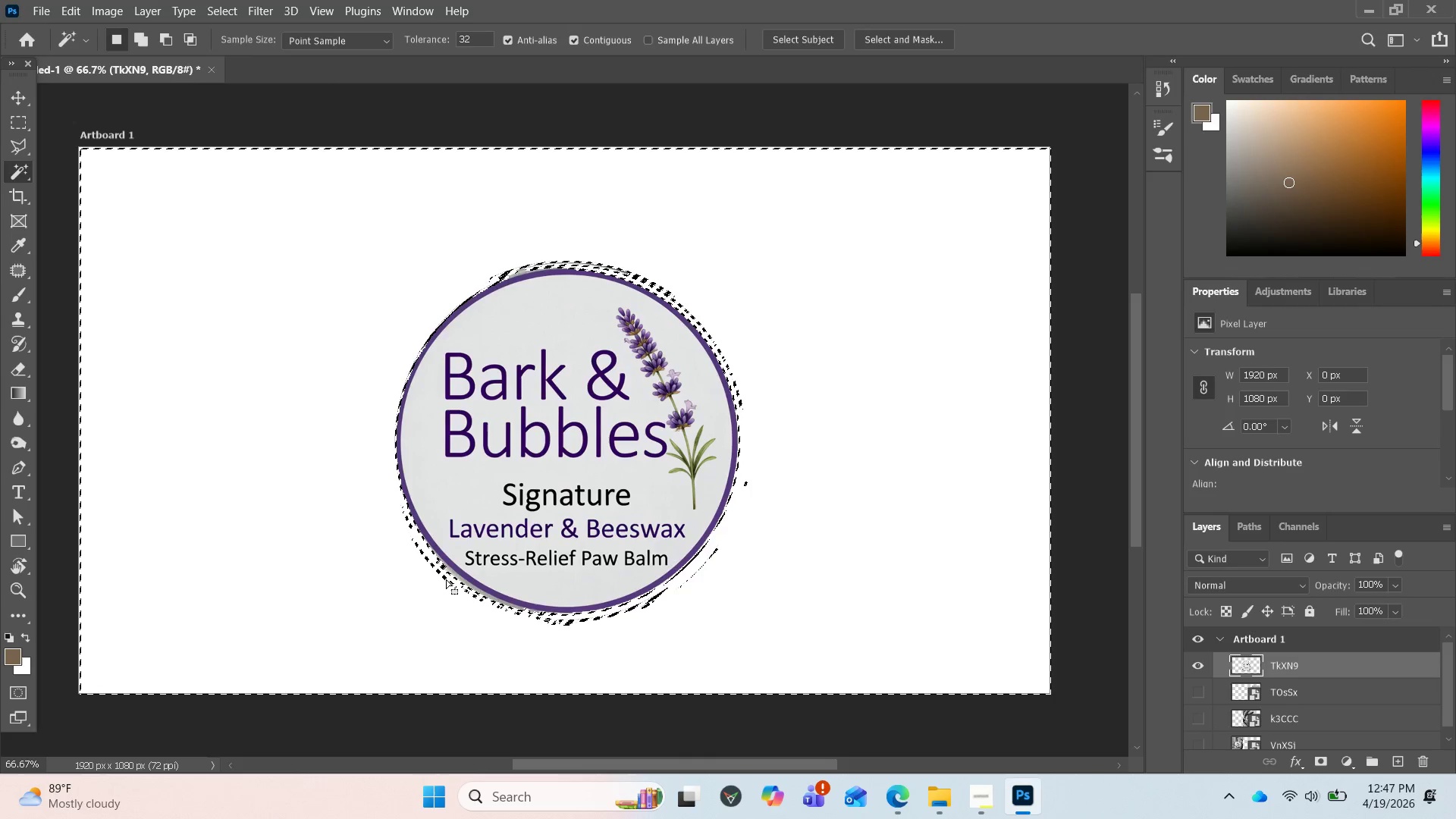 
key(Delete)
 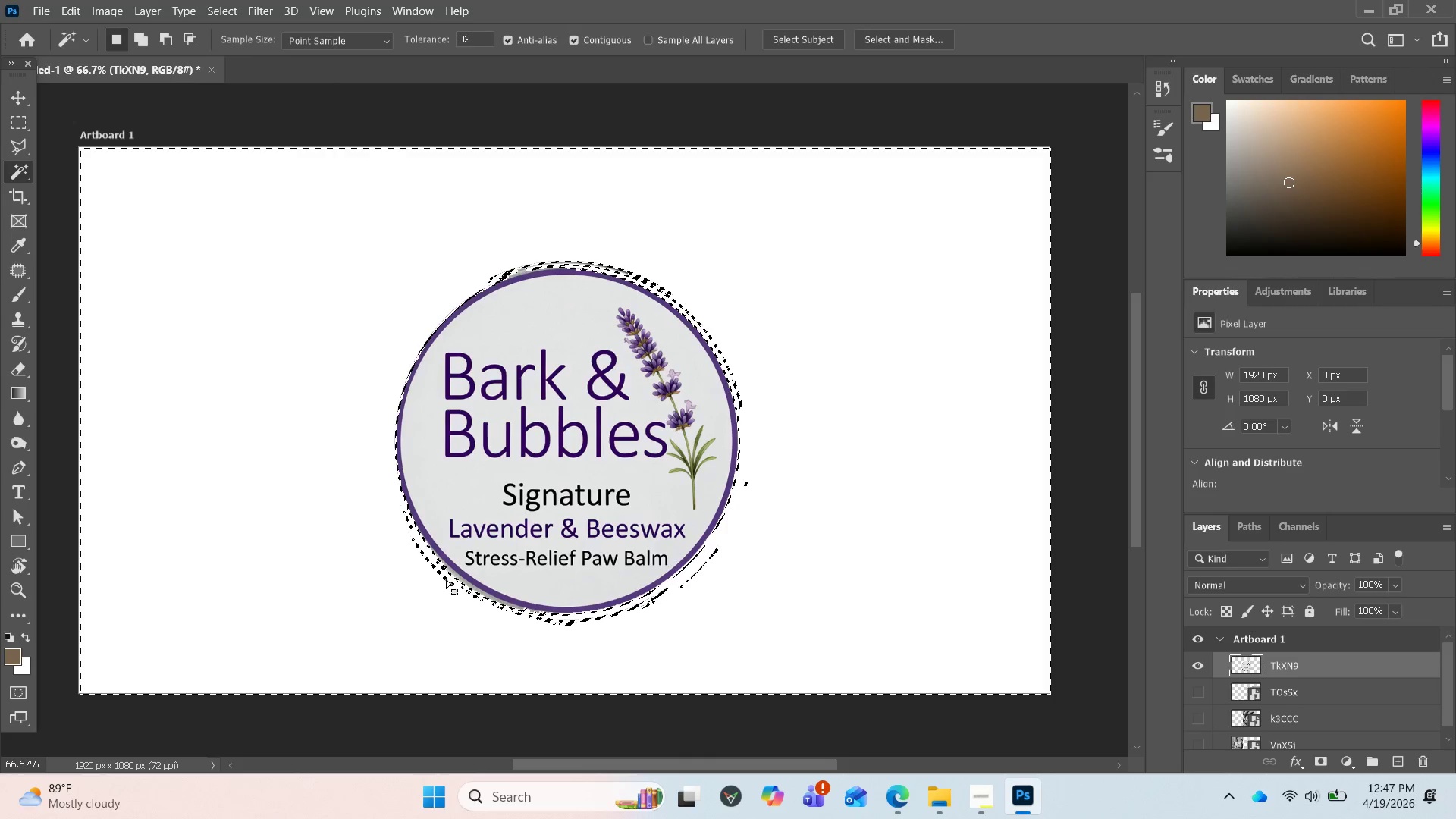 
key(Delete)
 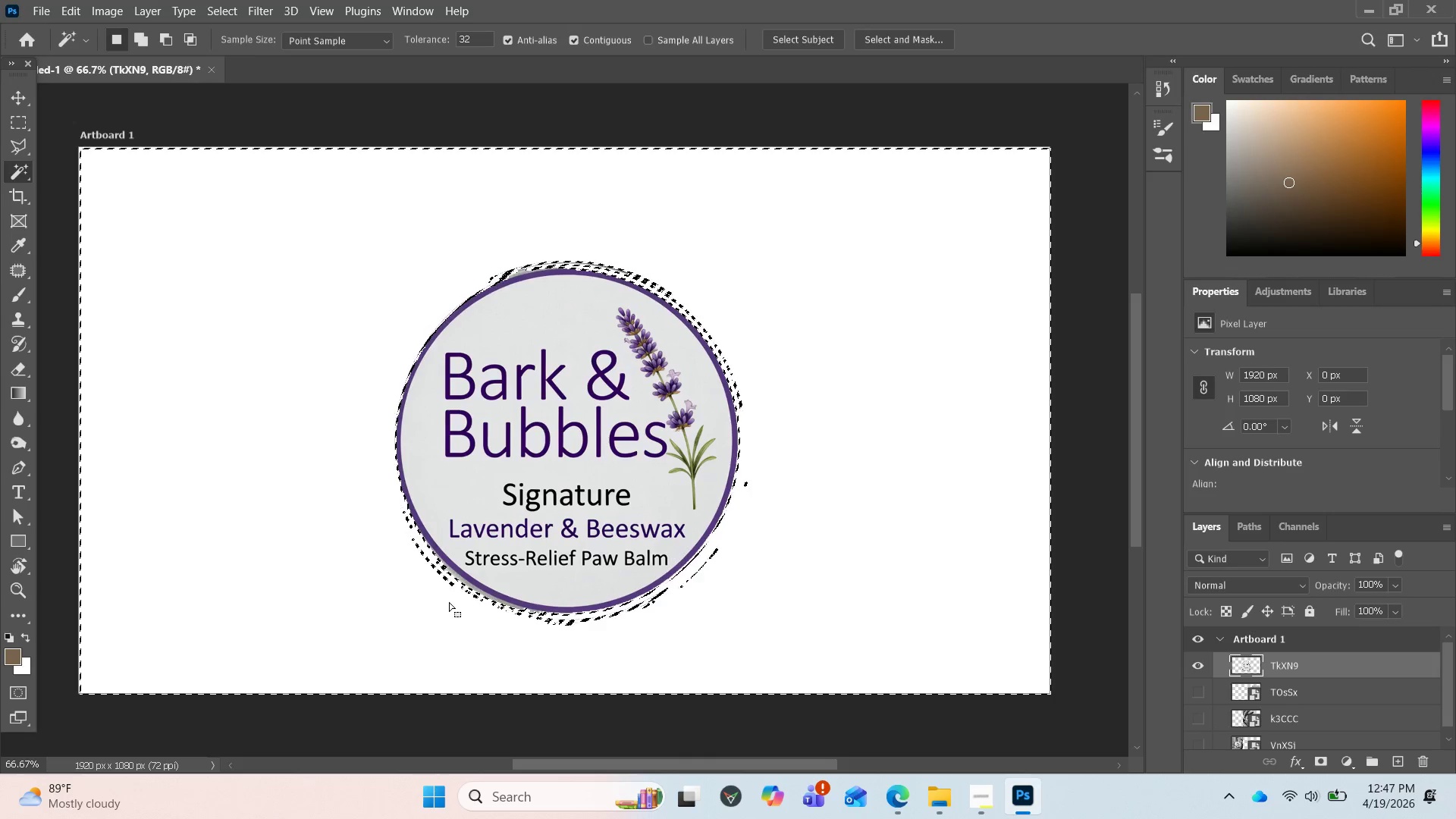 
wait(5.05)
 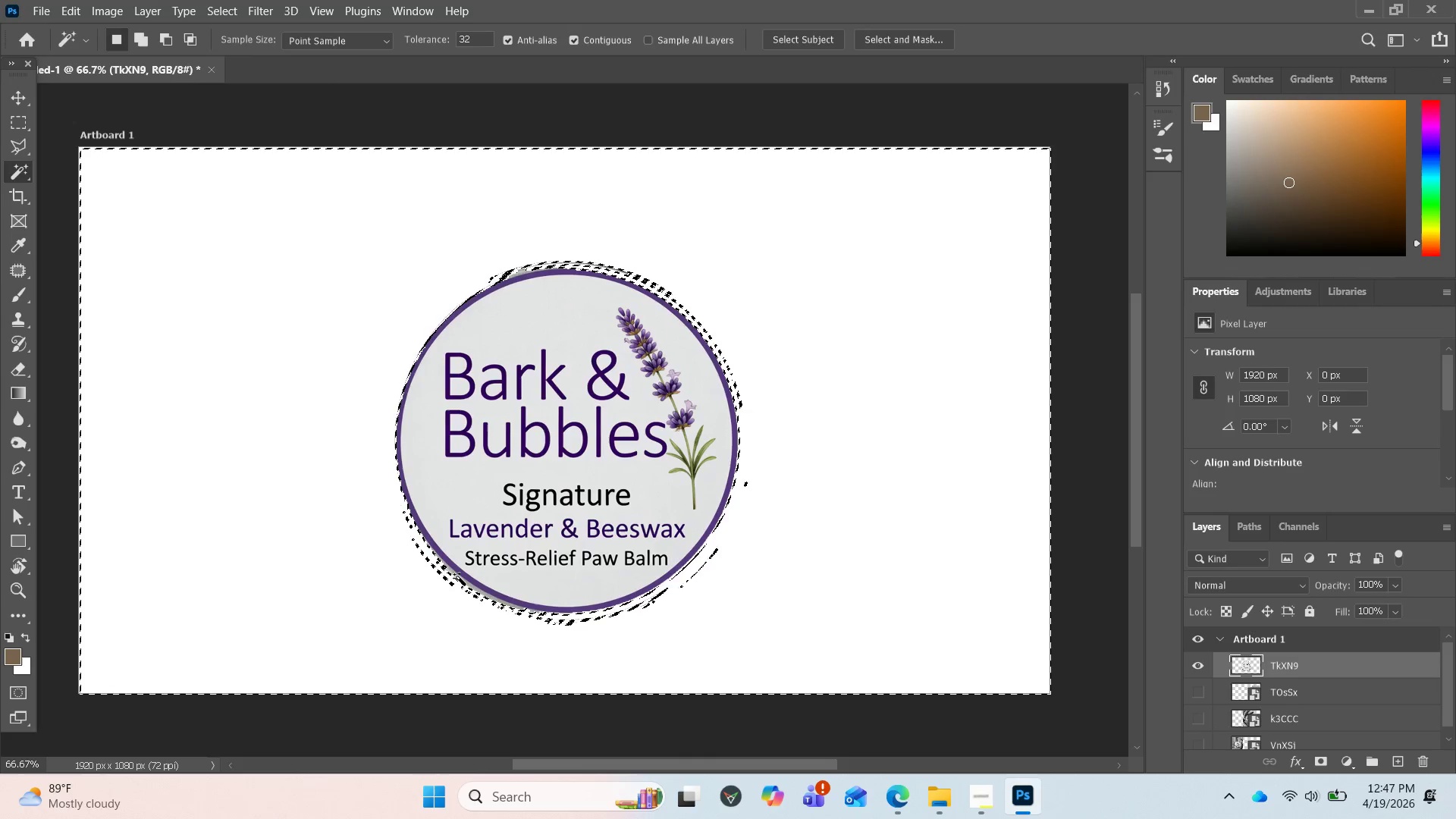 
left_click([21, 591])
 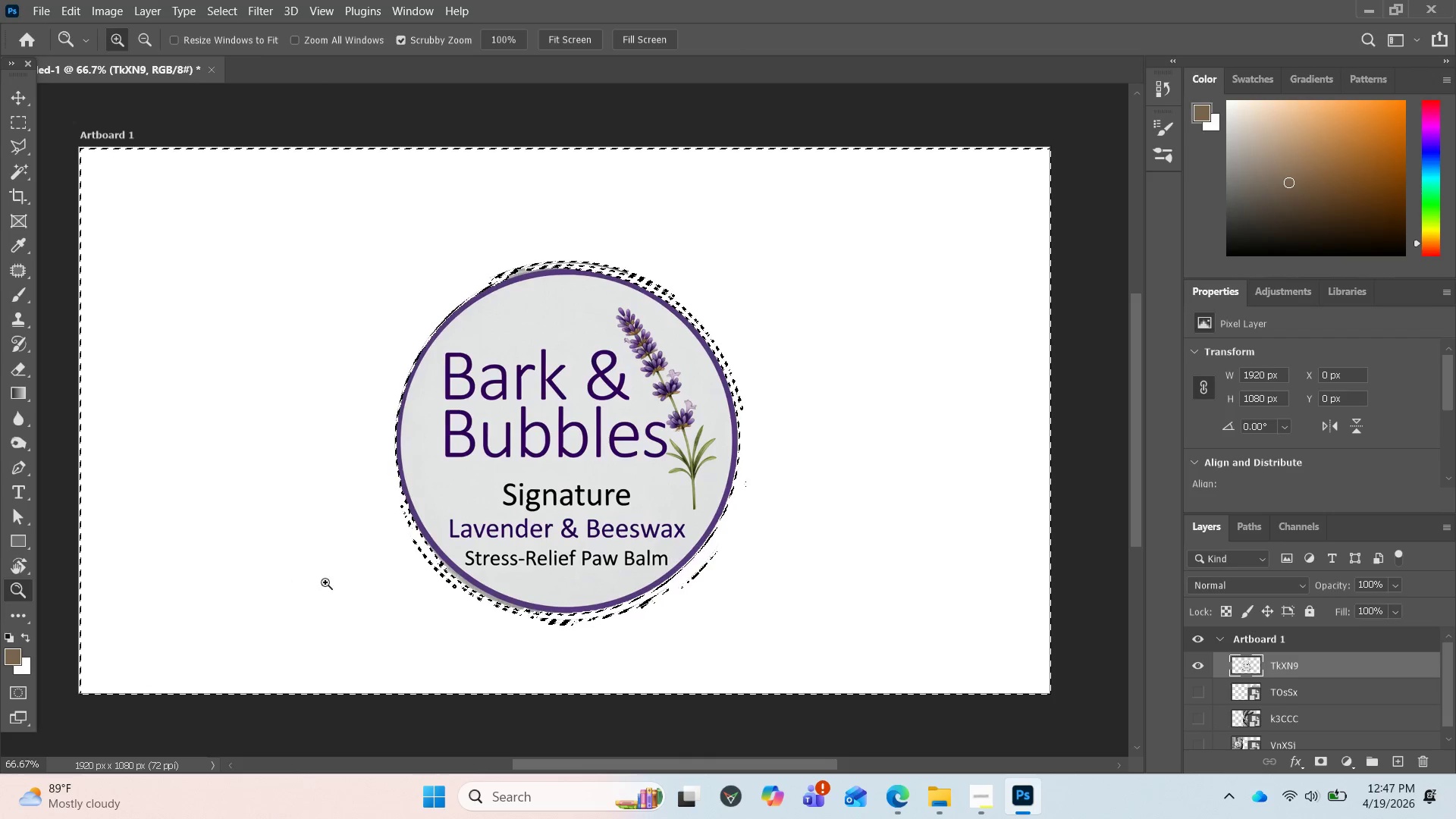 
scroll: coordinate [346, 579], scroll_direction: up, amount: 2.0
 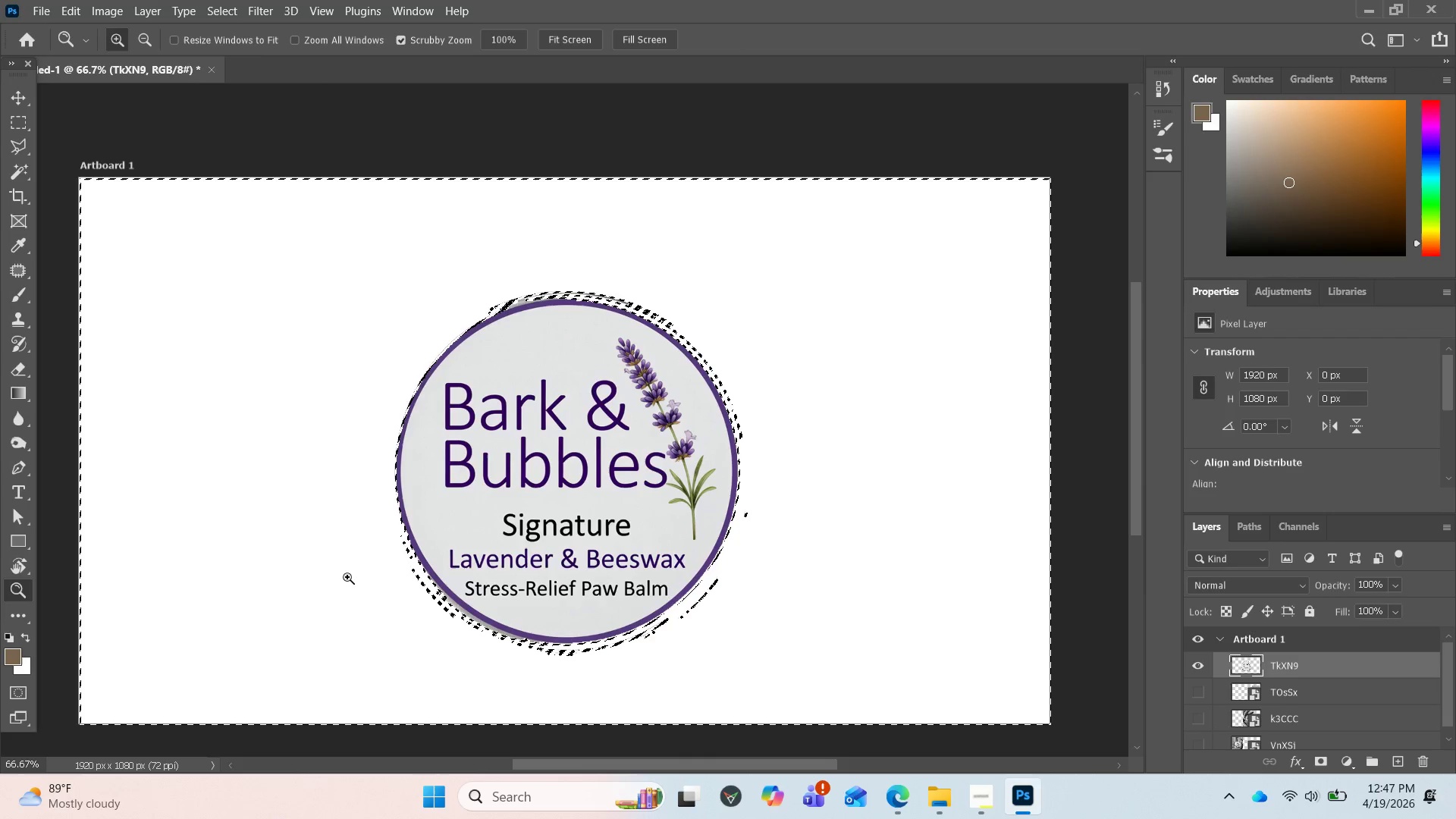 
left_click([344, 578])
 